 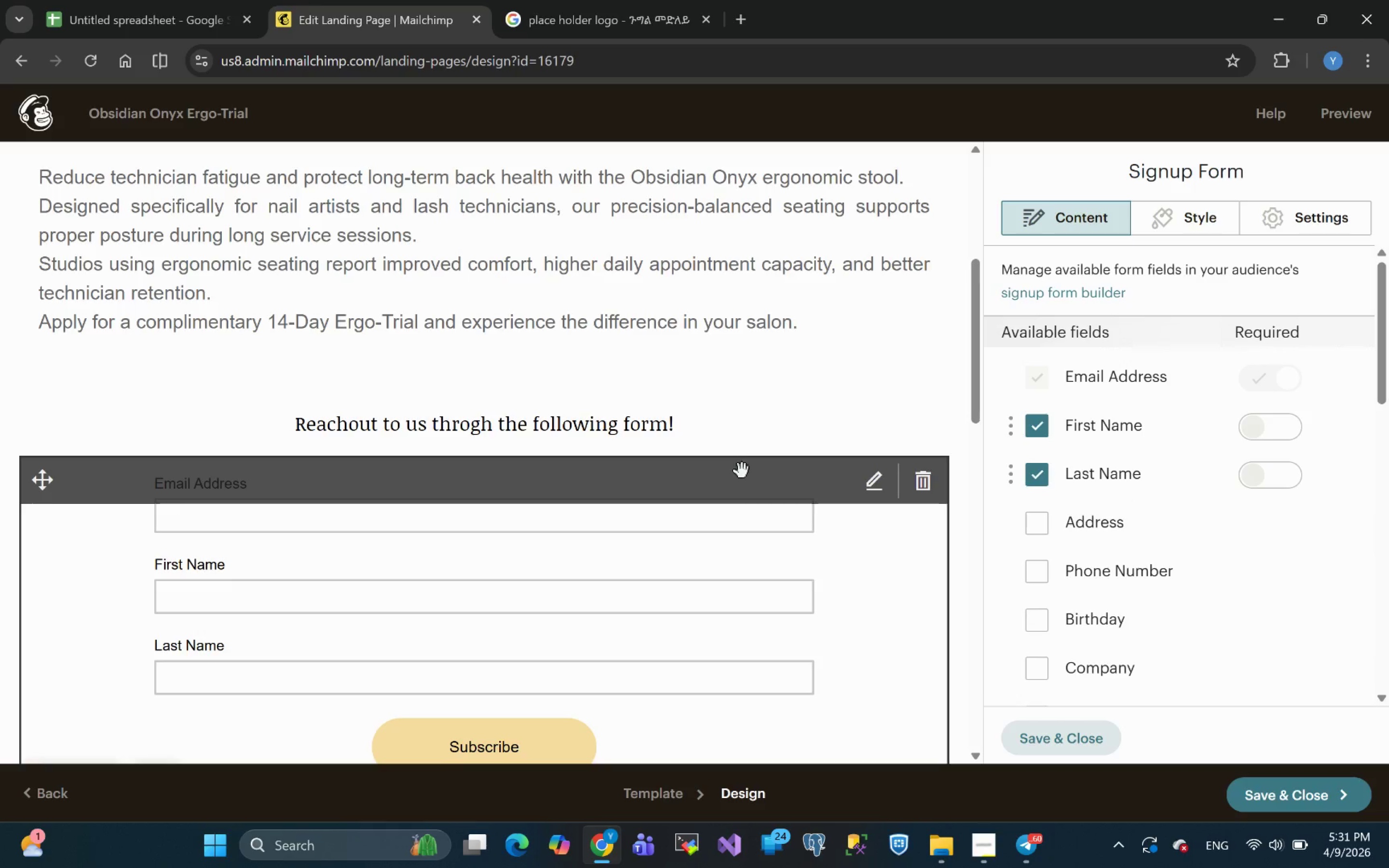 
left_click([746, 18])
 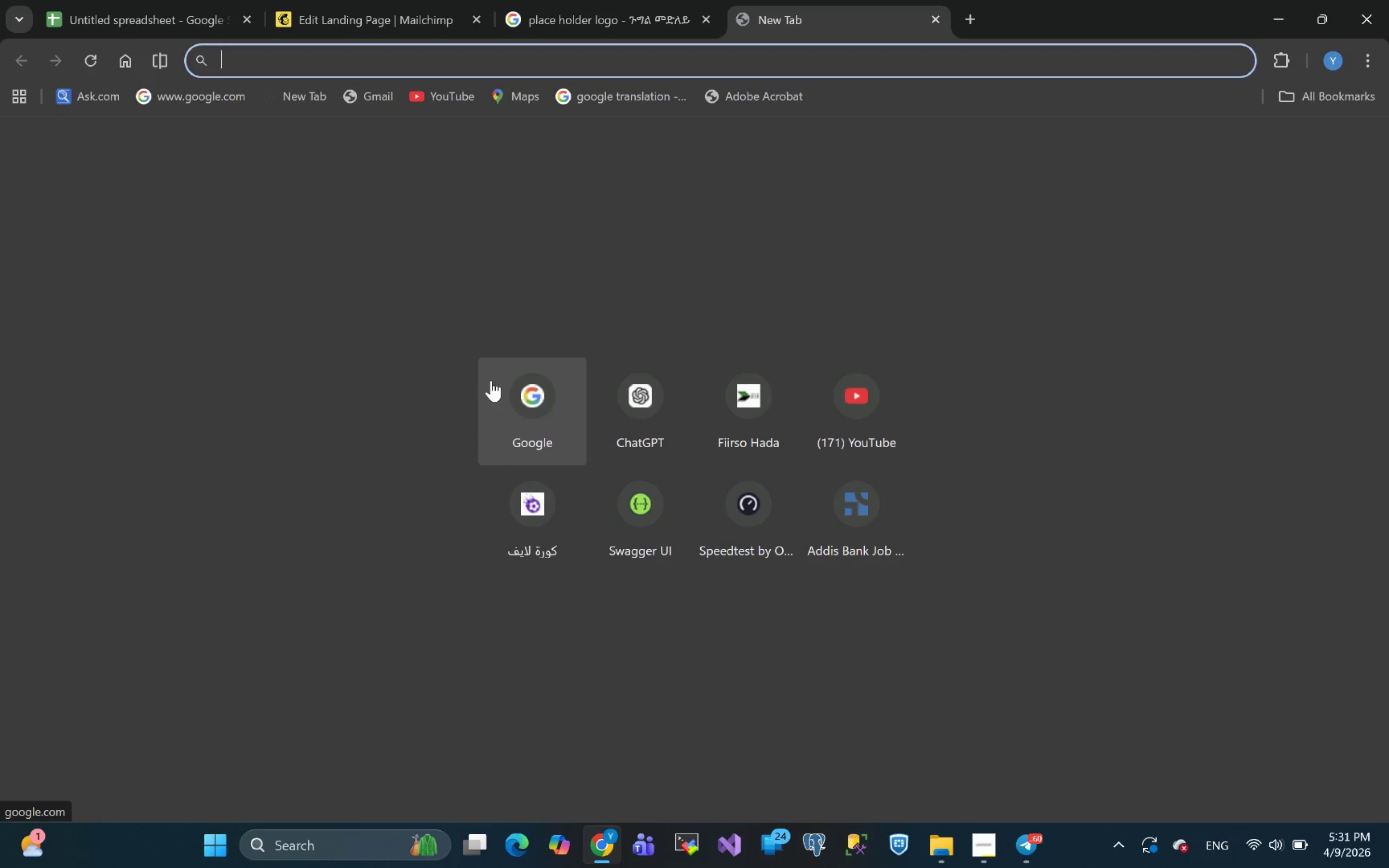 
left_click([525, 403])
 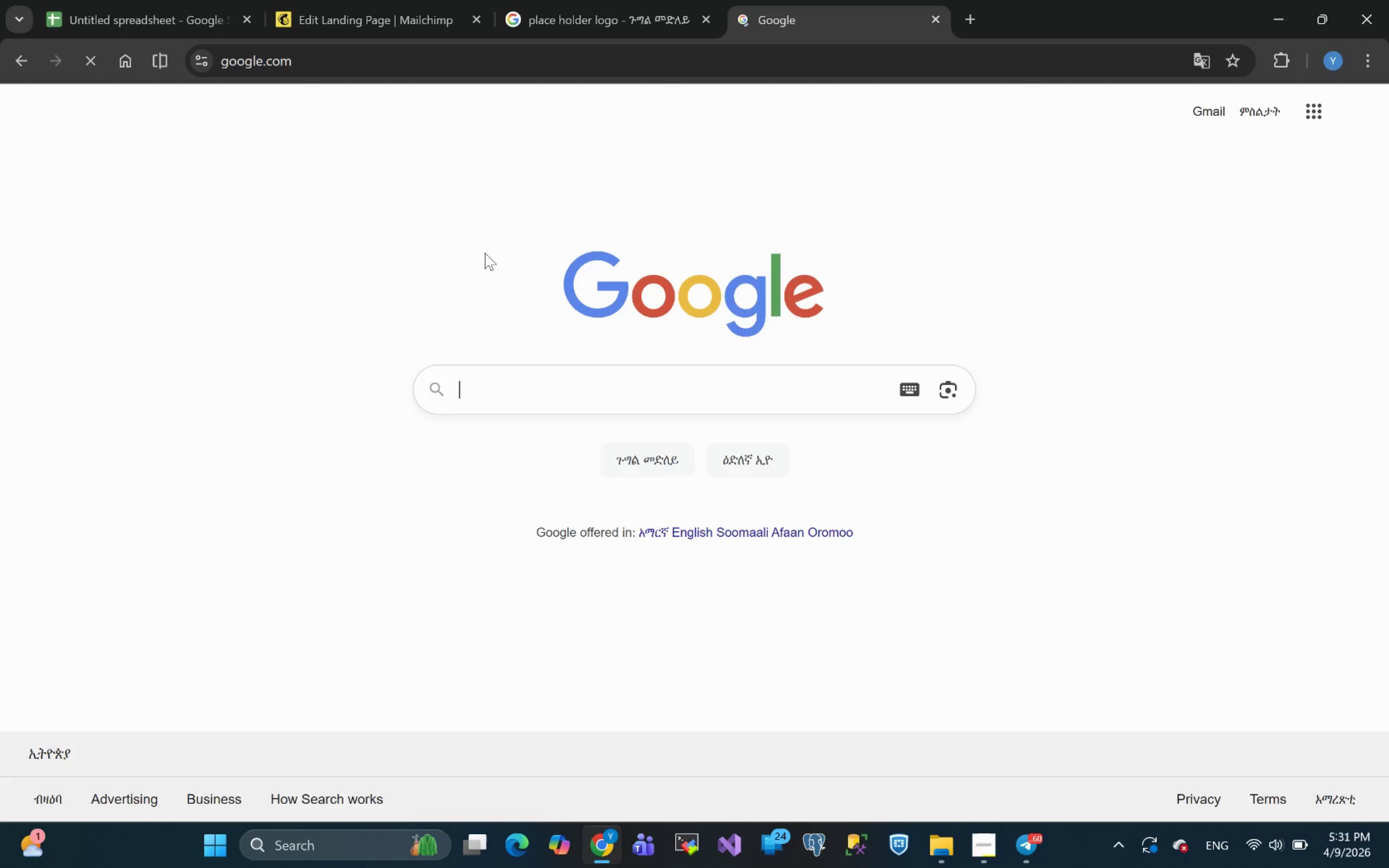 
left_click([496, 403])
 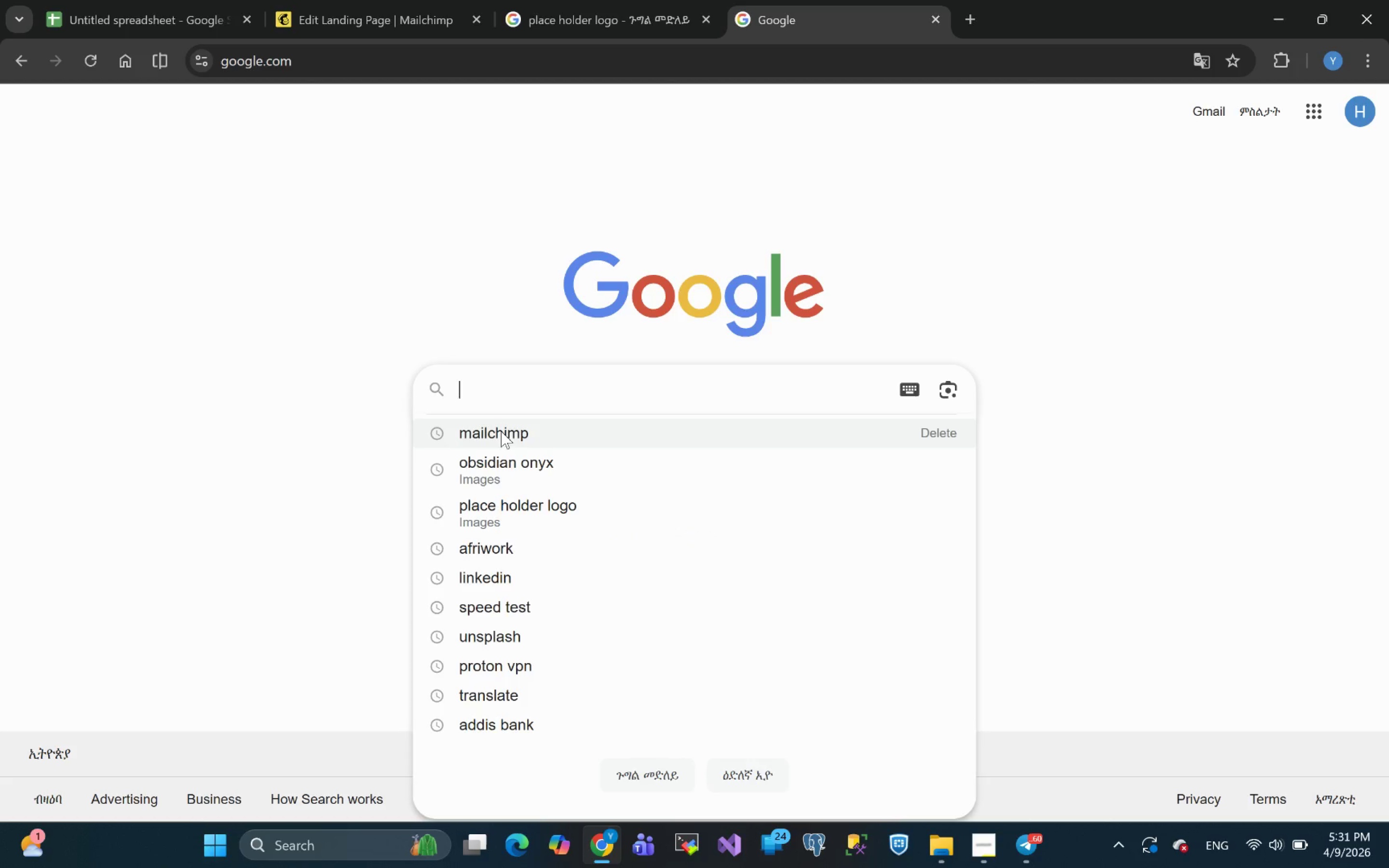 
left_click([500, 440])
 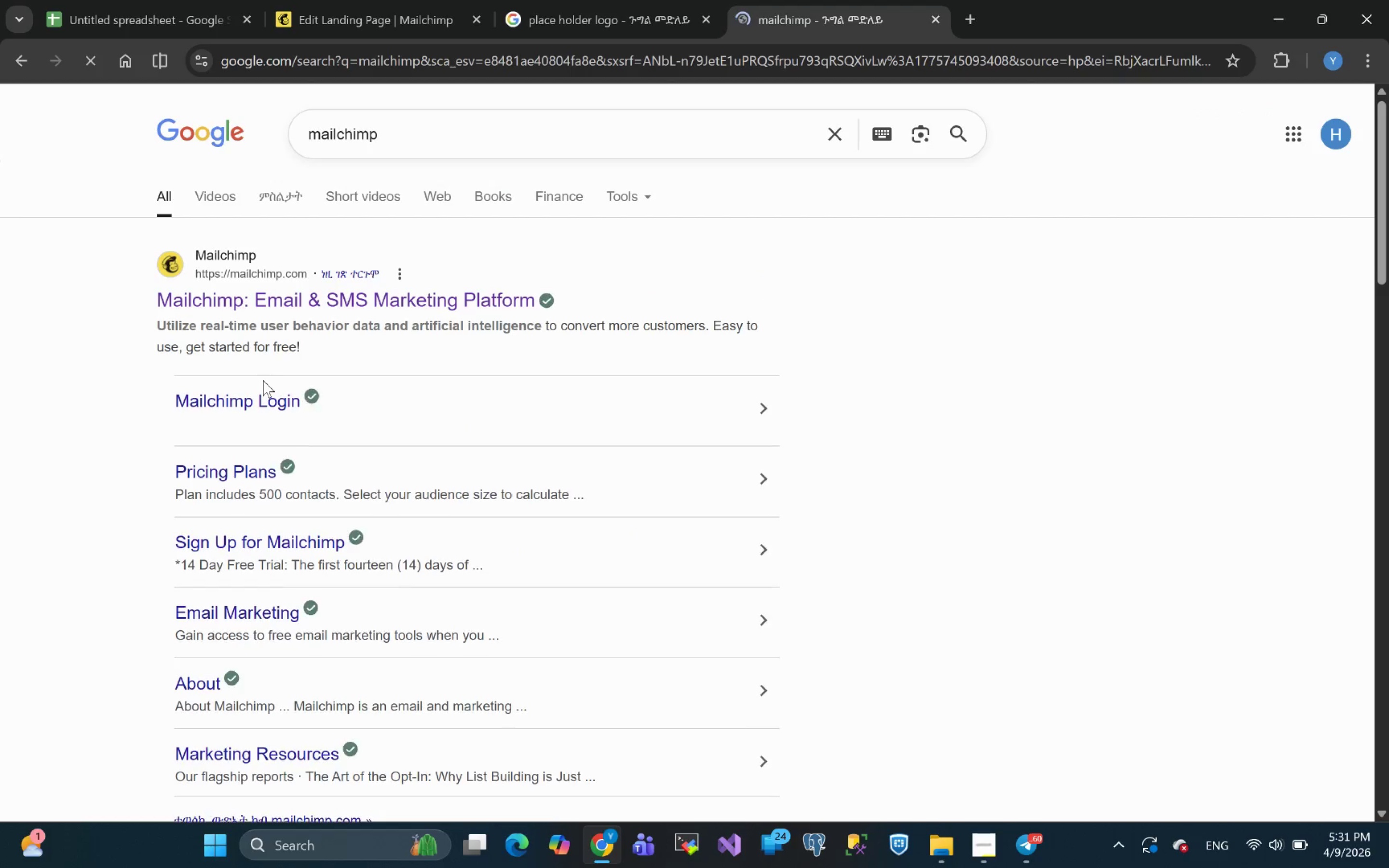 
left_click([272, 315])
 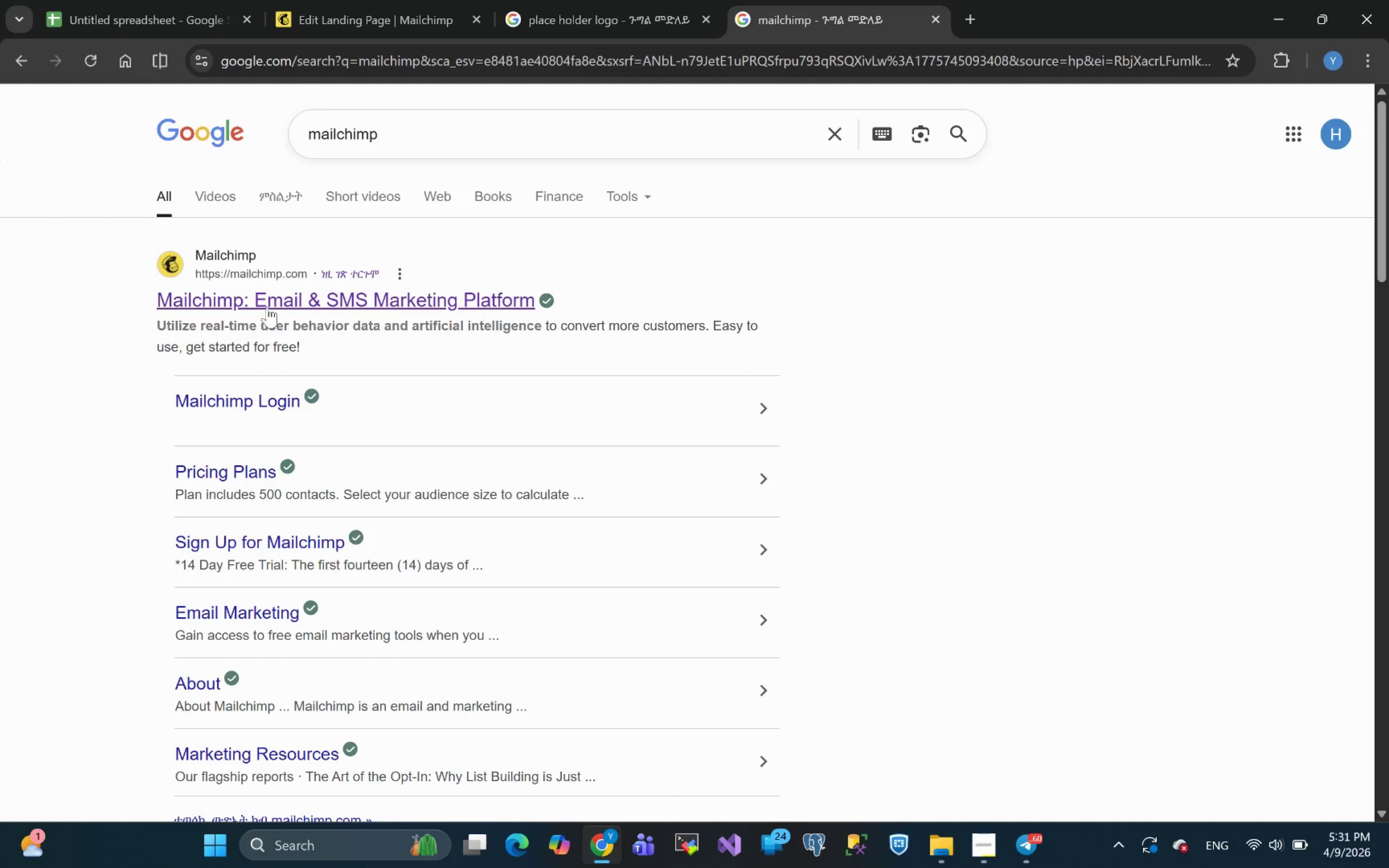 
left_click([267, 304])
 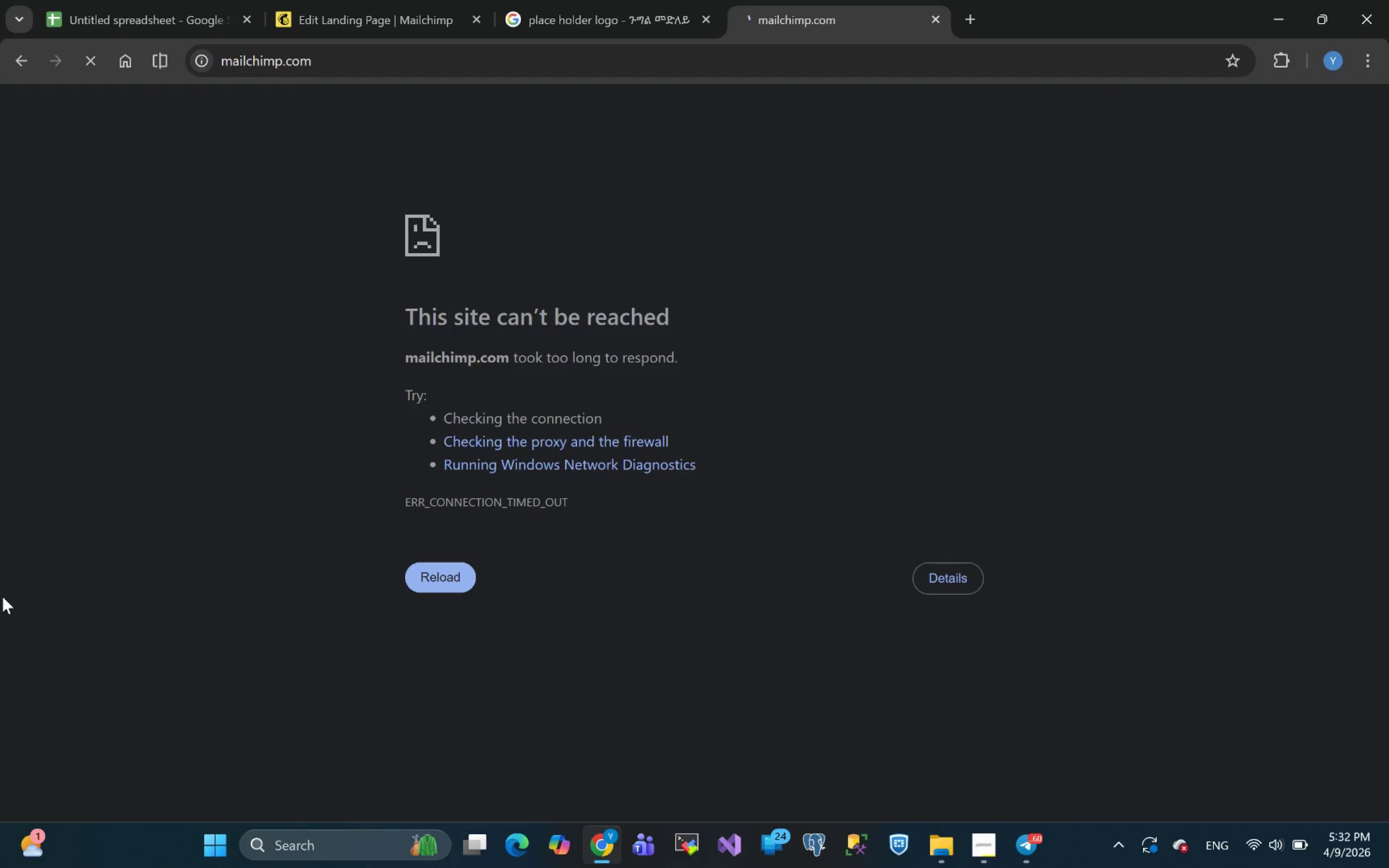 
wait(39.0)
 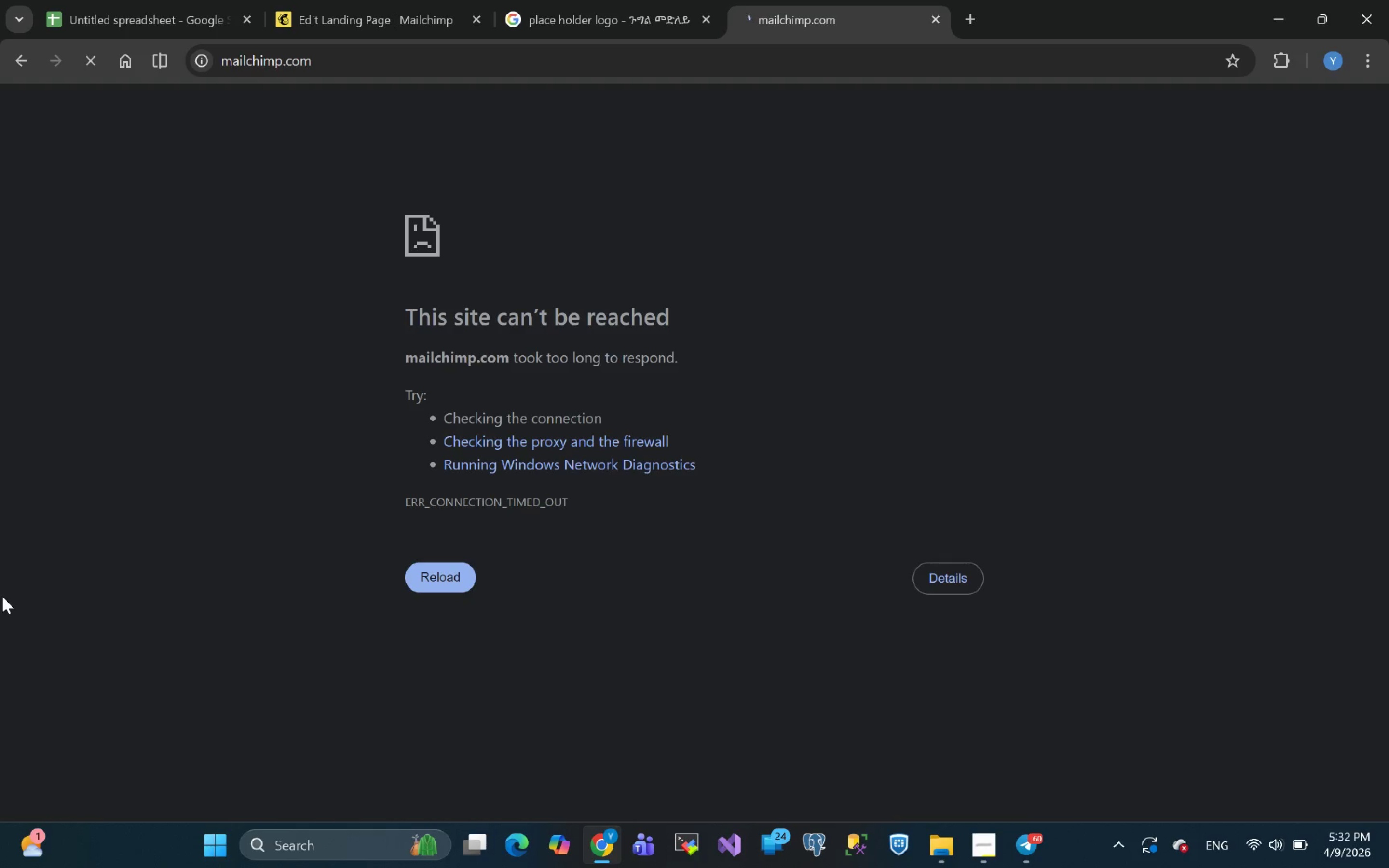 
key(Enter)
 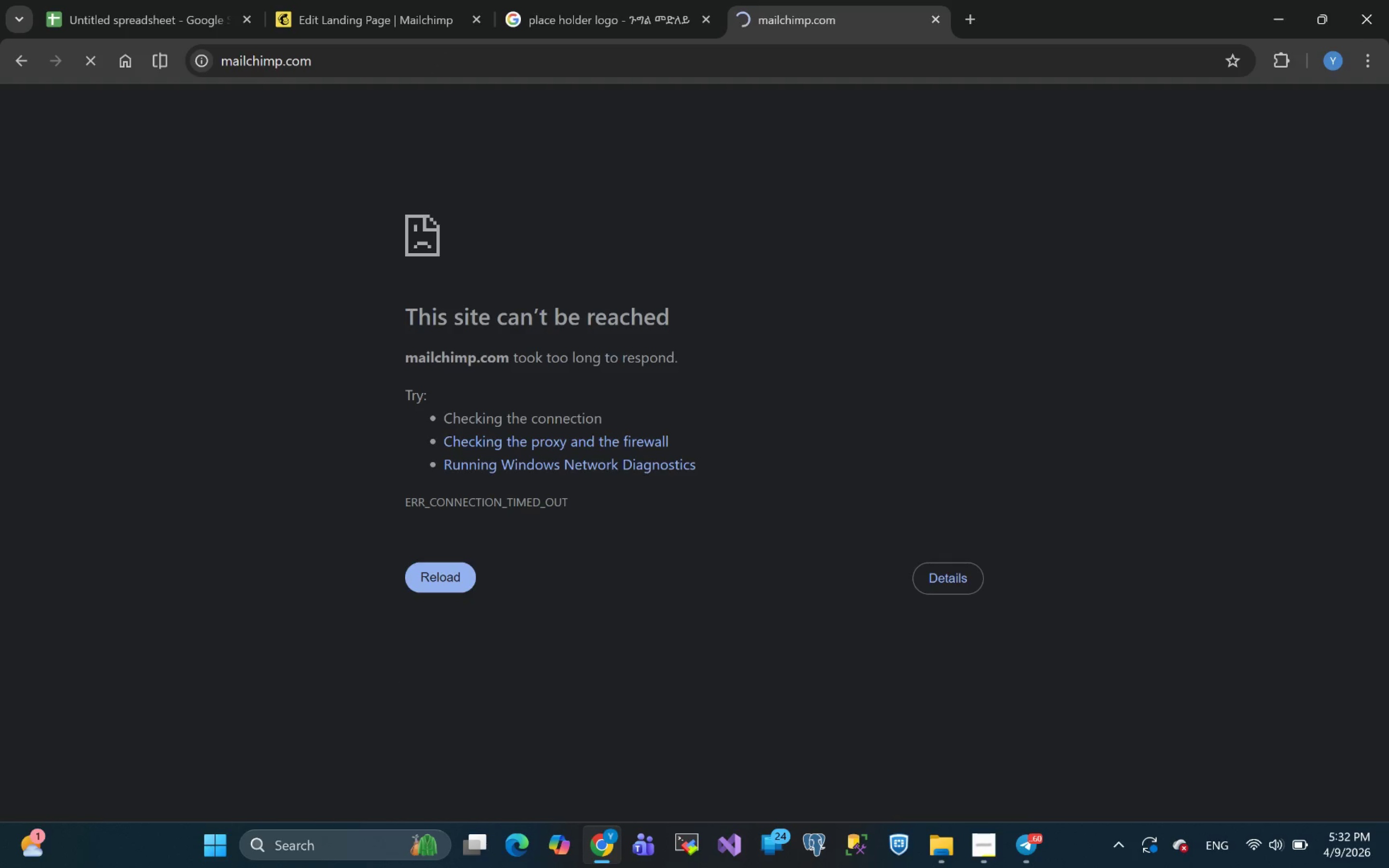 
wait(12.12)
 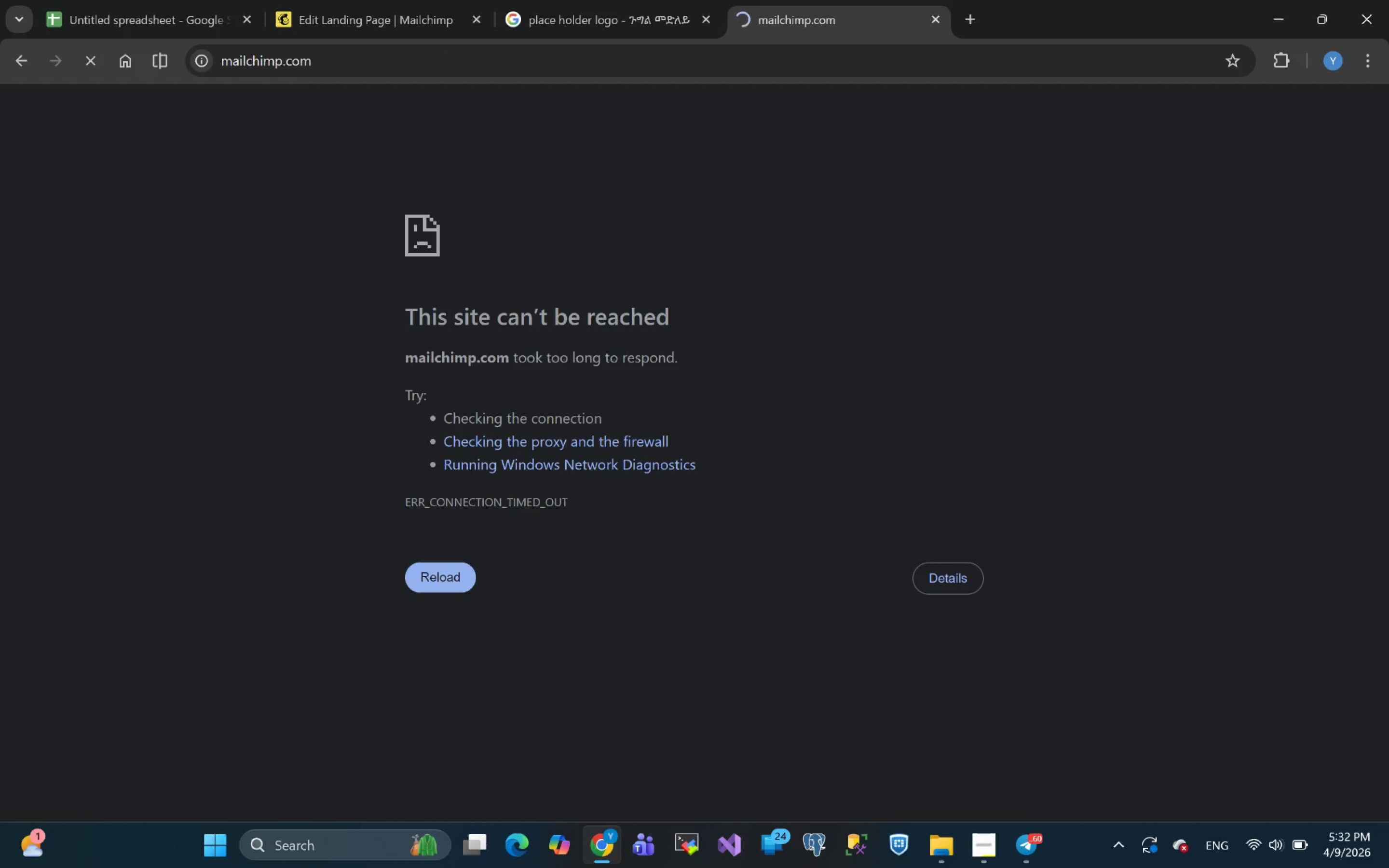 
left_click([1130, 347])
 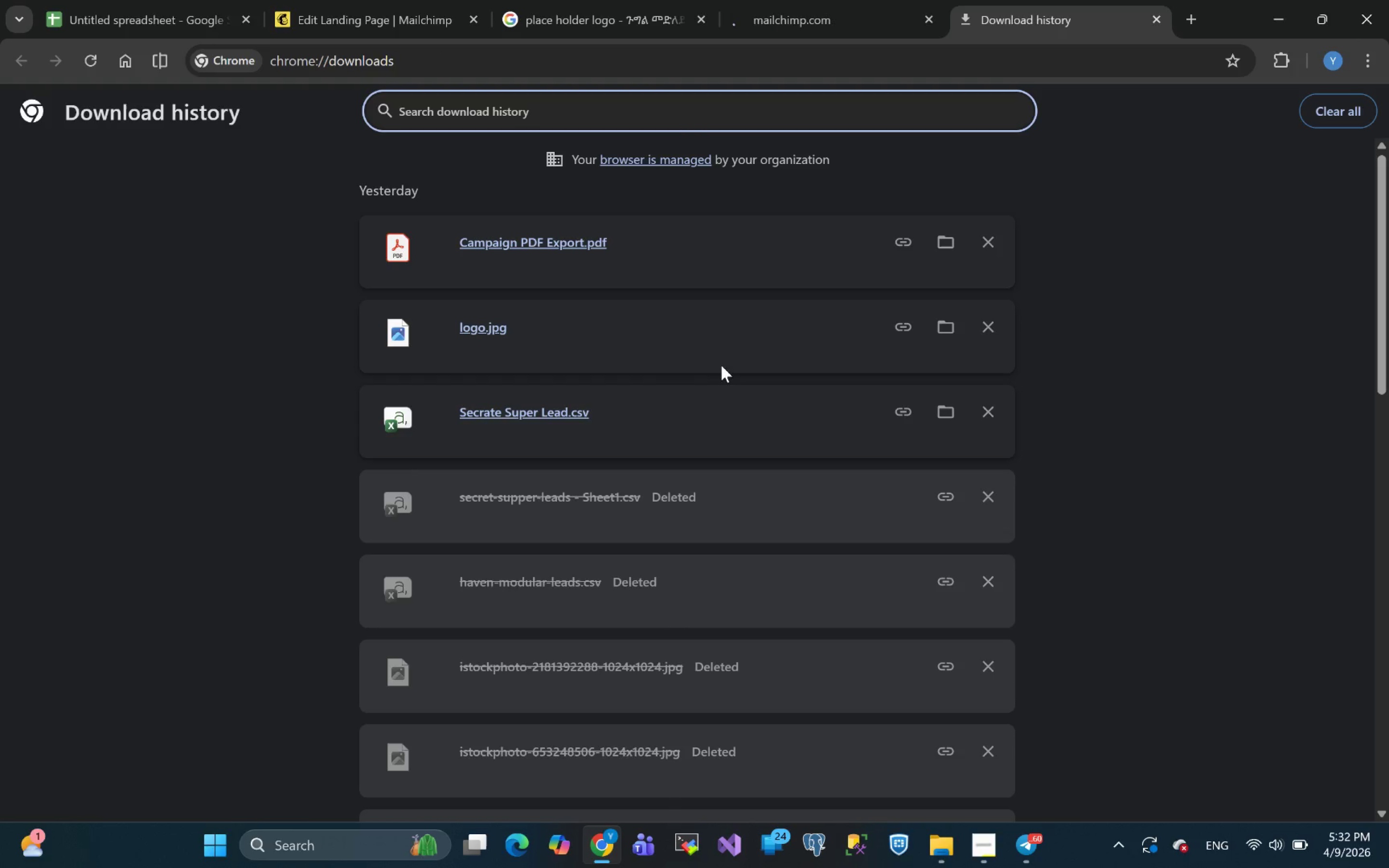 
scroll: coordinate [719, 376], scroll_direction: down, amount: 23.0
 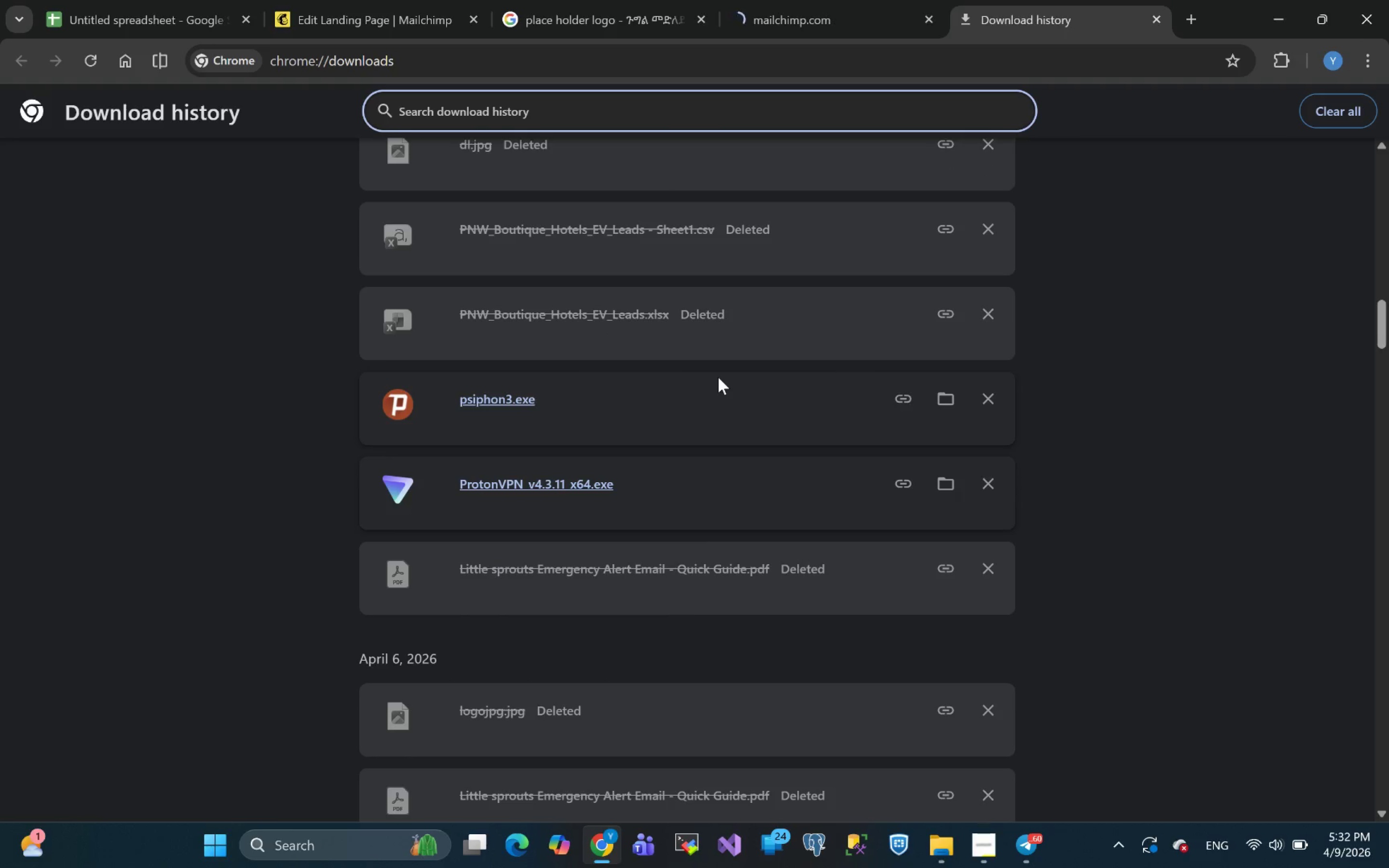 
scroll: coordinate [1196, 35], scroll_direction: up, amount: 21.0
 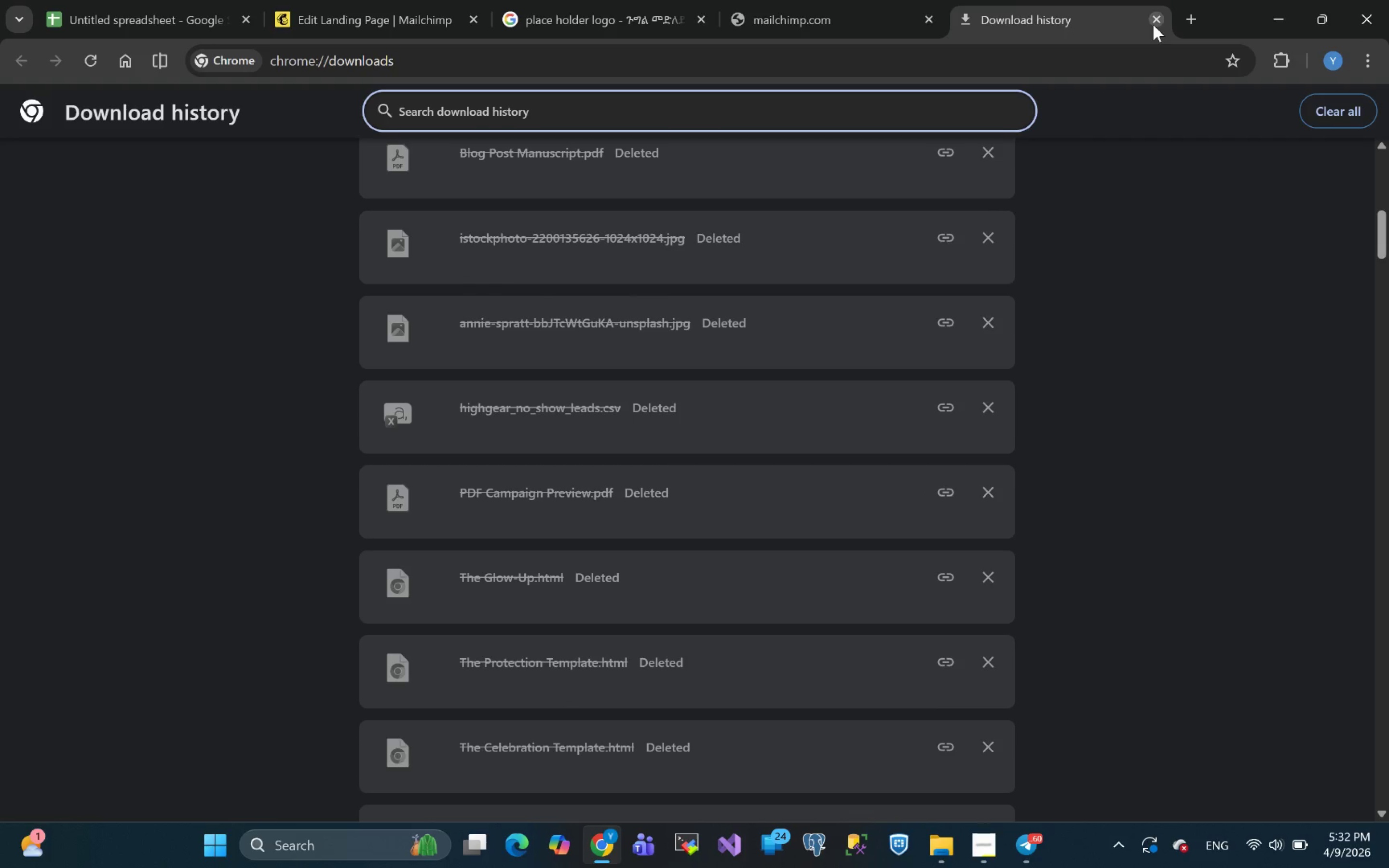 
left_click([1153, 24])
 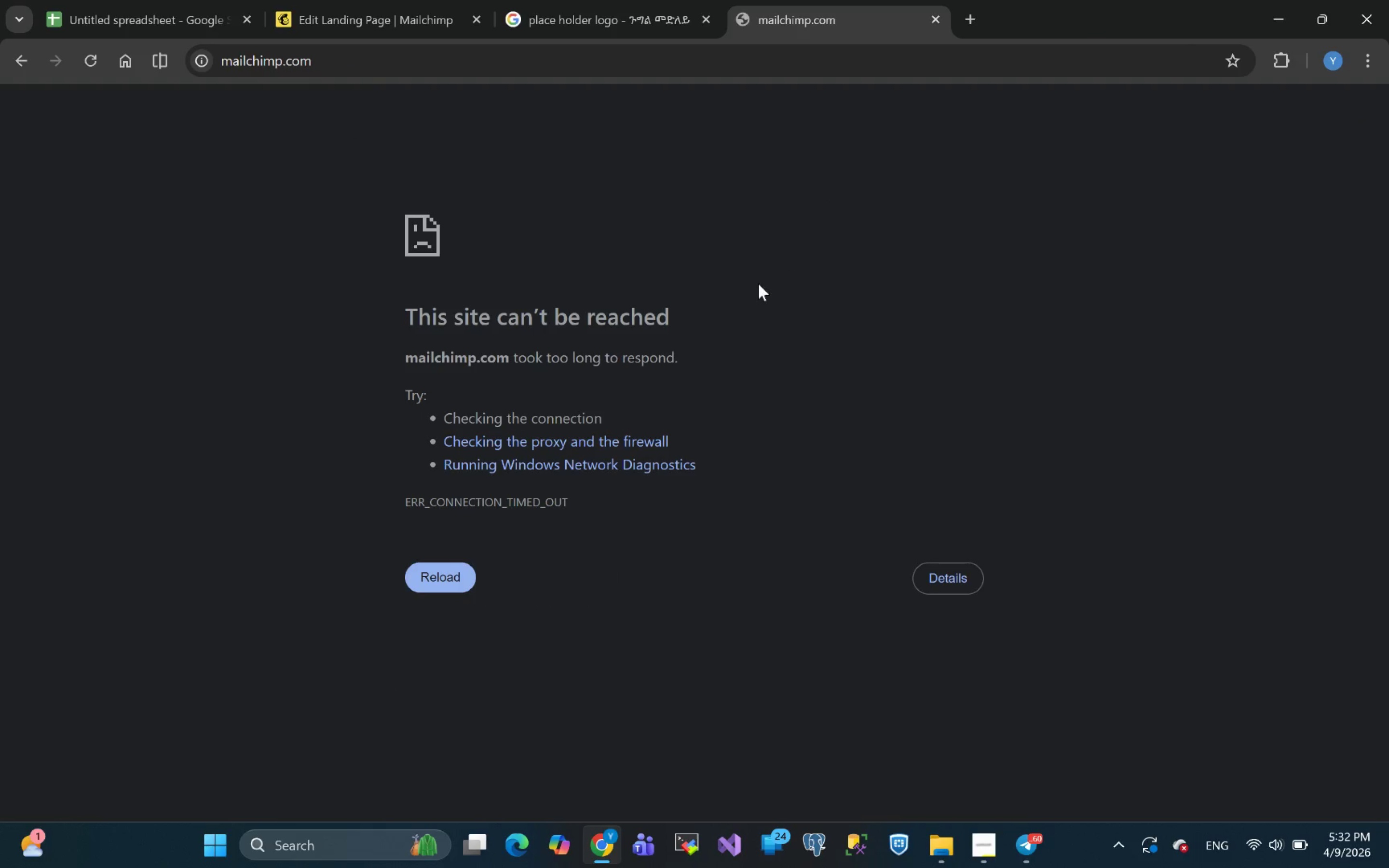 
scroll: coordinate [754, 271], scroll_direction: up, amount: 6.0
 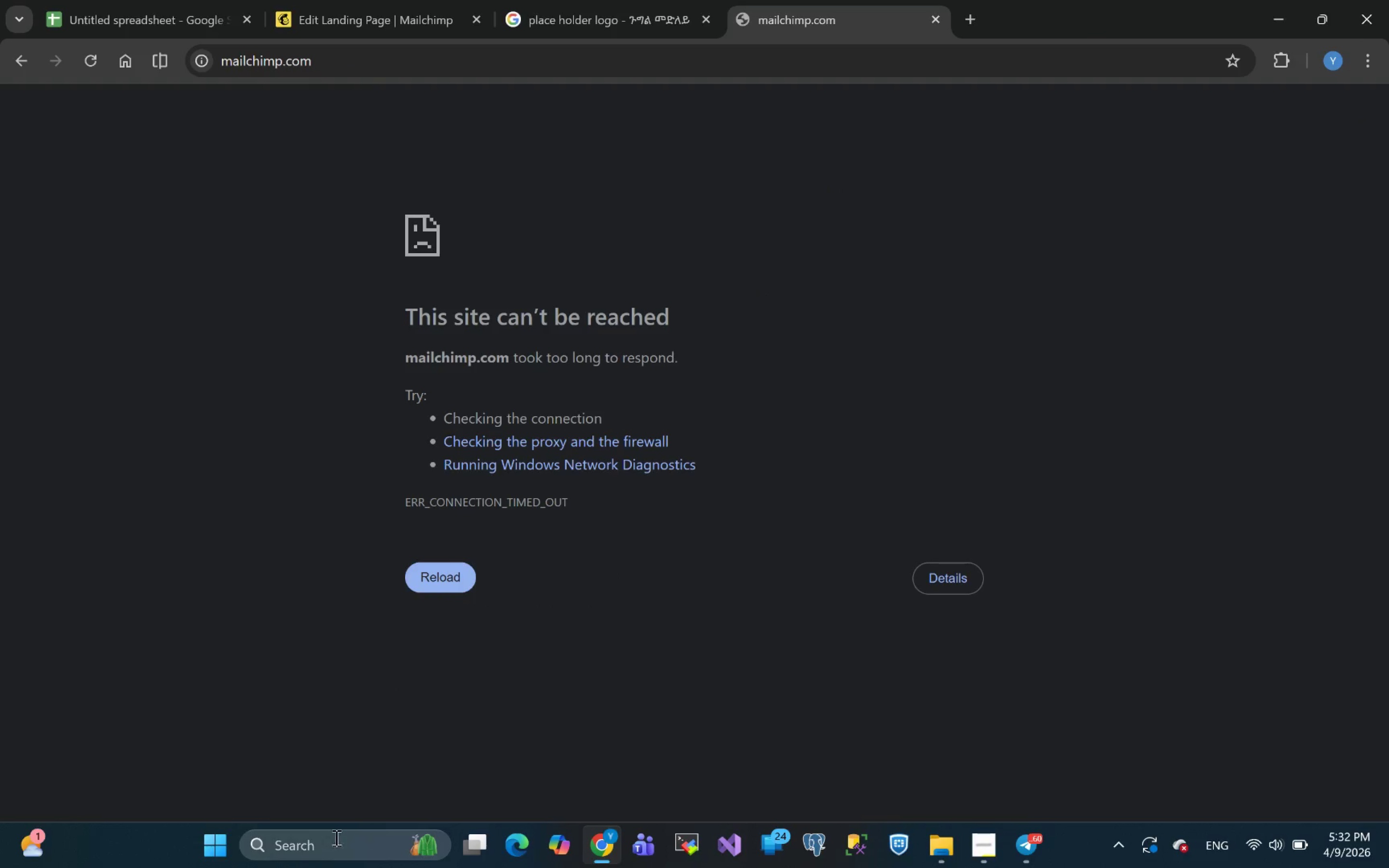 
left_click([333, 842])
 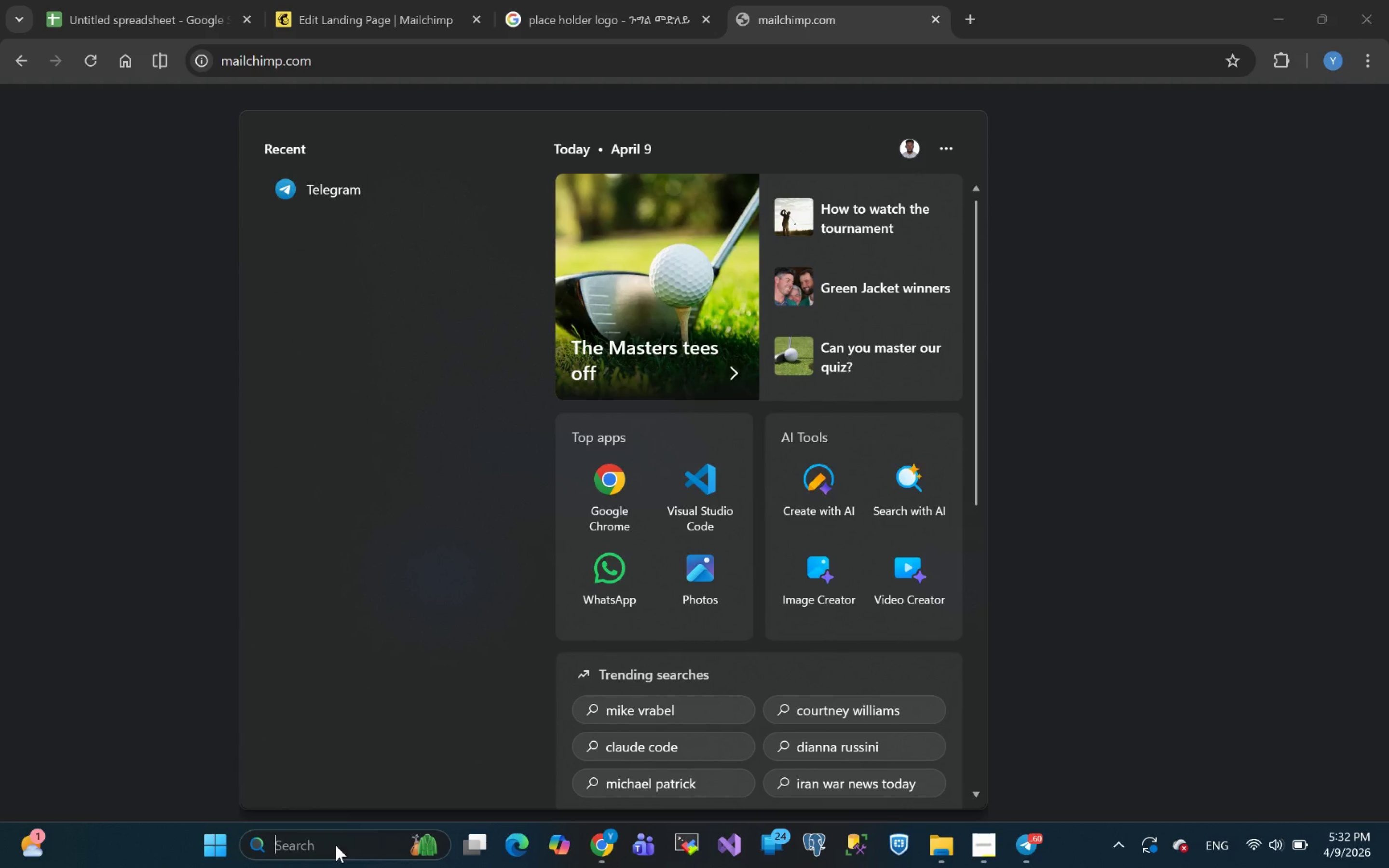 
type(psi)
 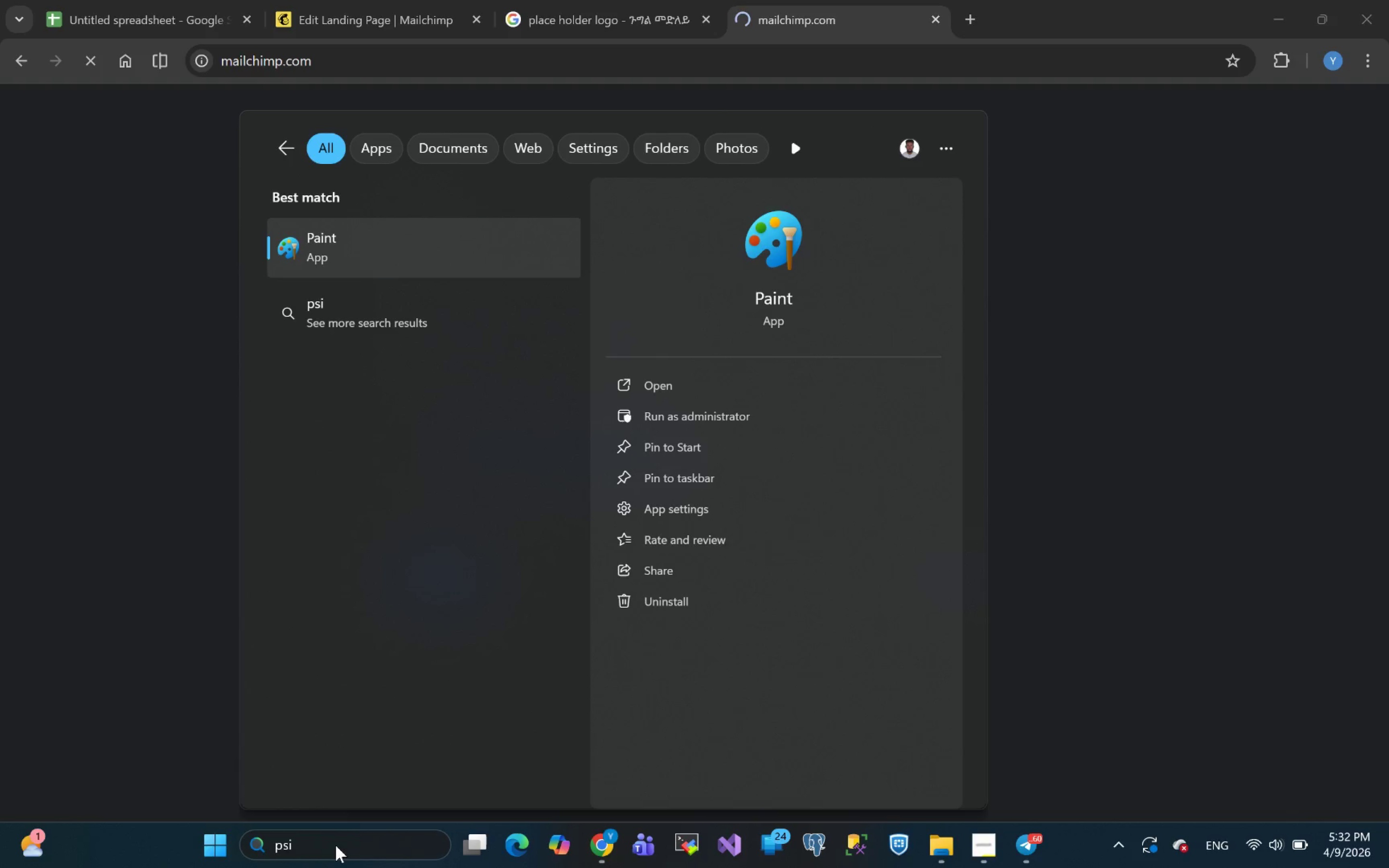 
type(pho)
 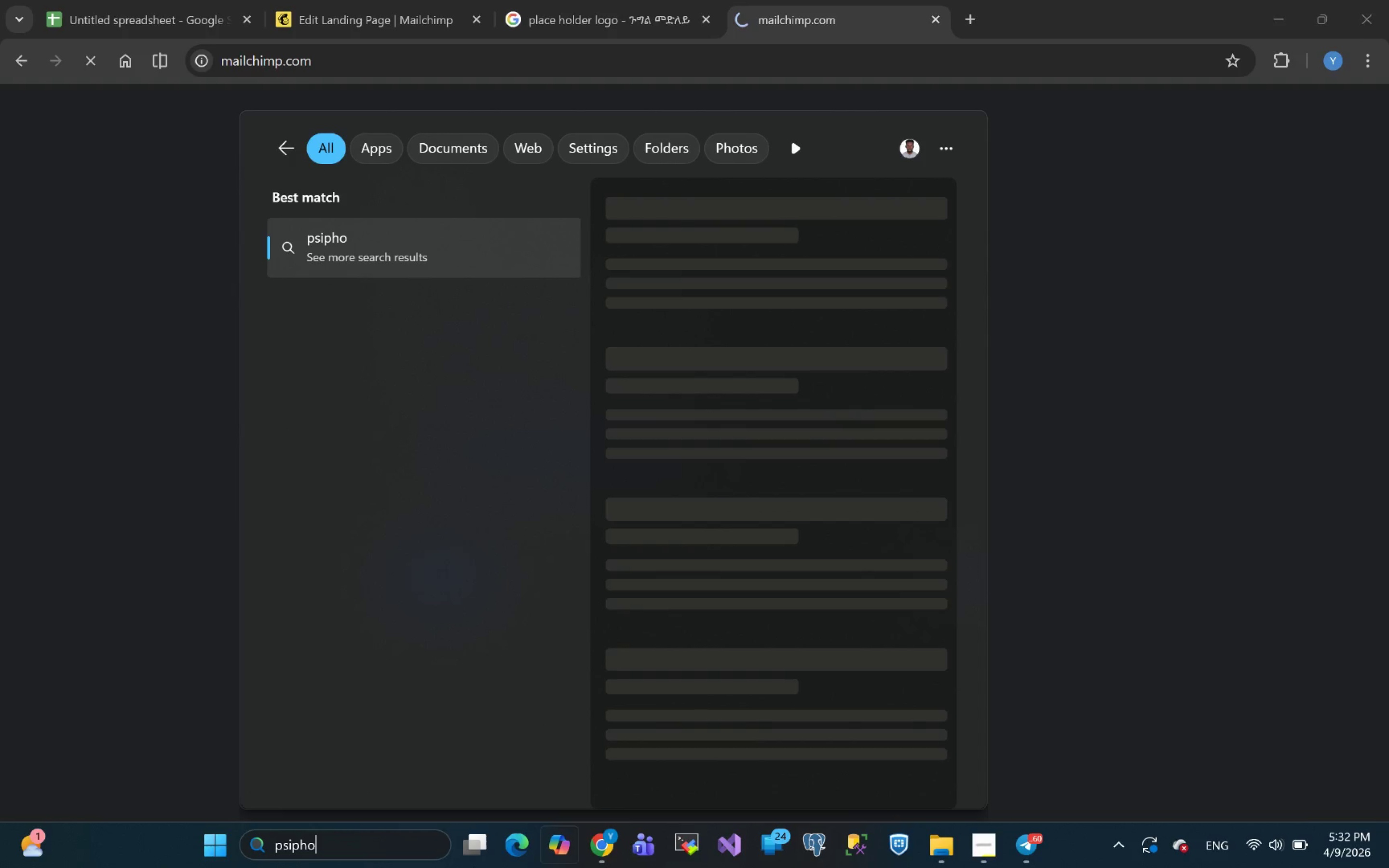 
wait(6.33)
 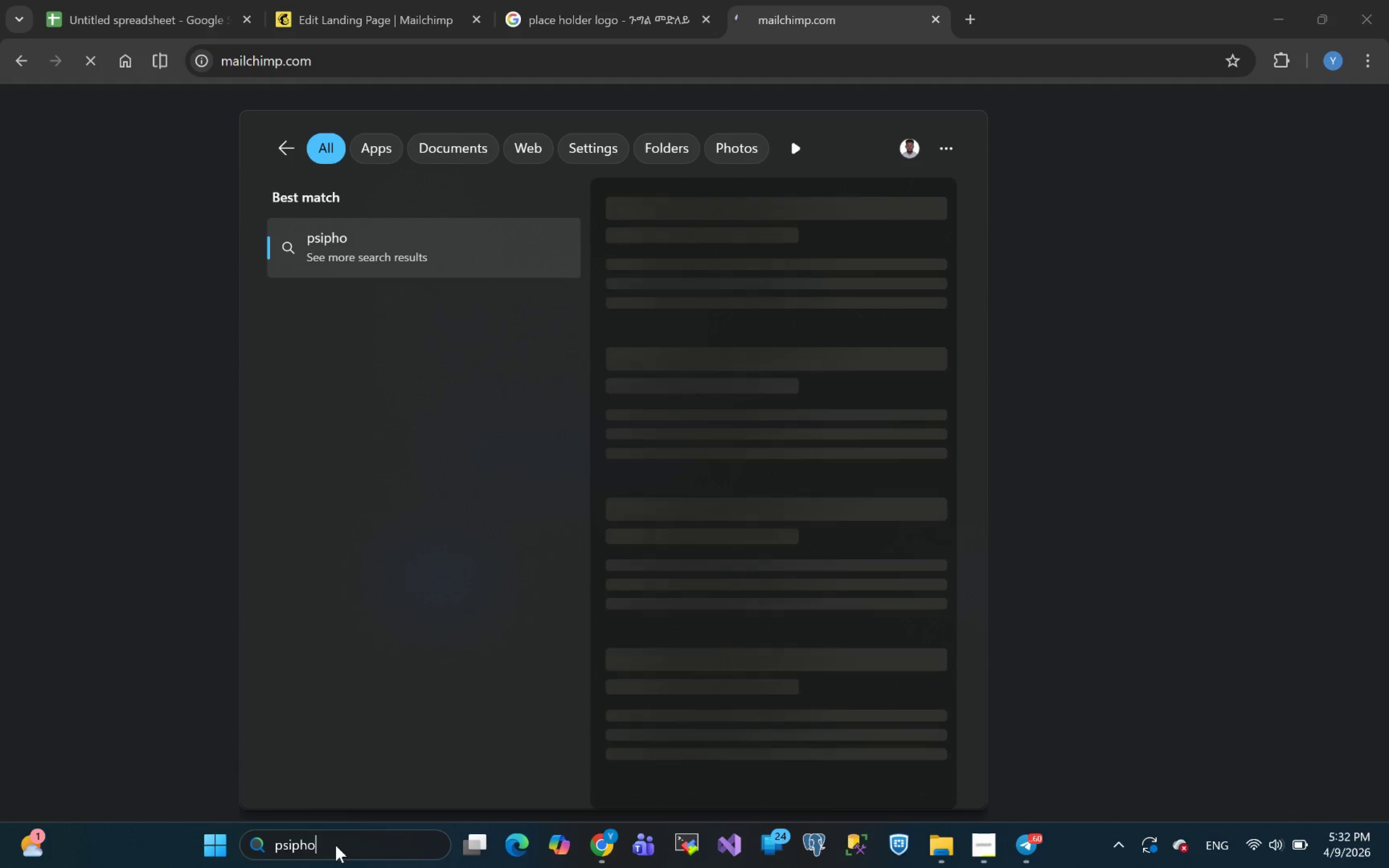 
left_click([931, 863])
 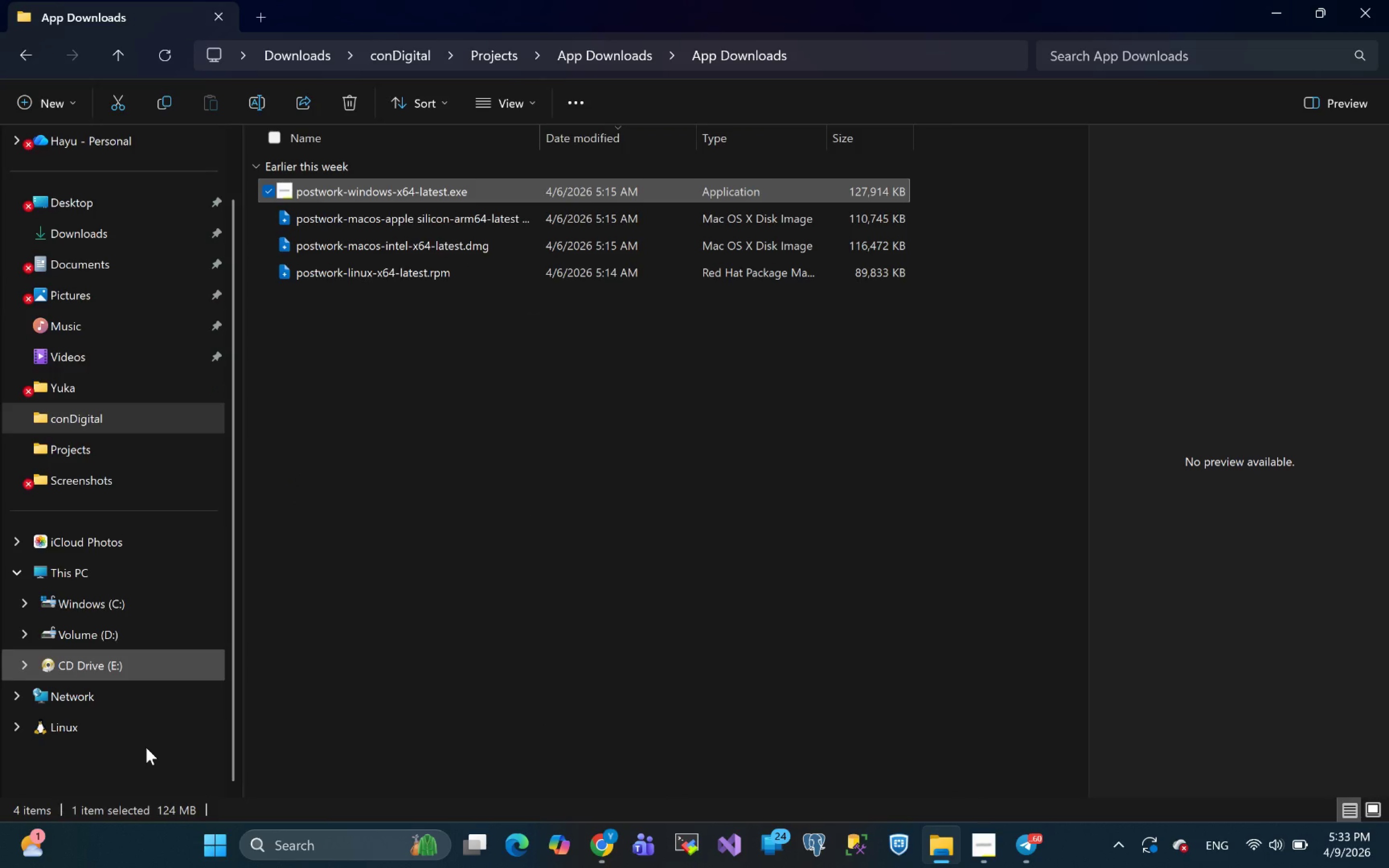 
double_click([88, 636])
 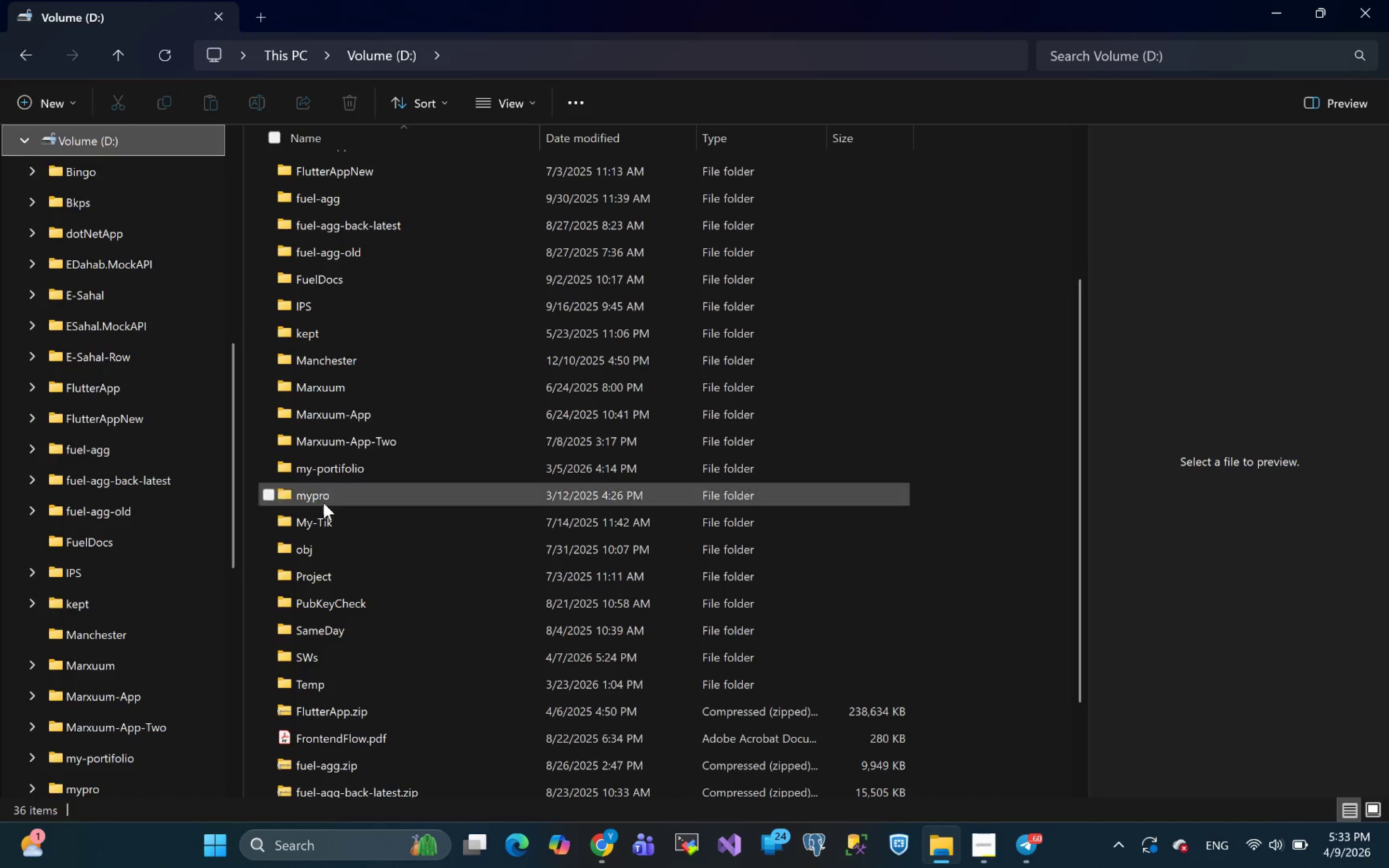 
wait(5.22)
 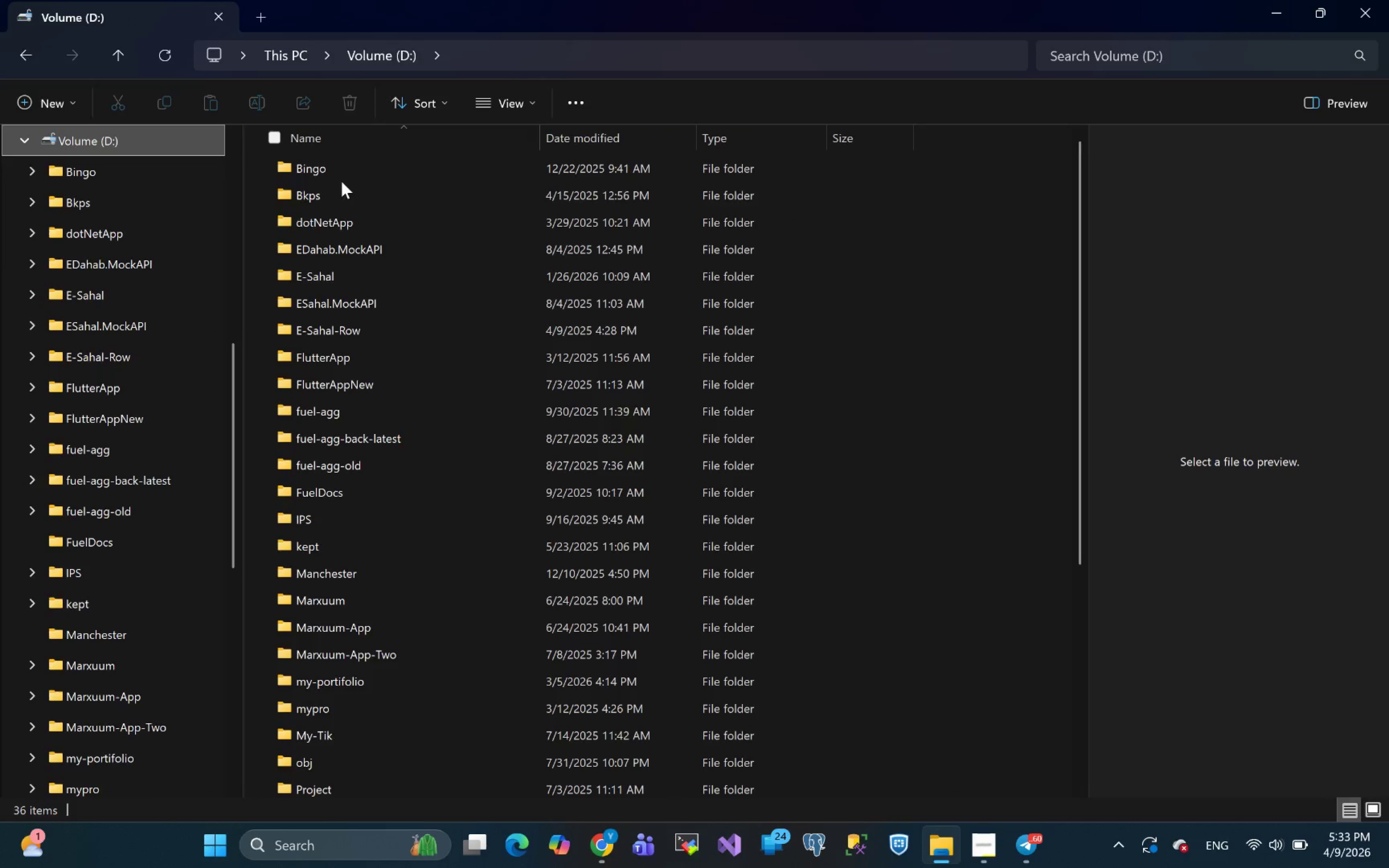 
double_click([311, 660])
 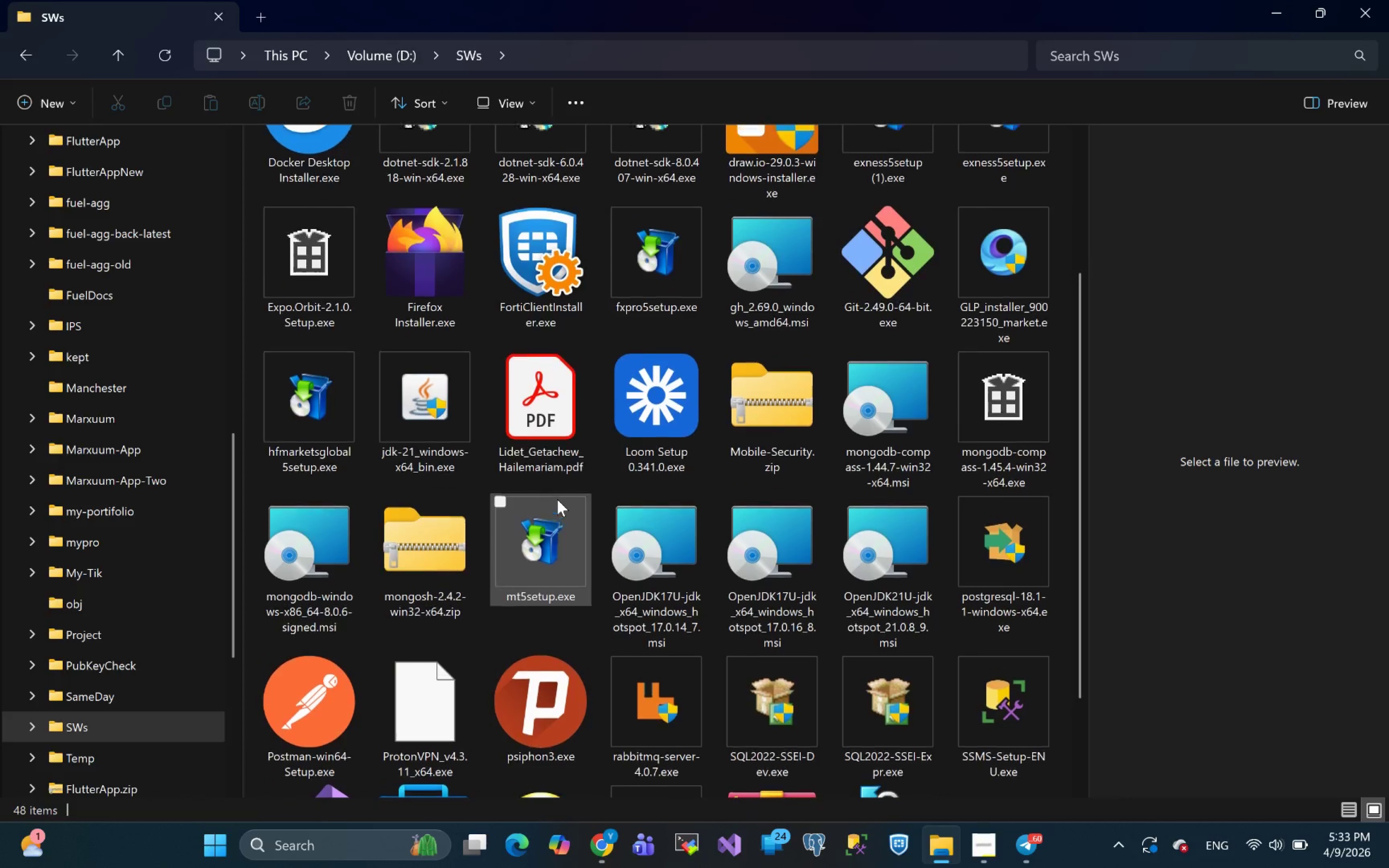 
wait(5.54)
 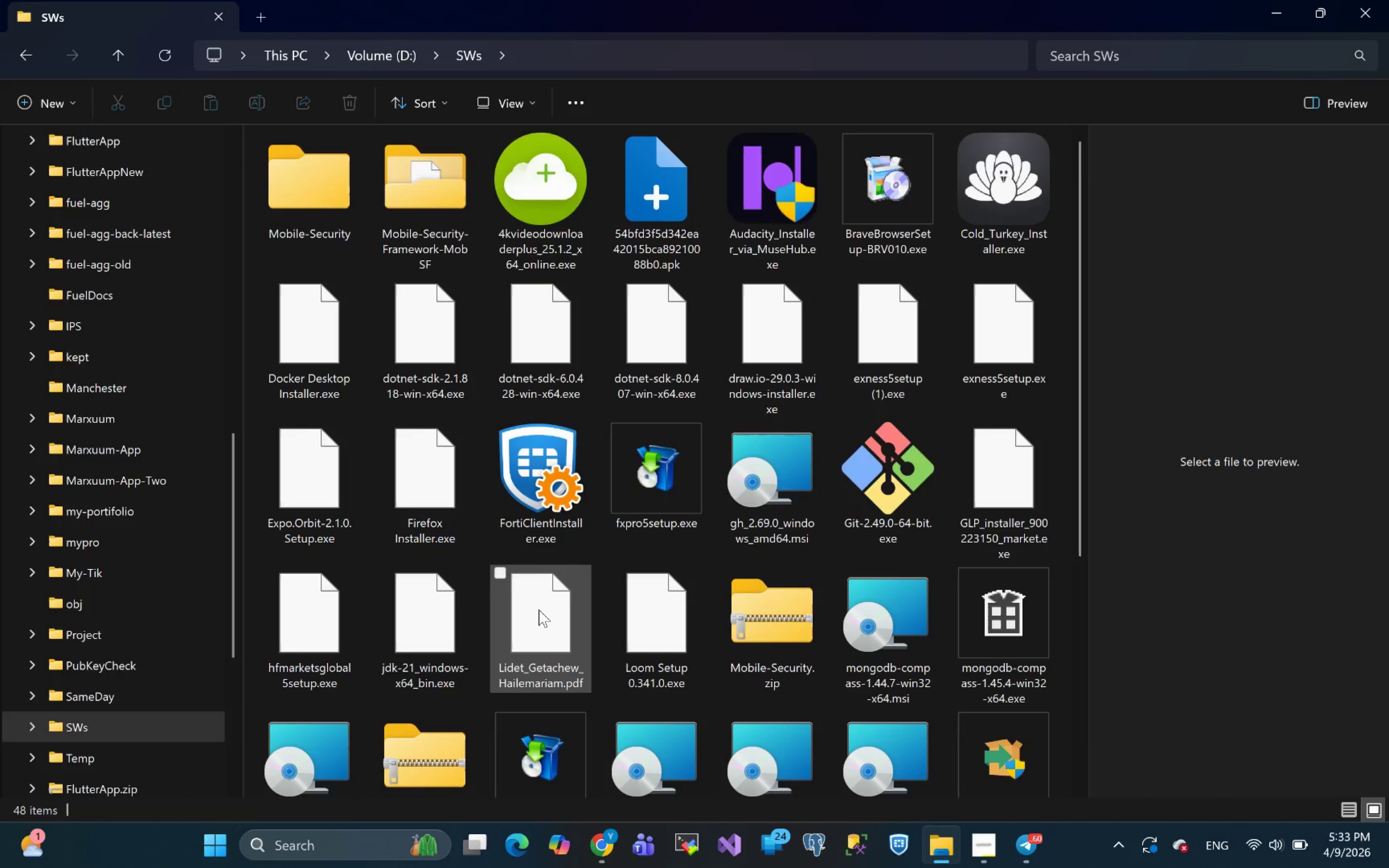 
left_click([553, 601])
 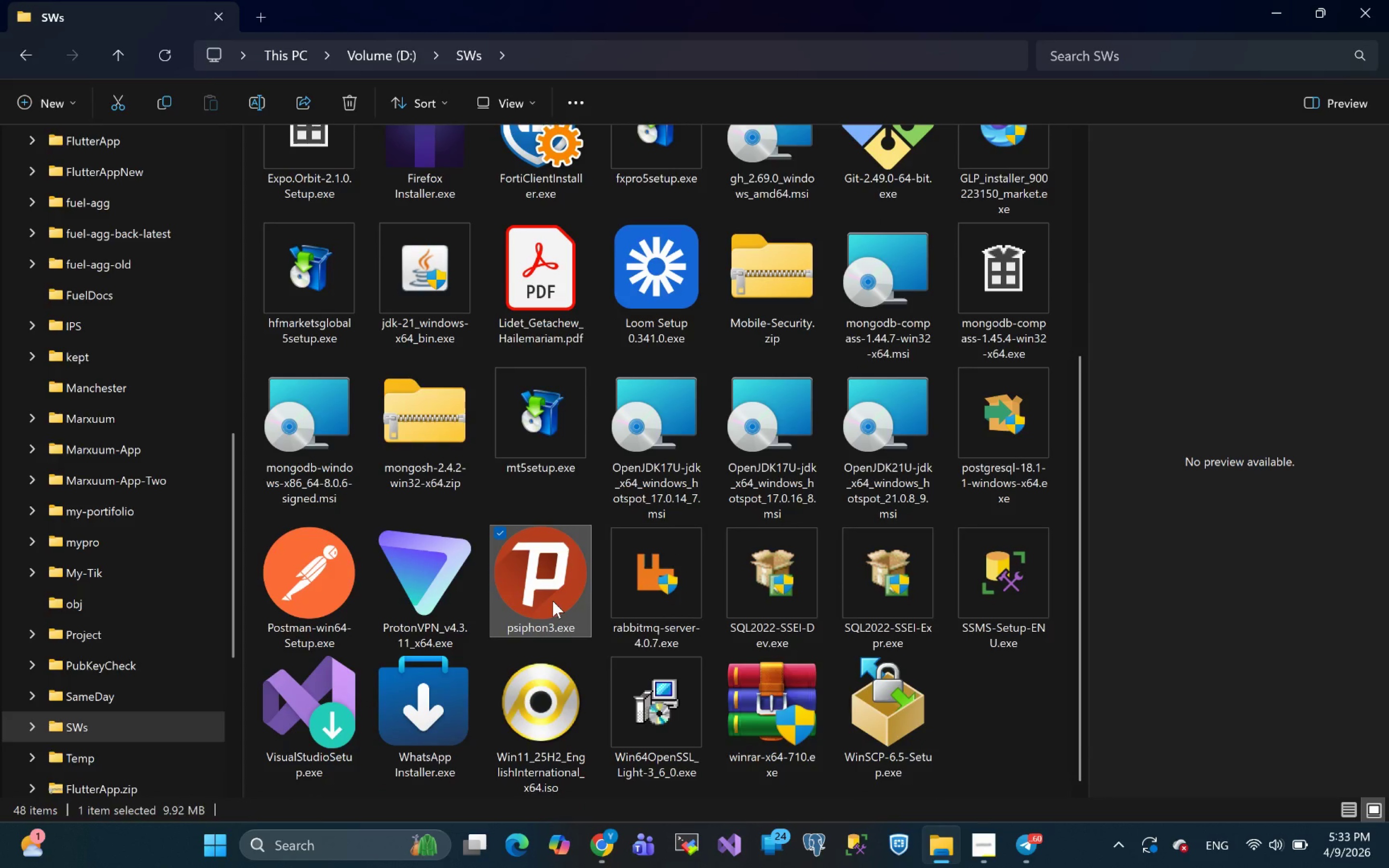 
right_click([553, 601])
 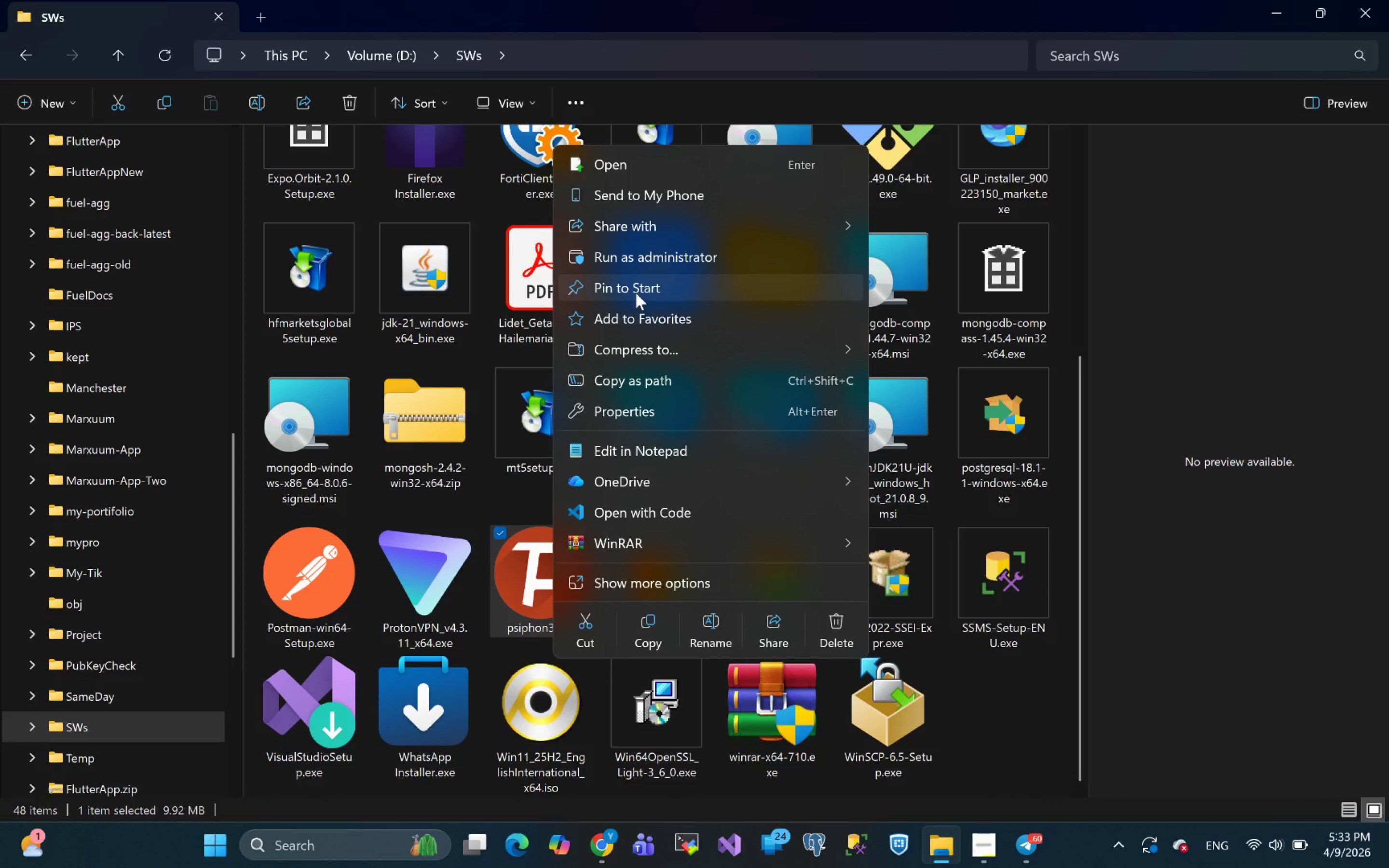 
wait(7.87)
 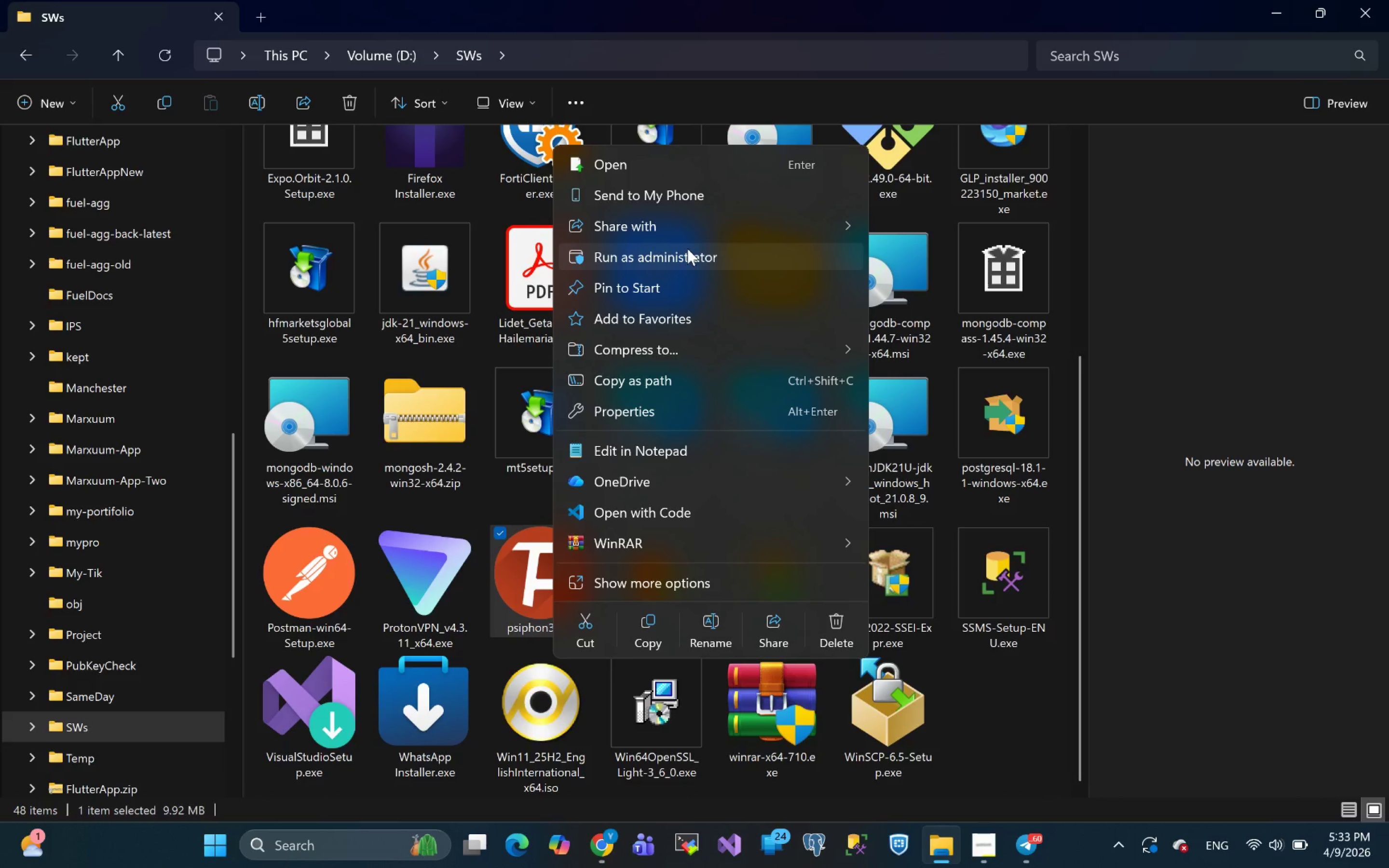 
left_click([635, 290])
 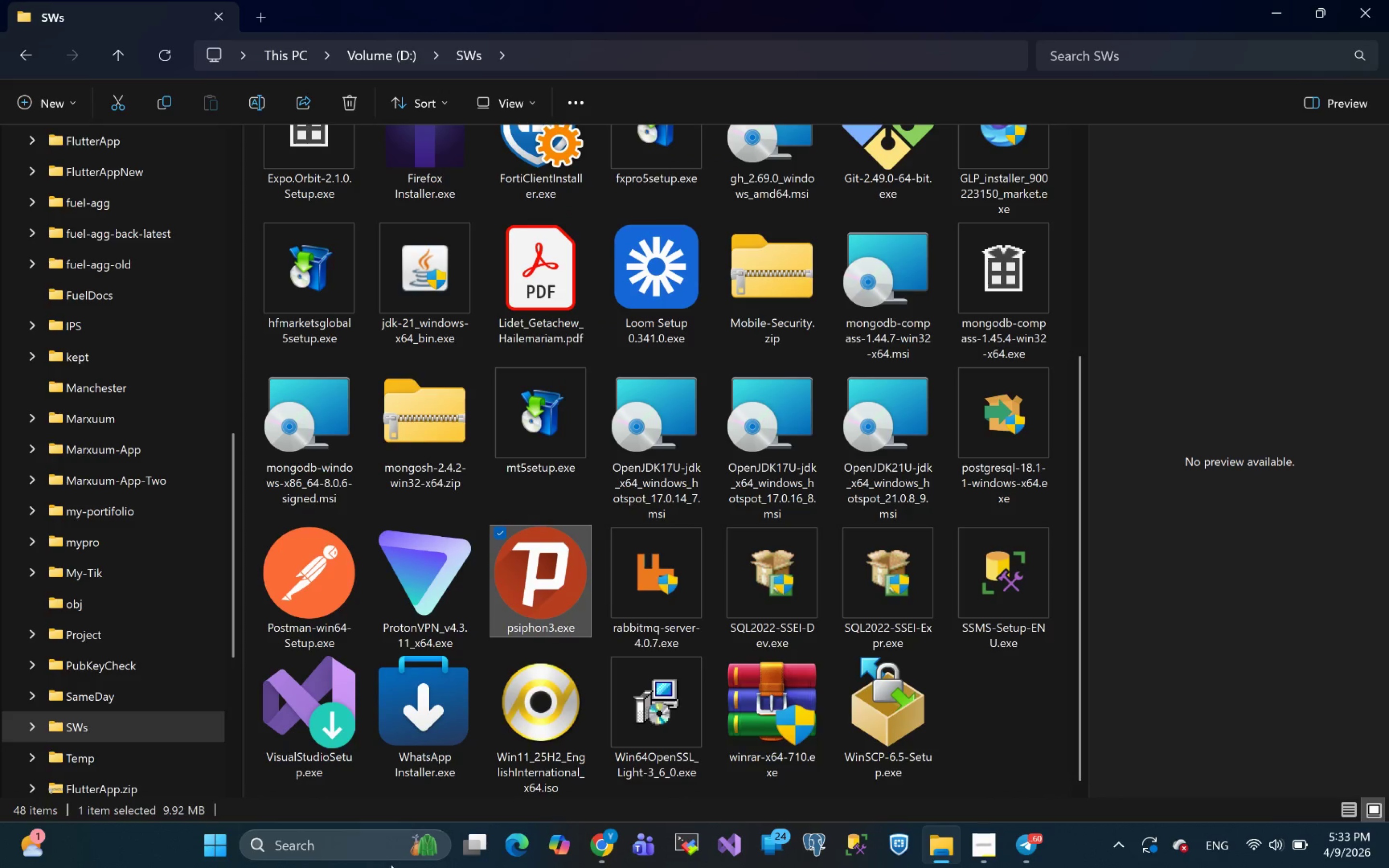 
left_click([214, 845])
 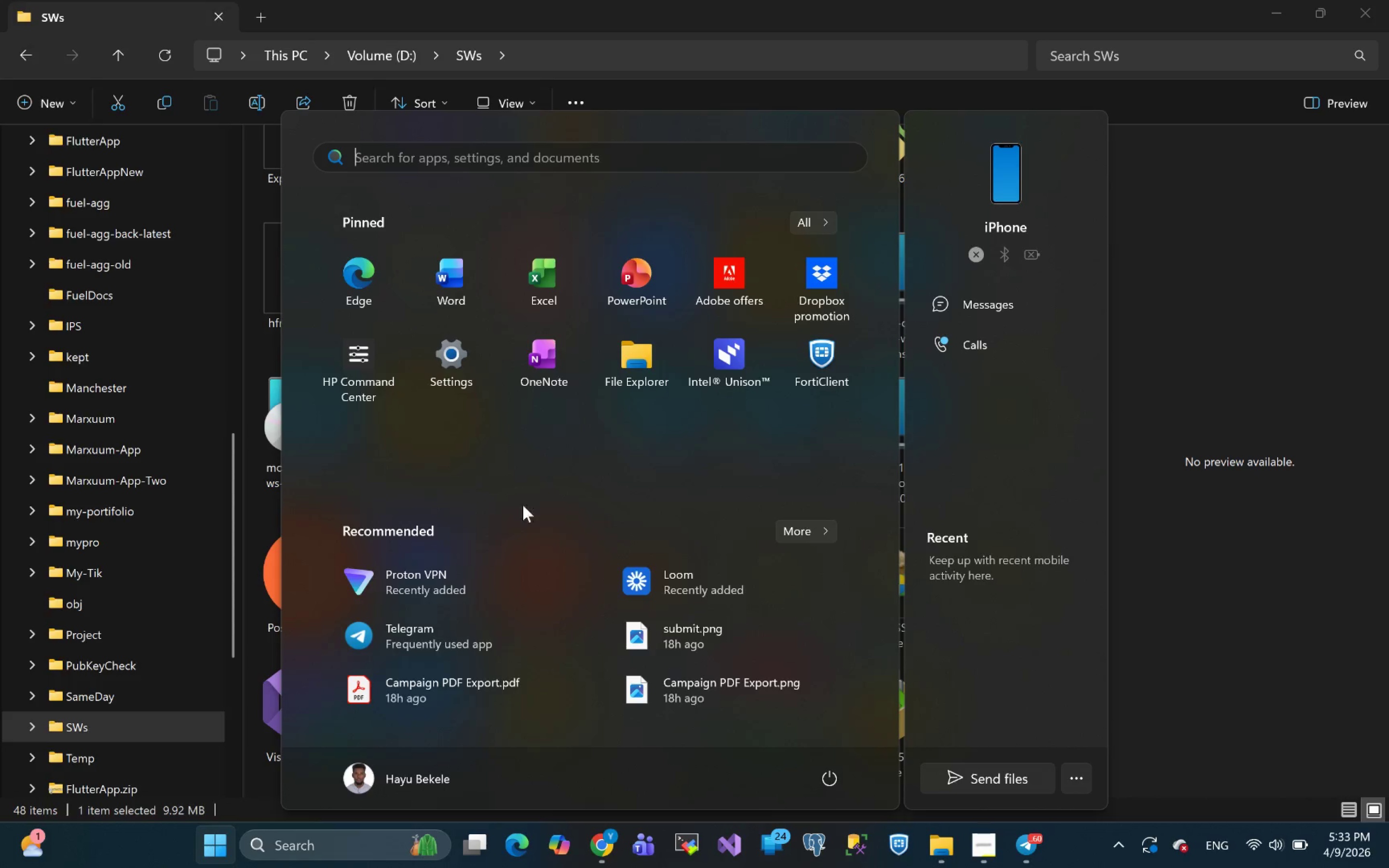 
scroll: coordinate [402, 654], scroll_direction: down, amount: 1.0
 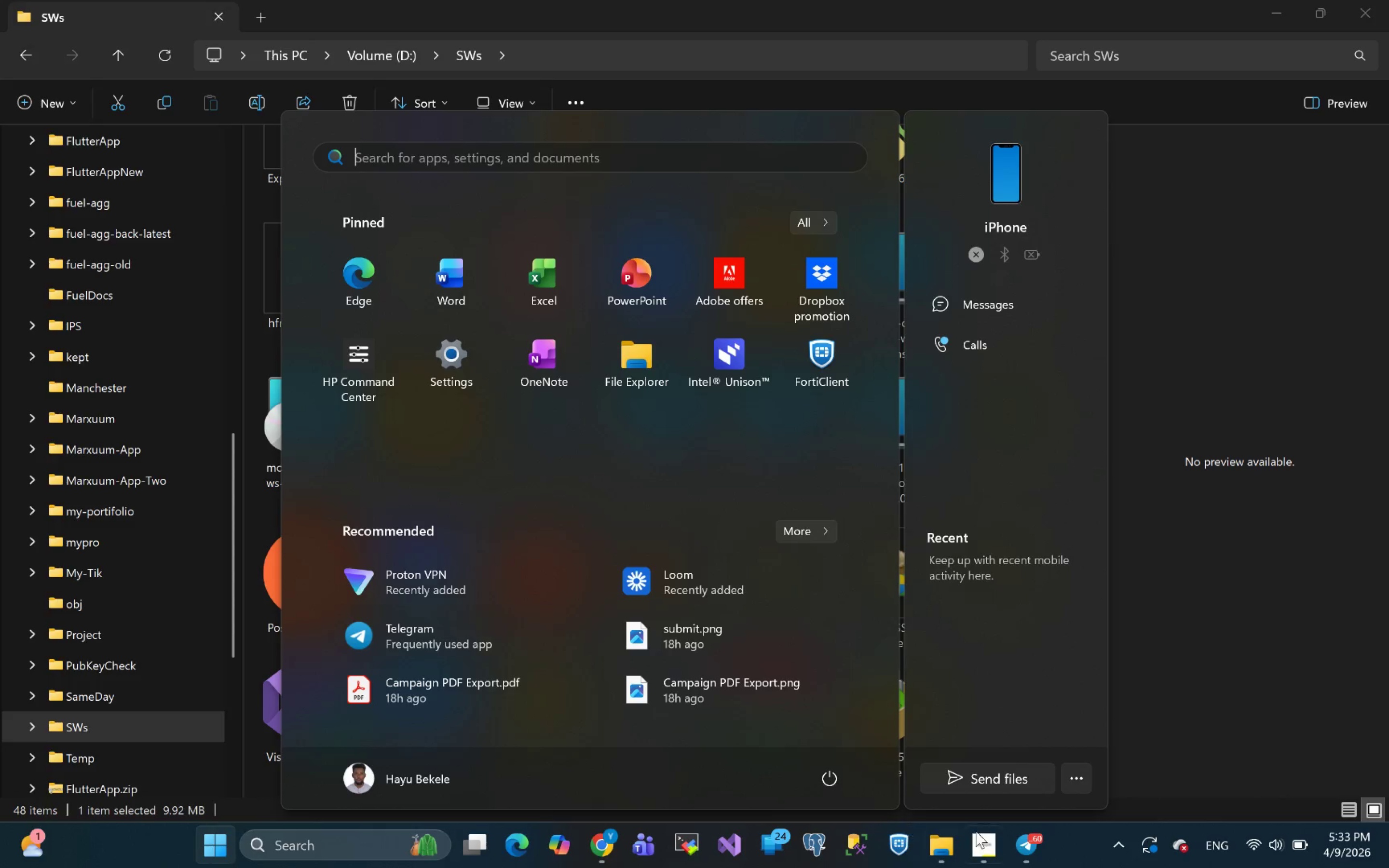 
left_click([935, 852])
 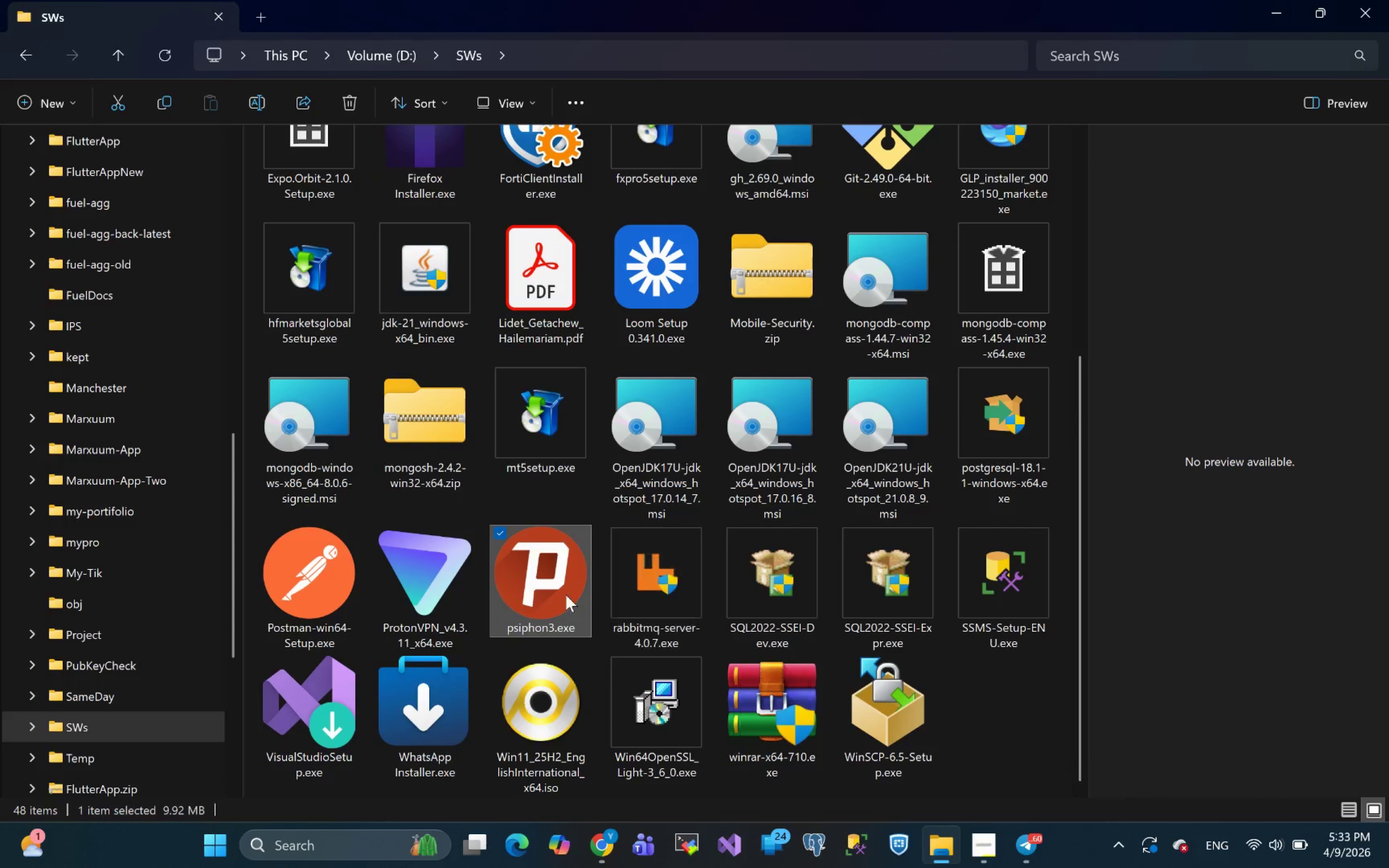 
right_click([562, 593])
 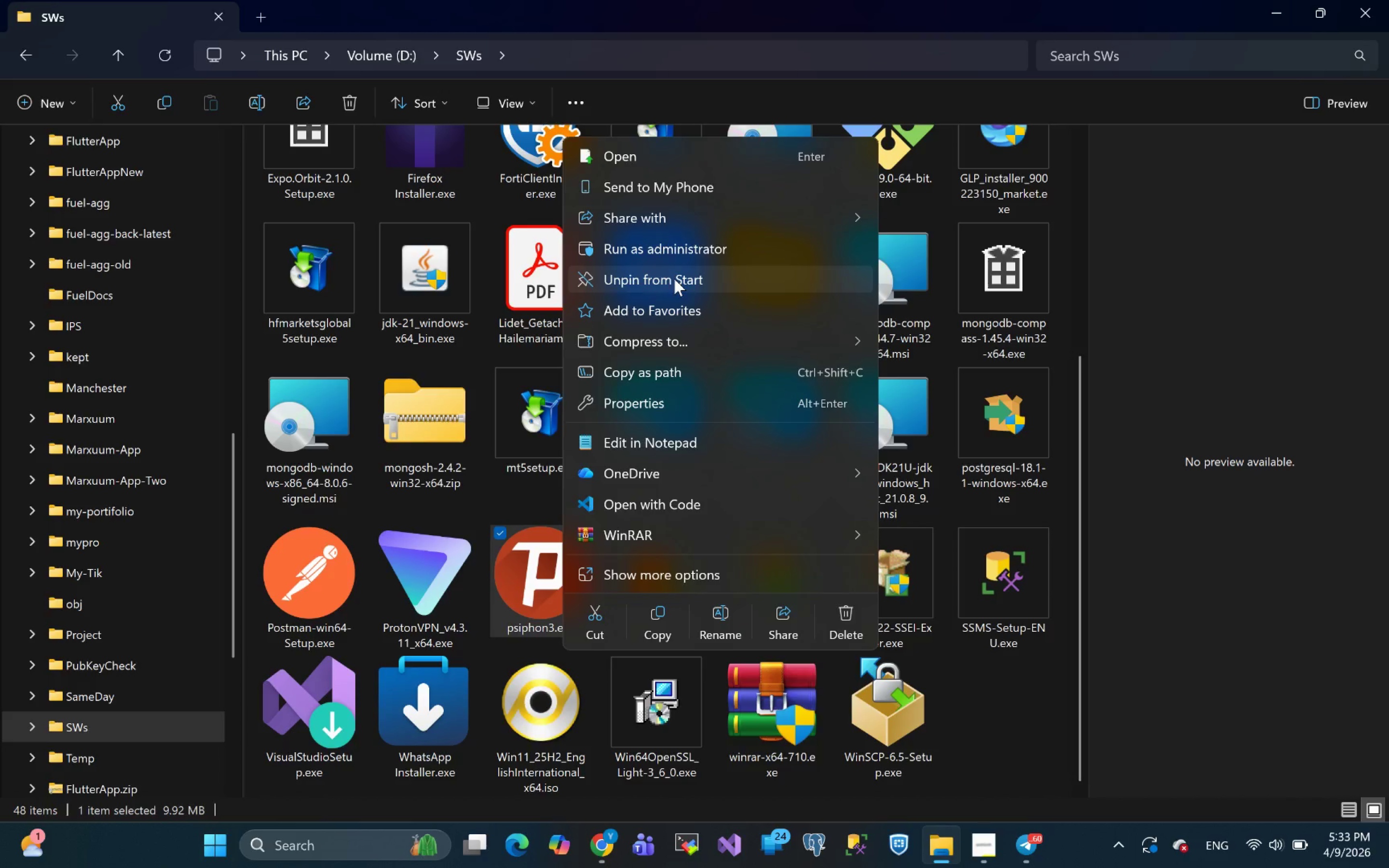 
wait(5.71)
 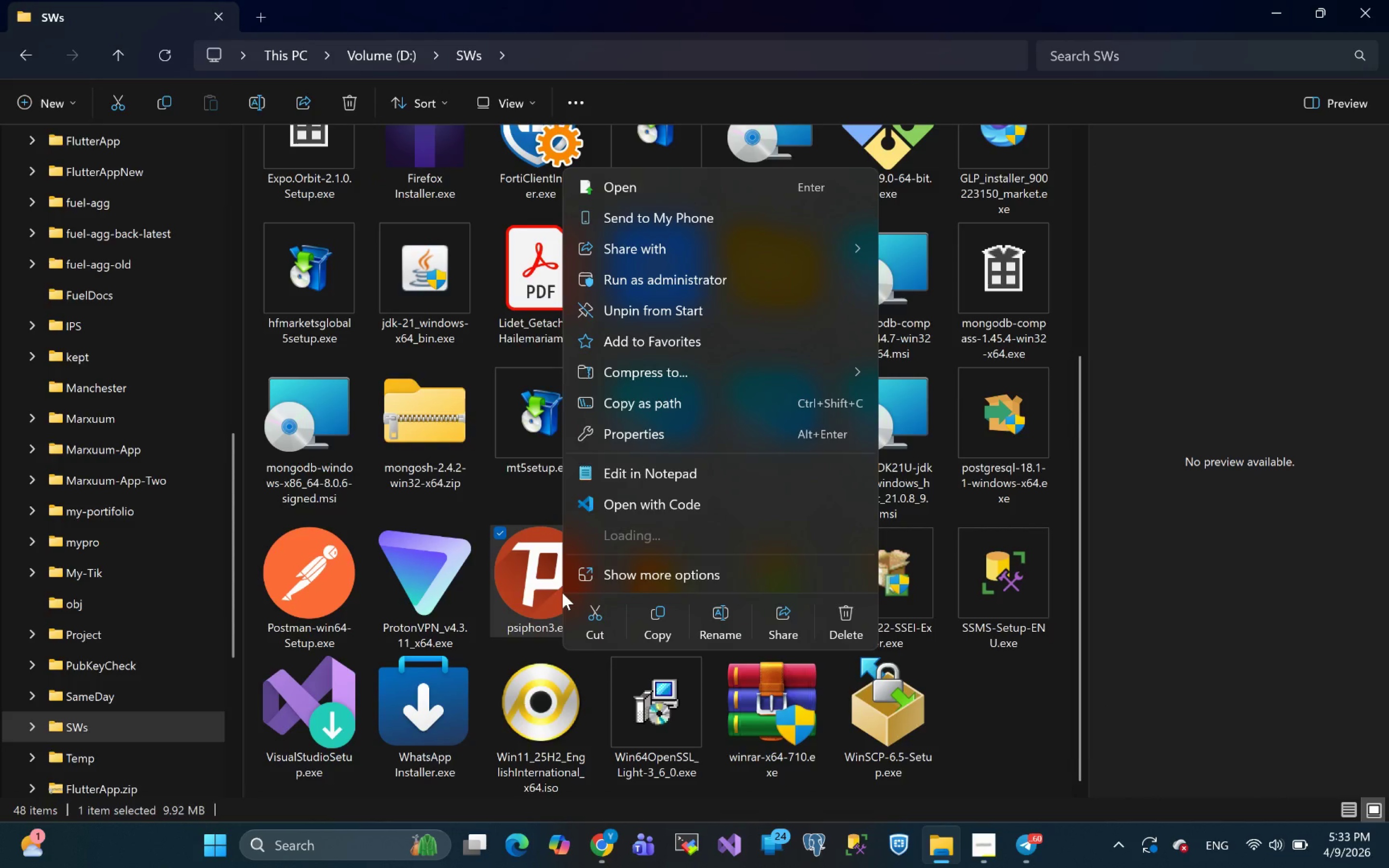 
left_click([292, 846])
 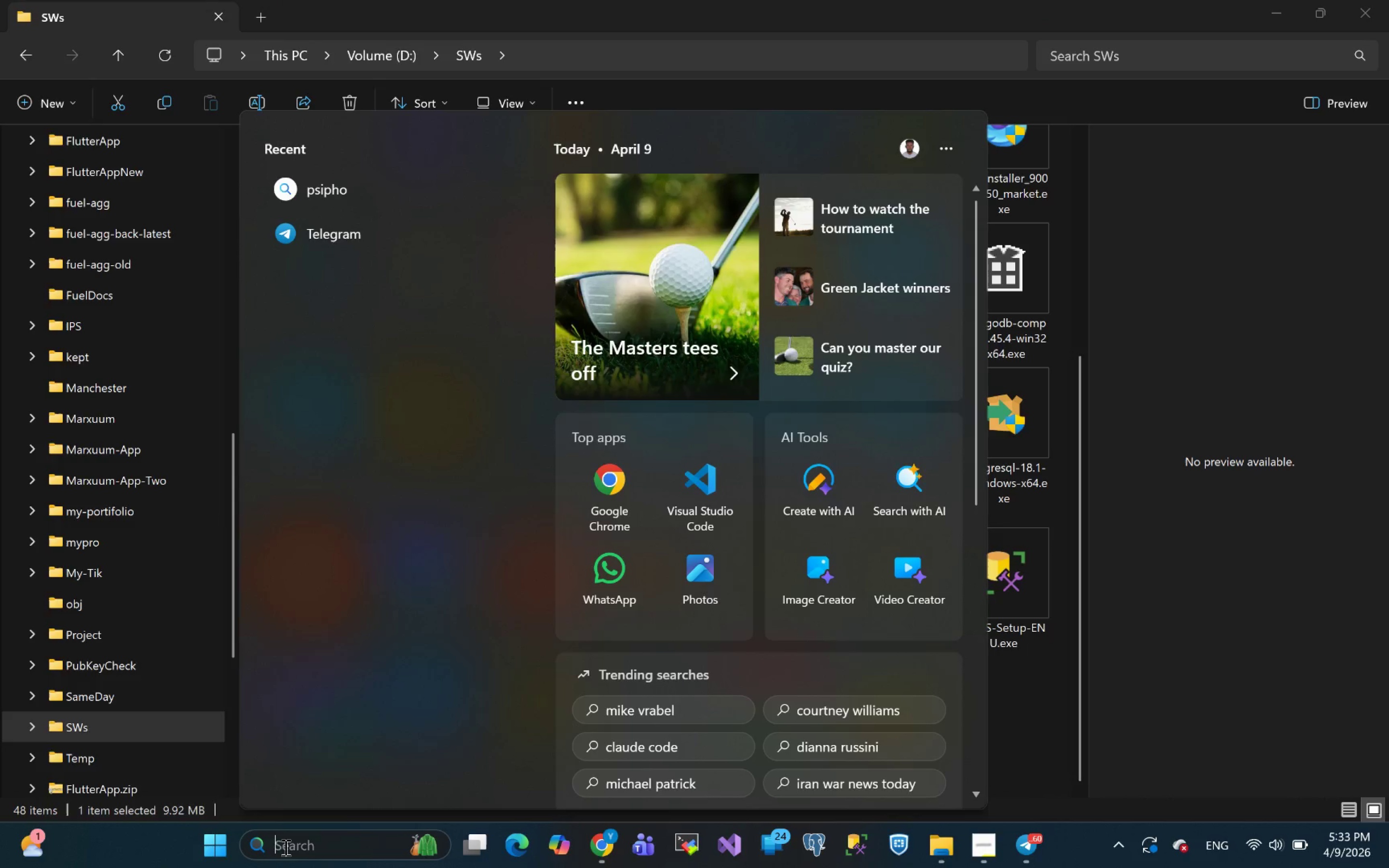 
left_click([213, 848])
 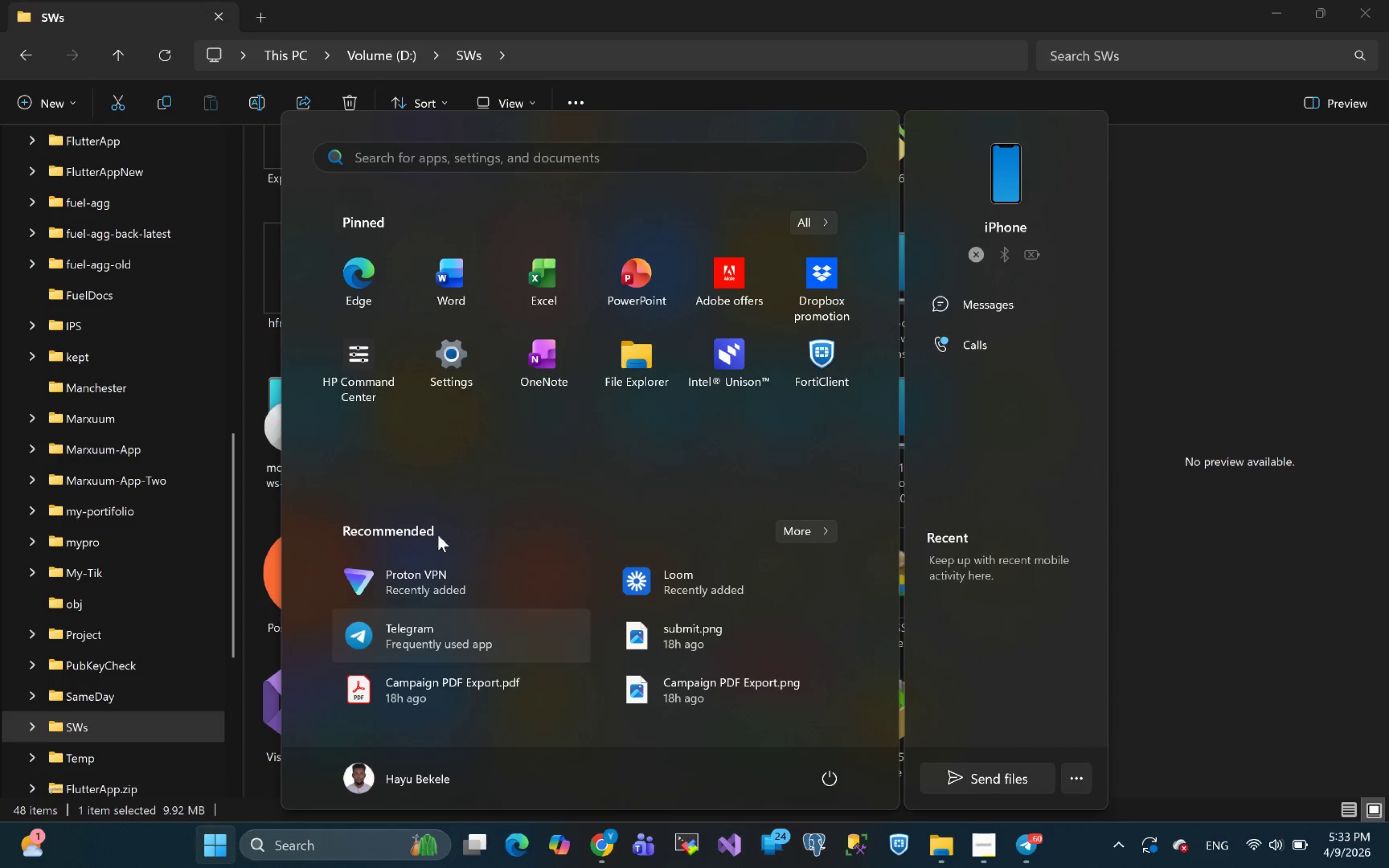 
scroll: coordinate [721, 535], scroll_direction: down, amount: 6.0
 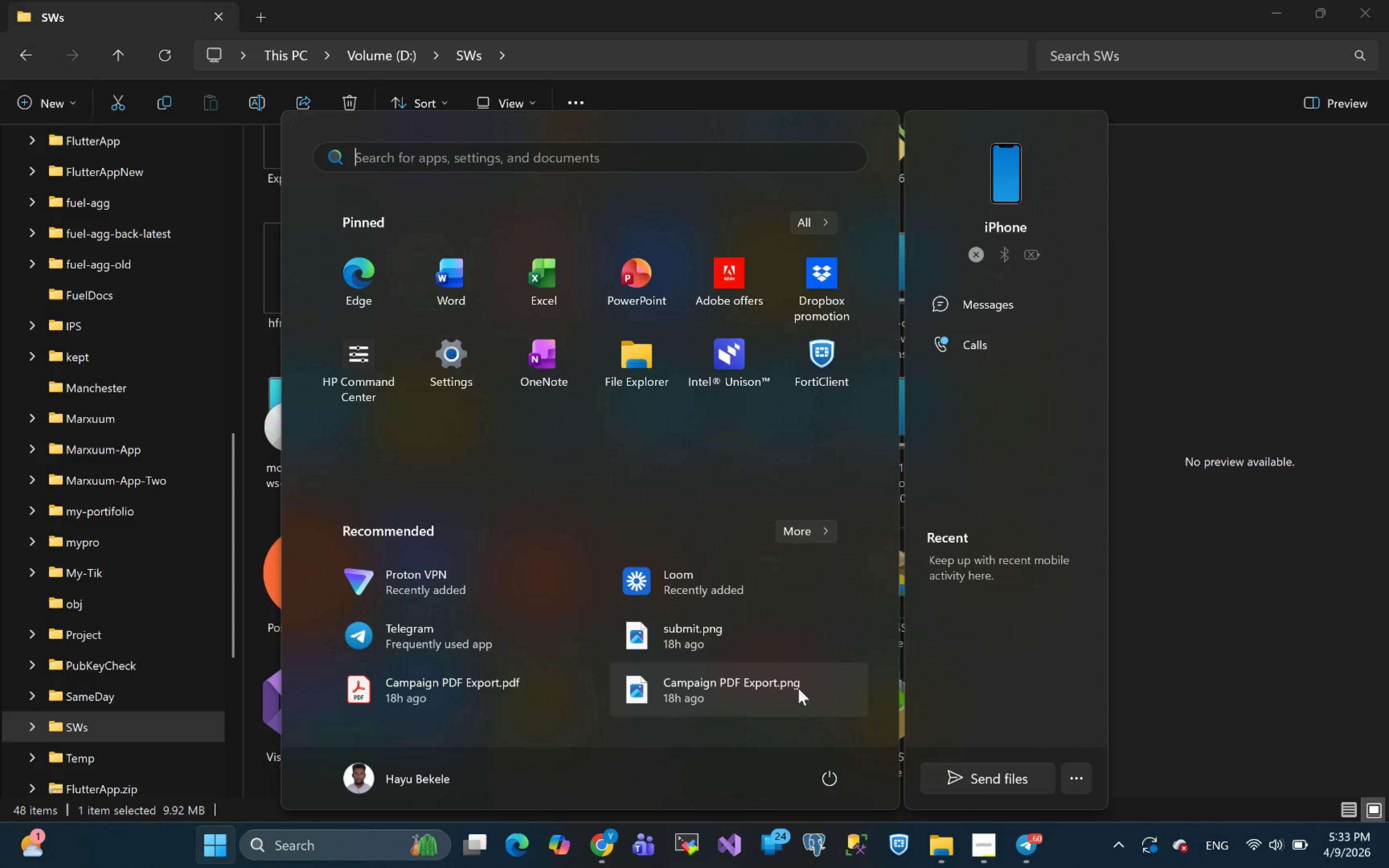 
left_click([953, 852])
 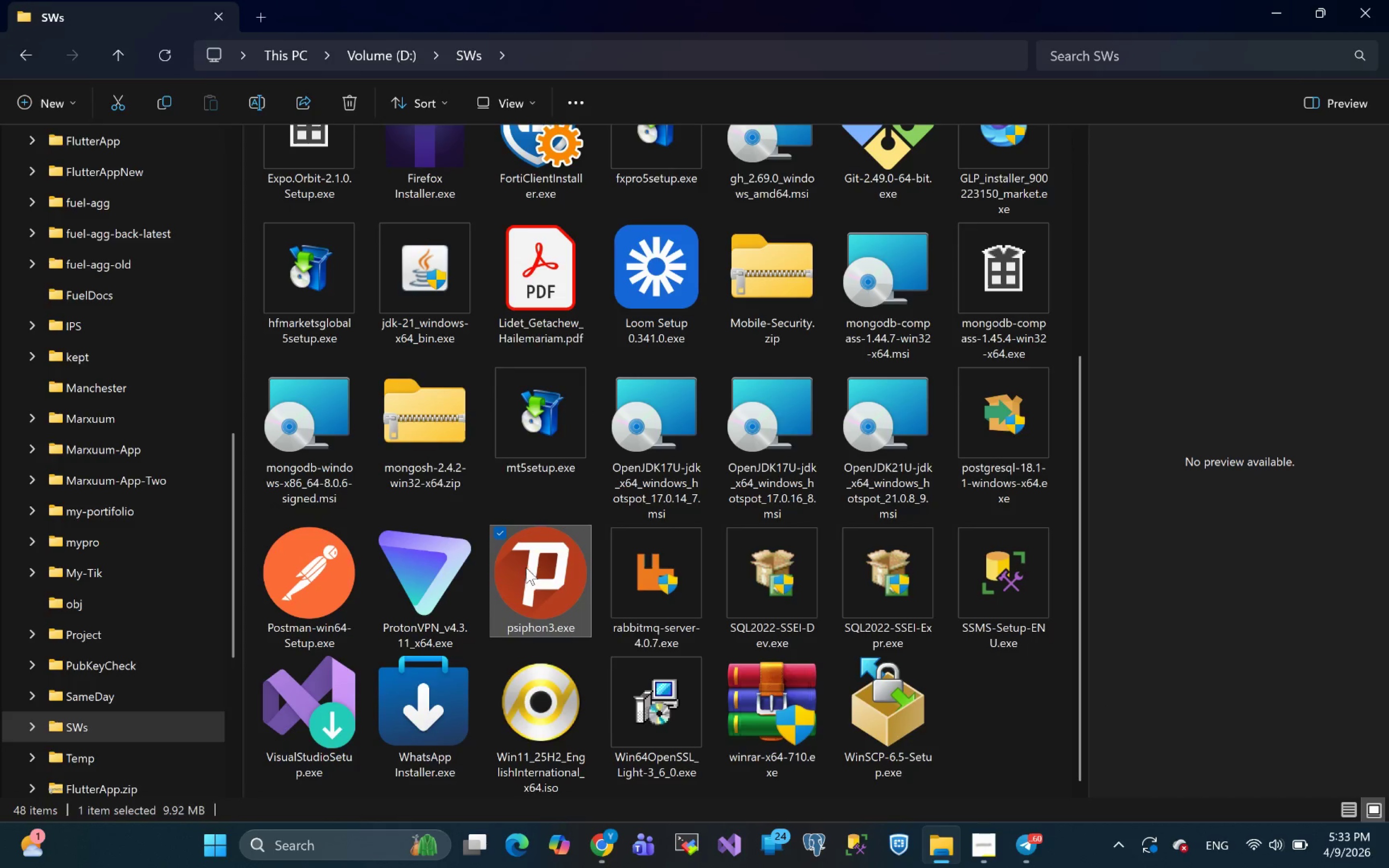 
double_click([527, 567])
 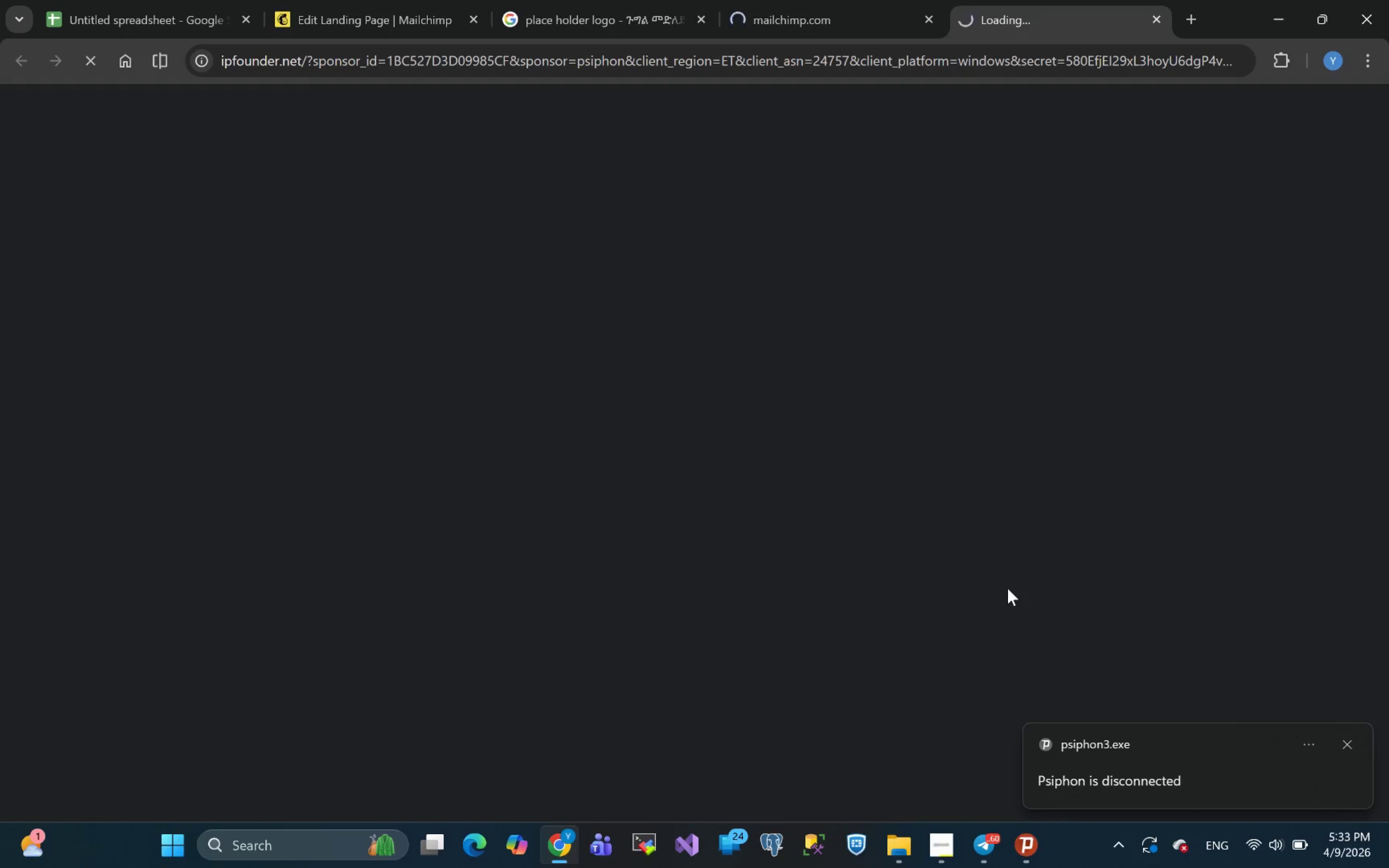 
wait(7.31)
 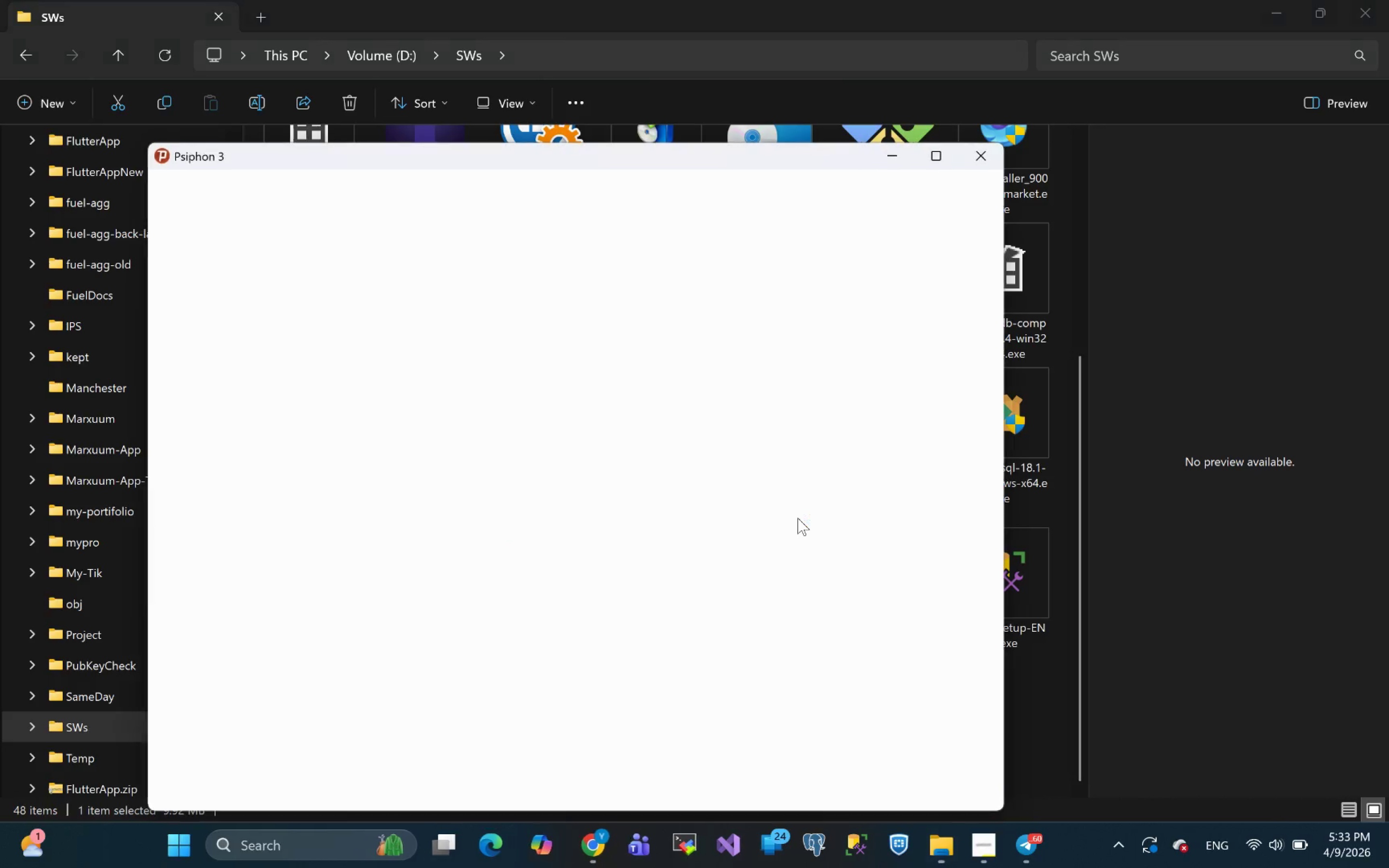 
left_click([1158, 18])
 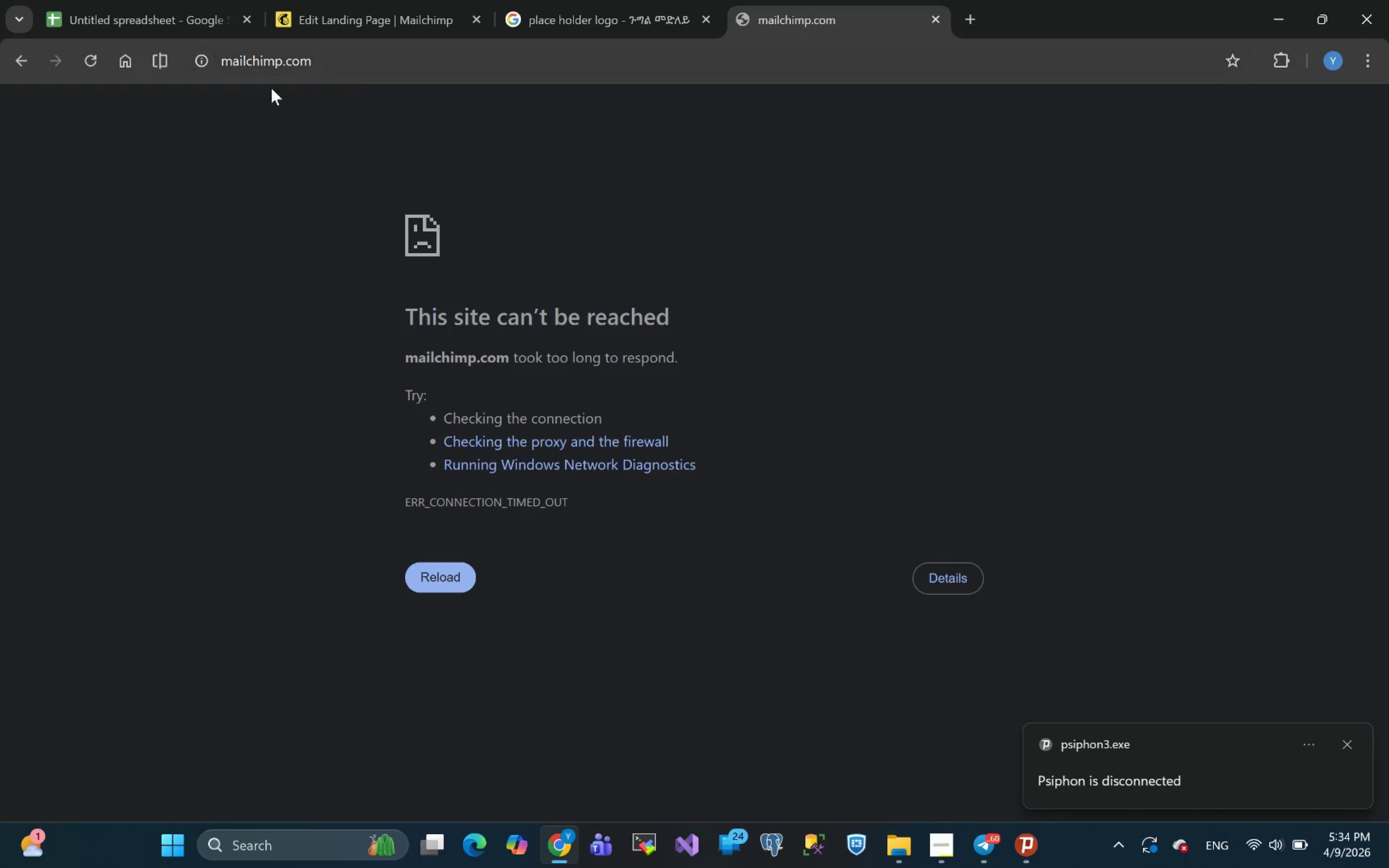 
left_click([95, 63])
 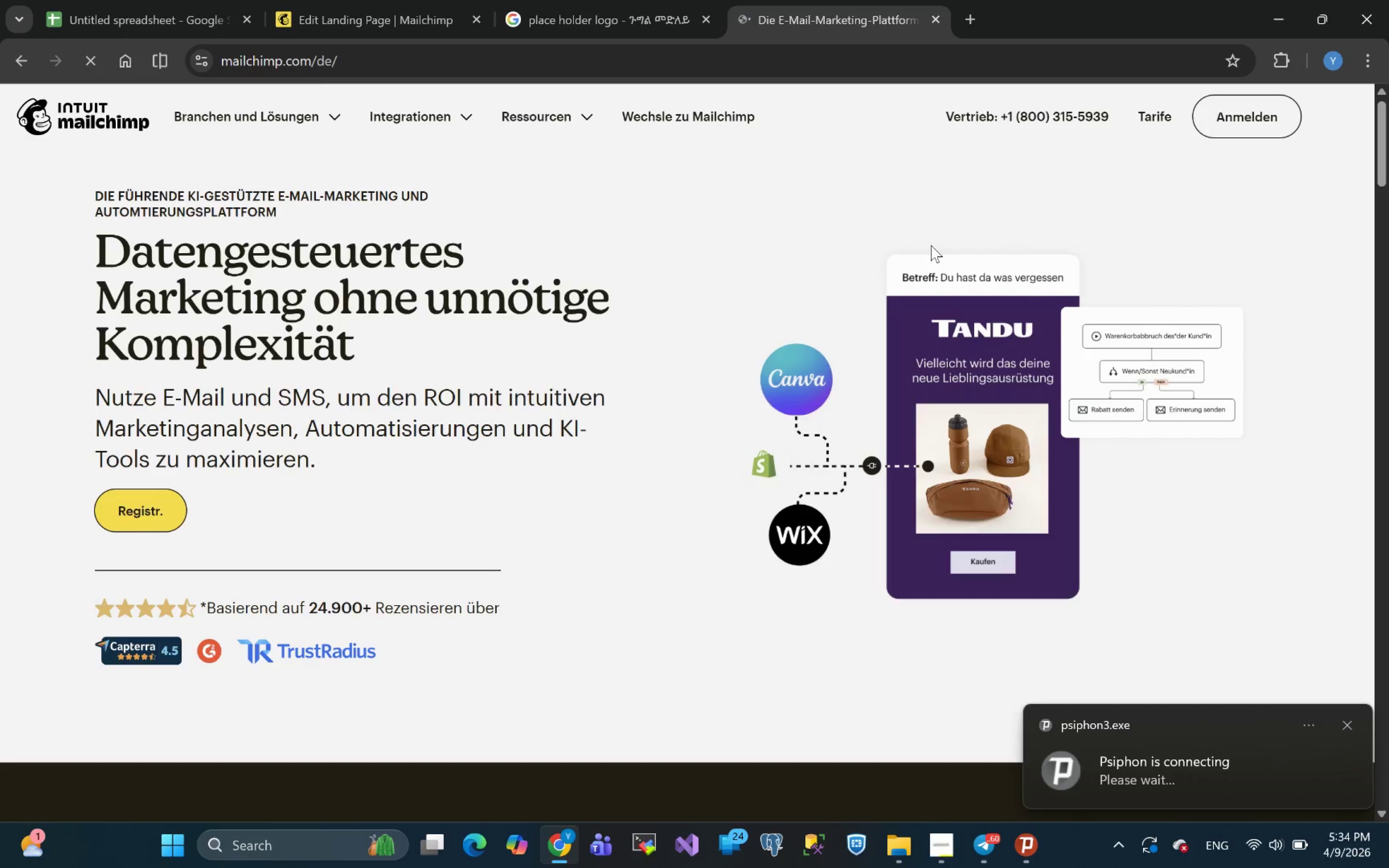 
wait(14.52)
 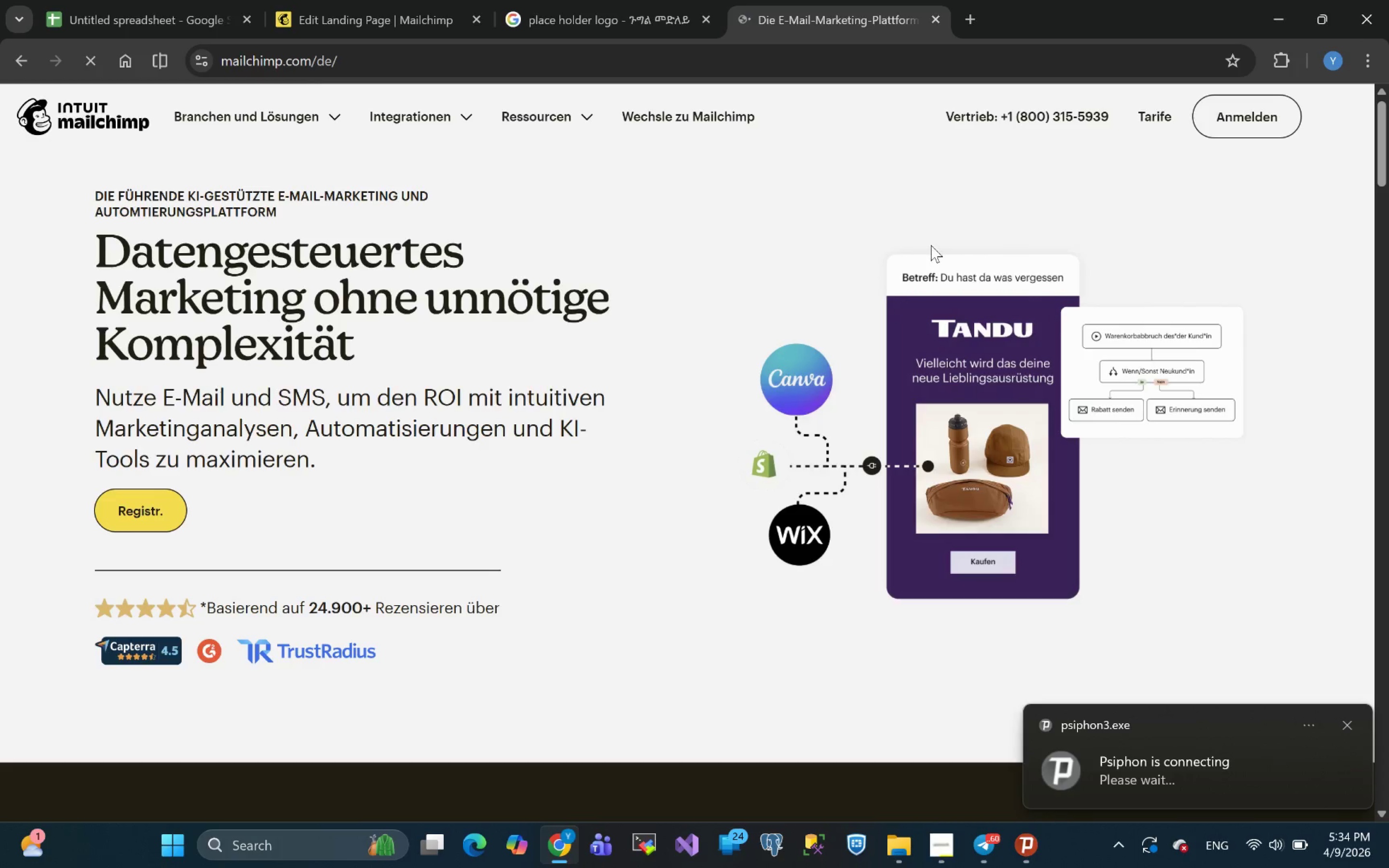 
left_click([1129, 103])
 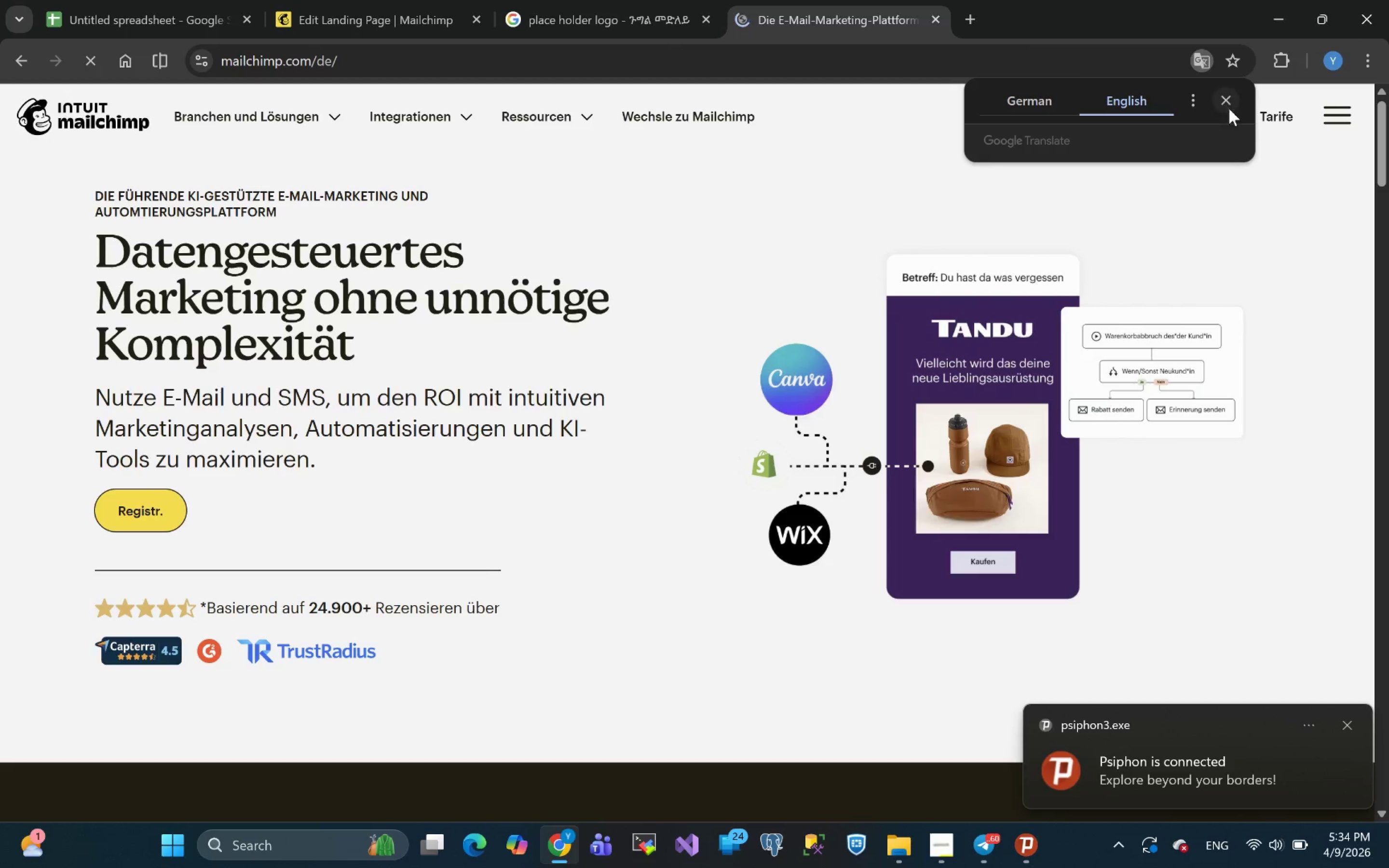 
left_click([1227, 103])
 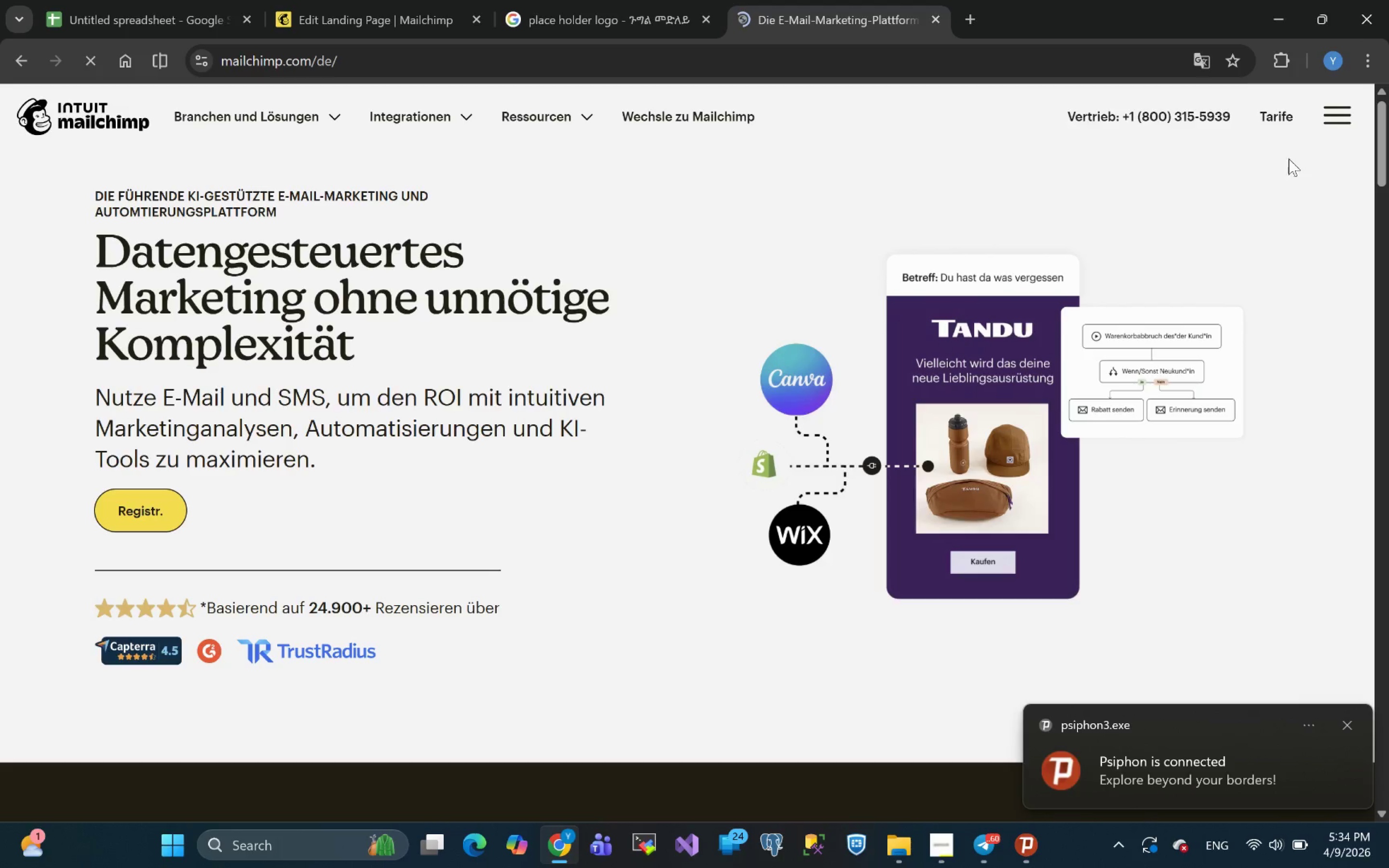 
left_click([1348, 127])
 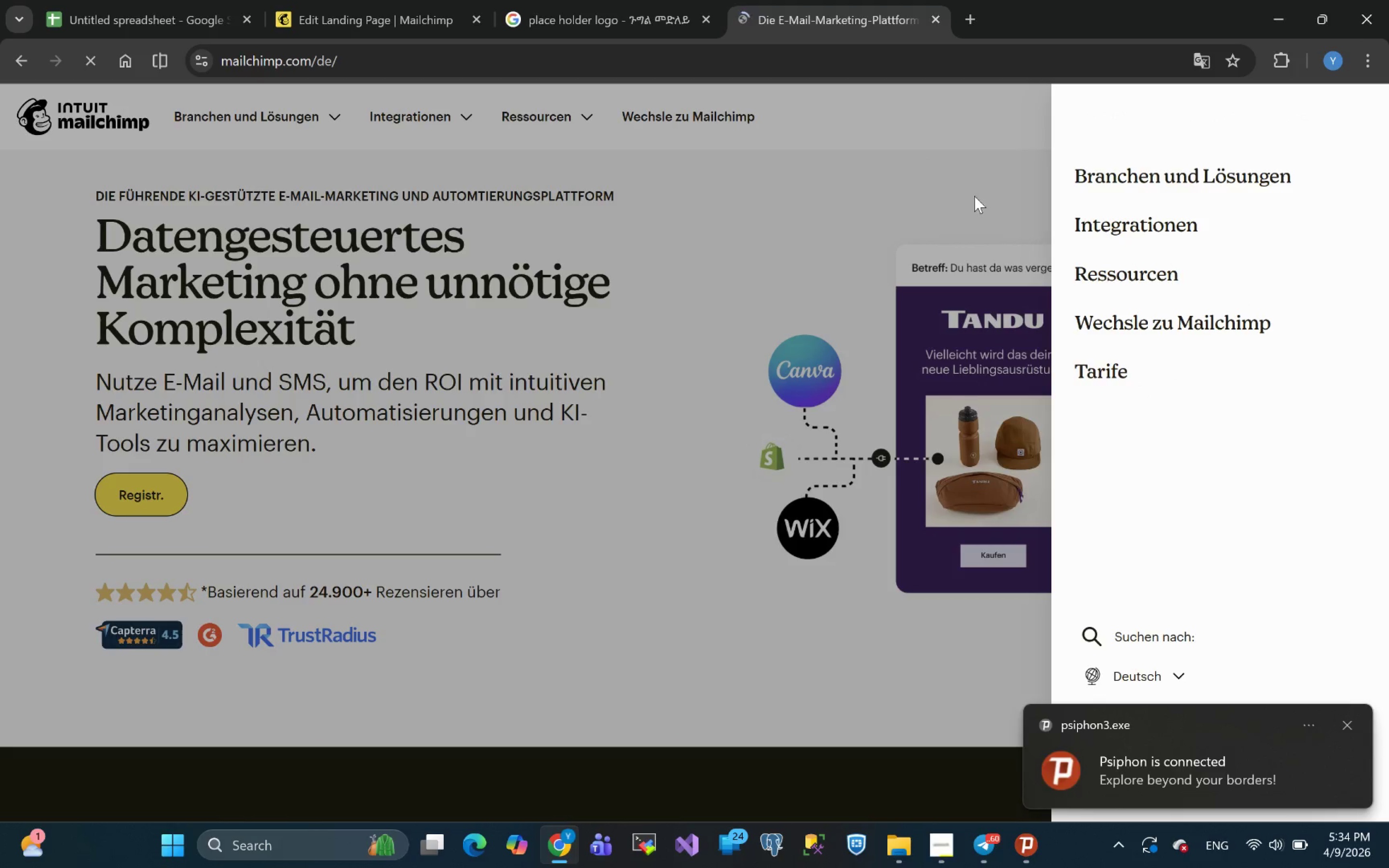 
left_click([805, 224])
 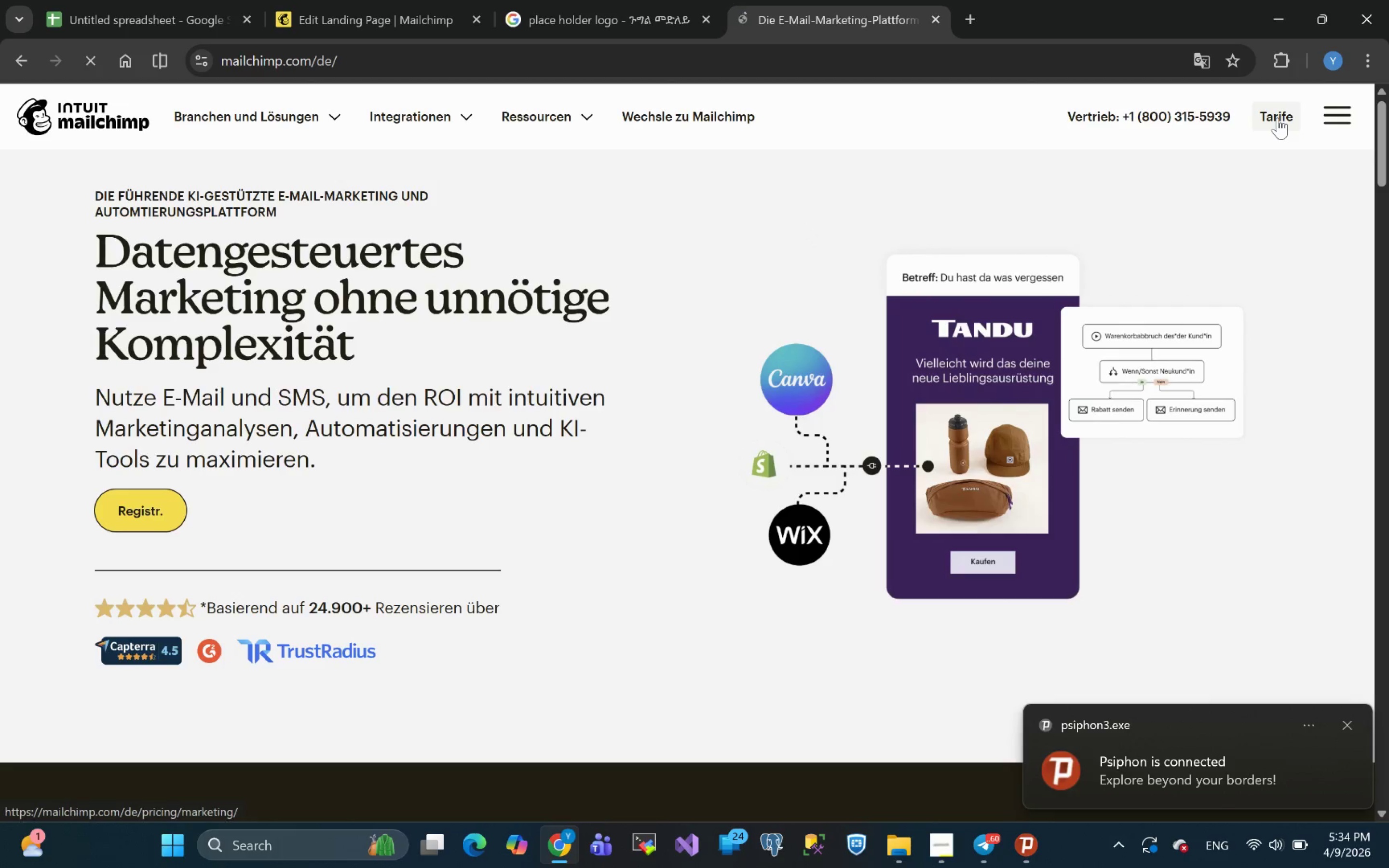 
left_click([1278, 118])
 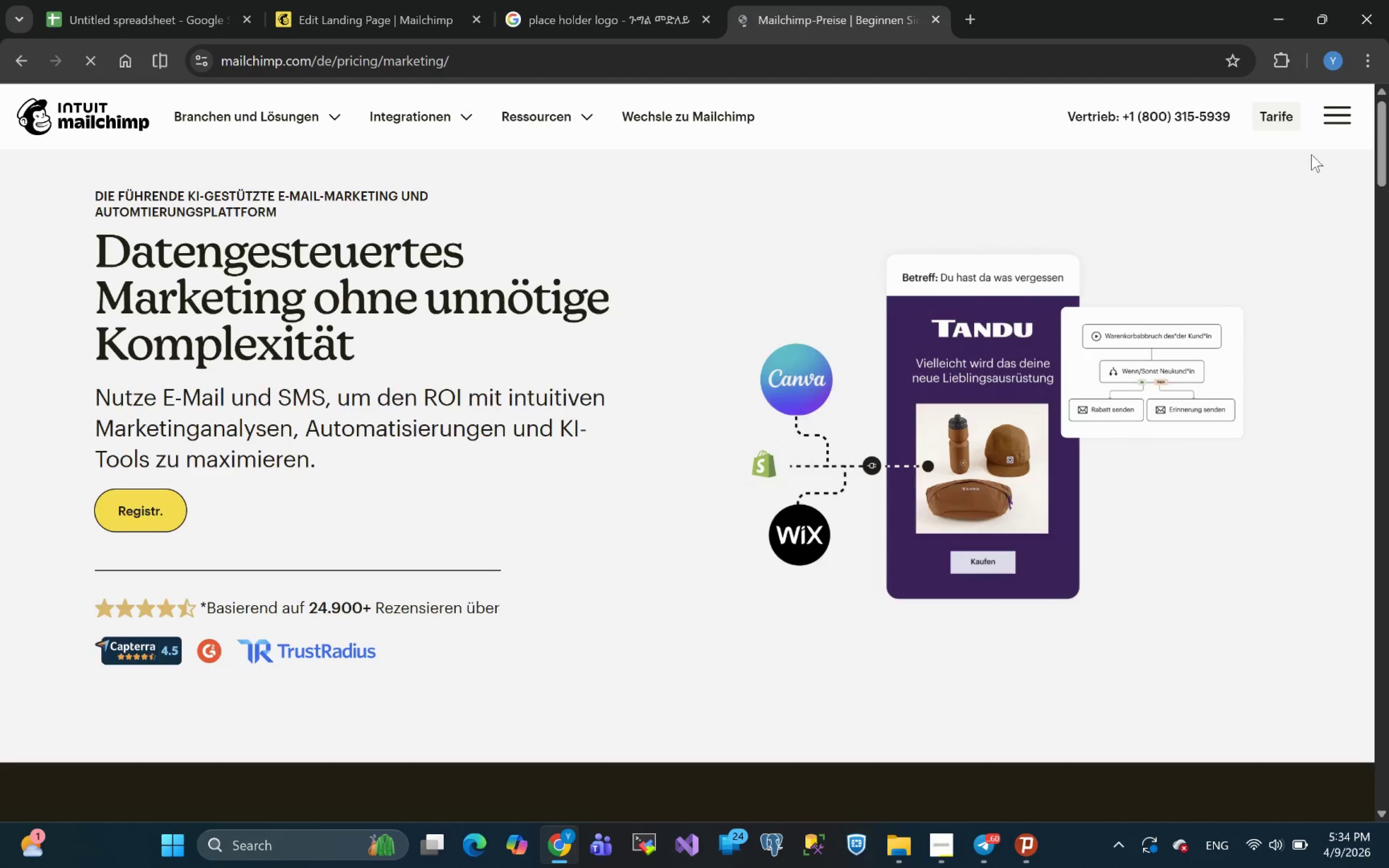 
wait(12.18)
 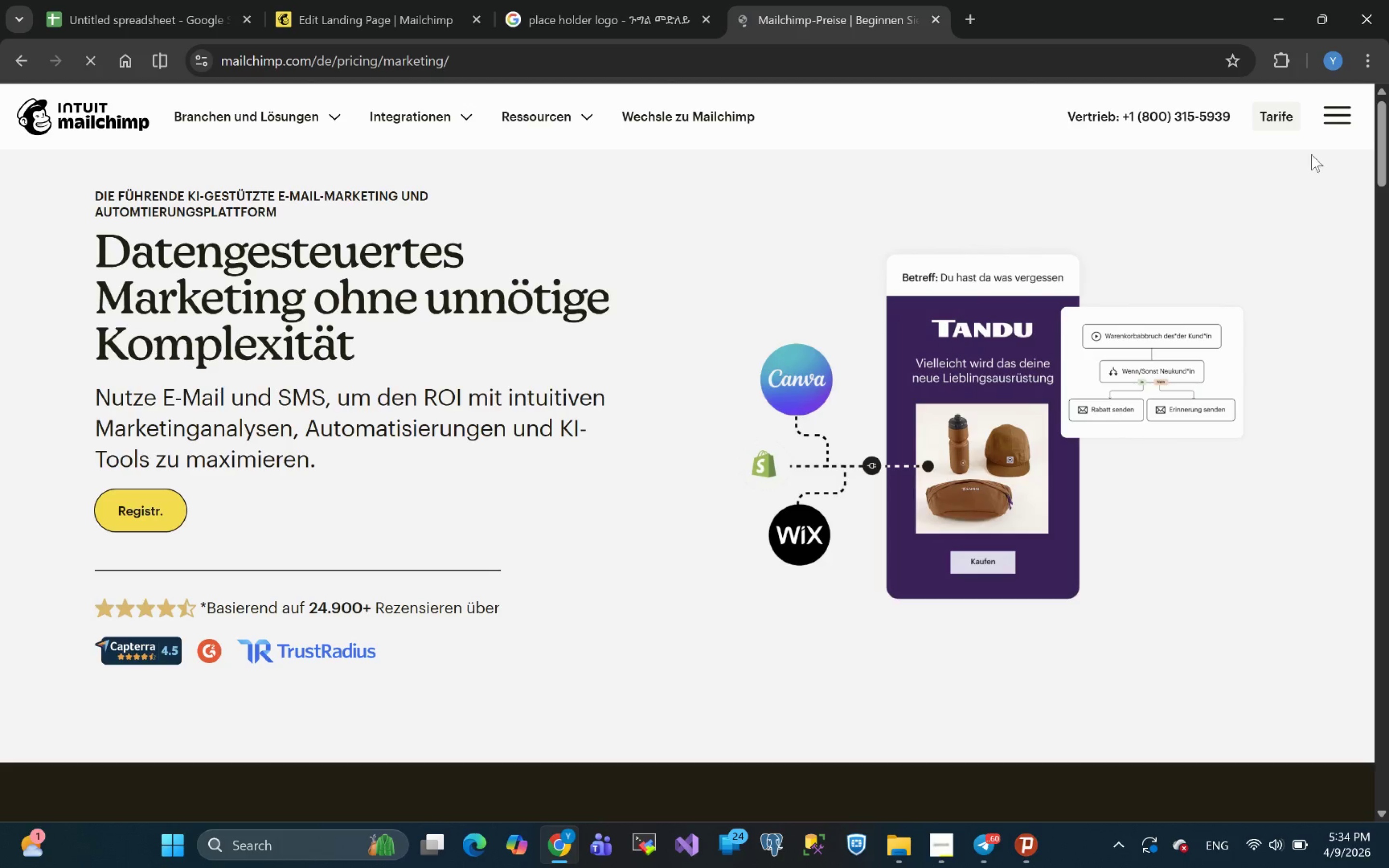 
left_click([719, 341])
 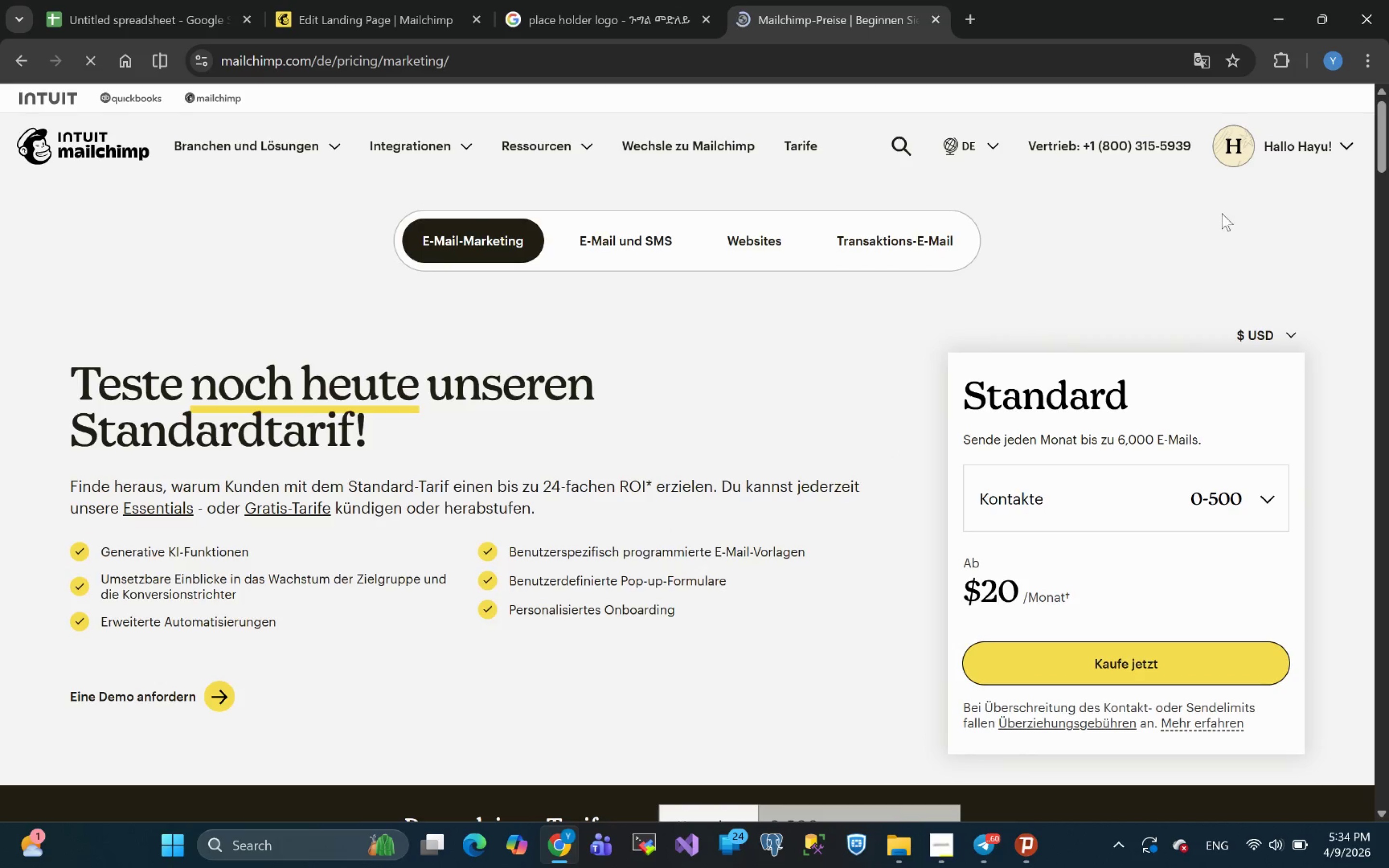 
left_click([1289, 149])
 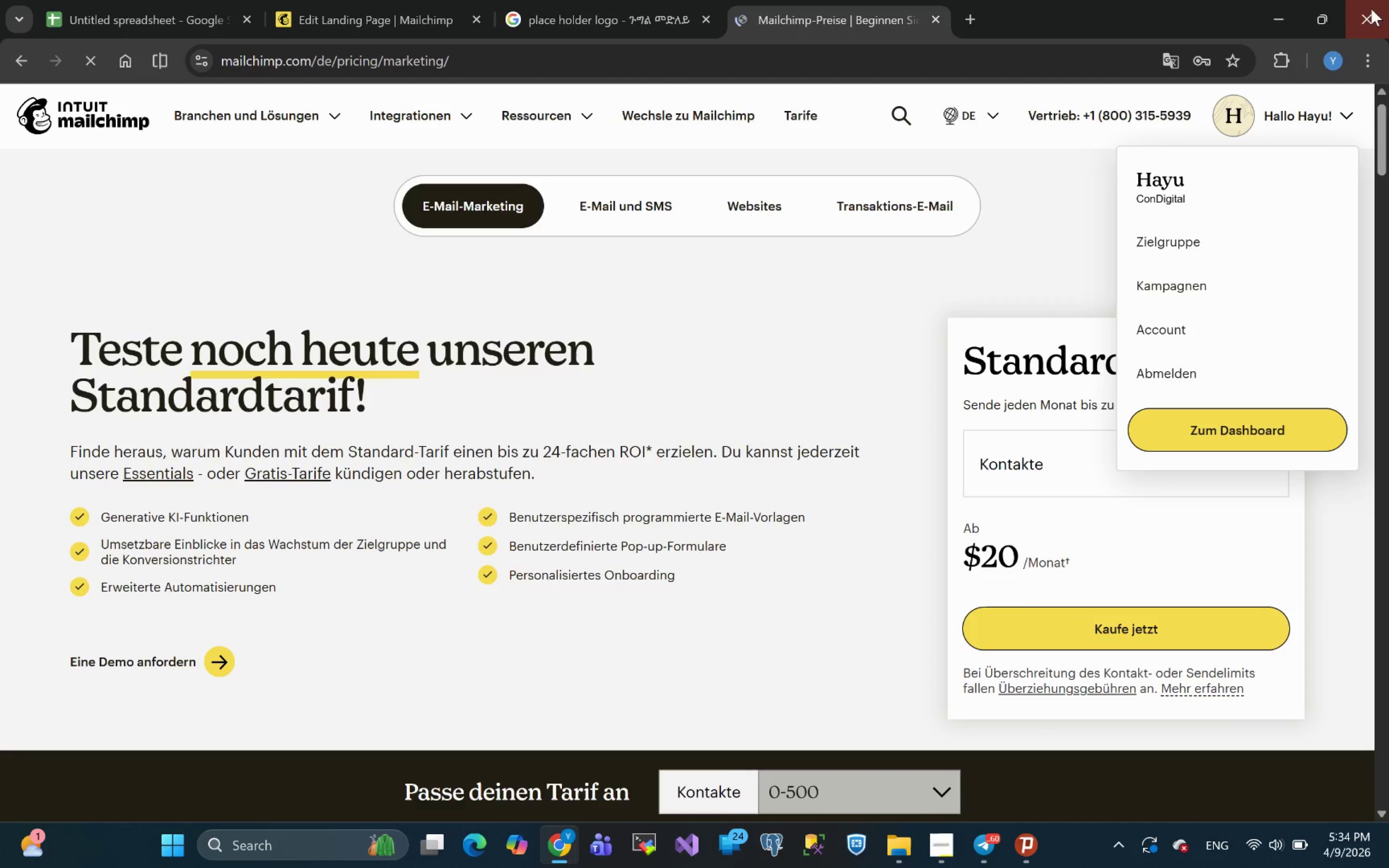 
left_click([1170, 63])
 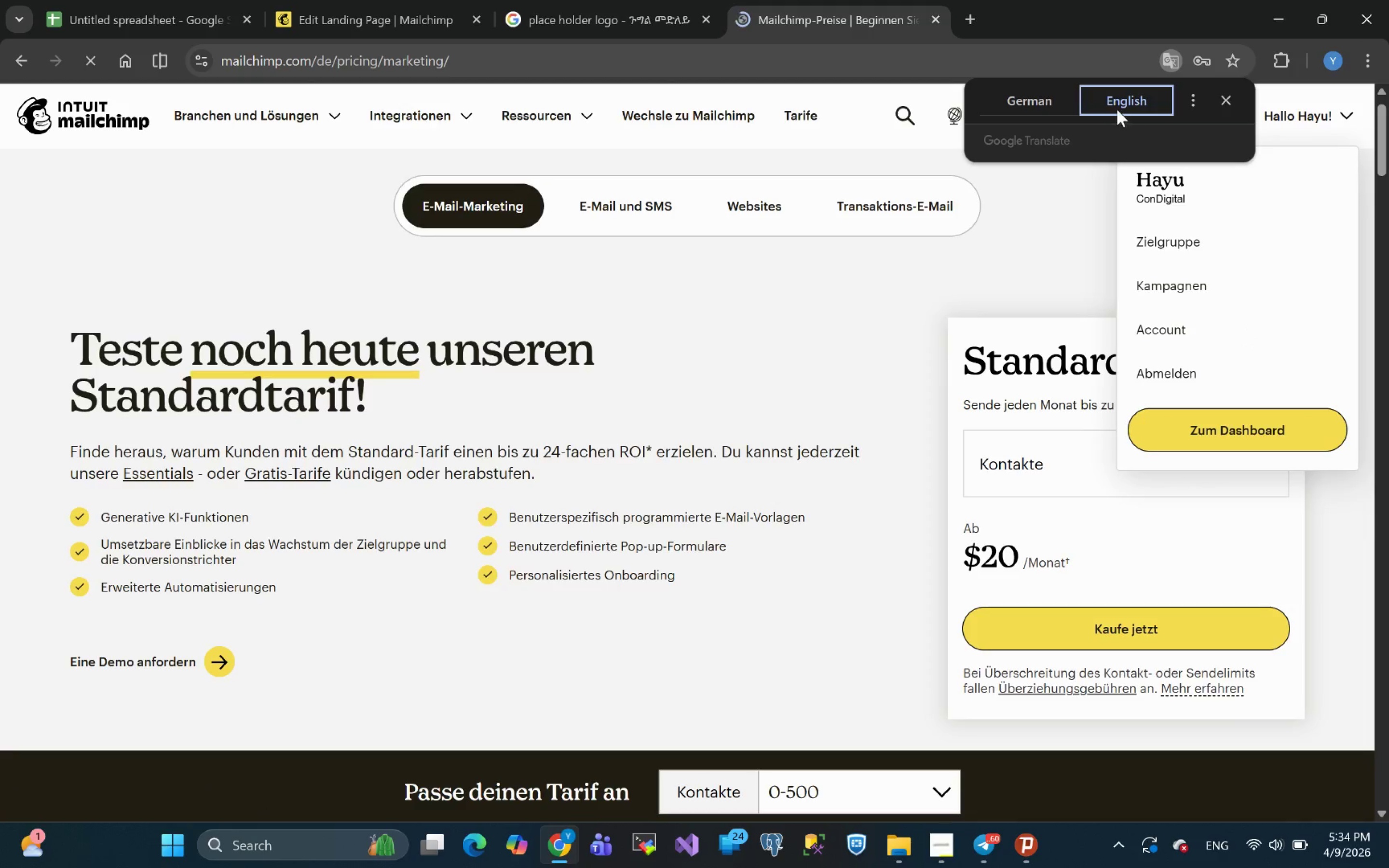 
left_click([1118, 102])
 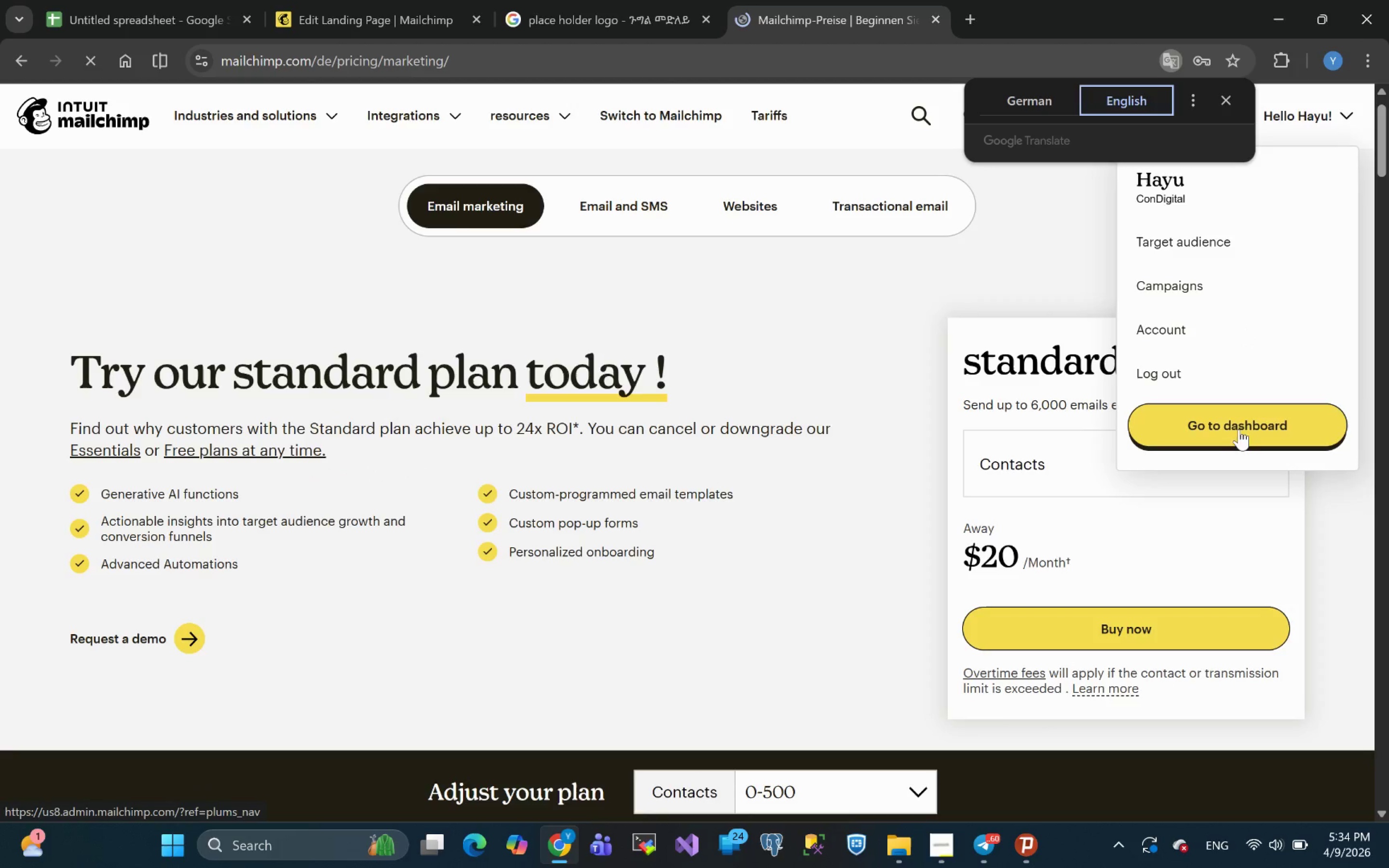 
left_click([1239, 426])
 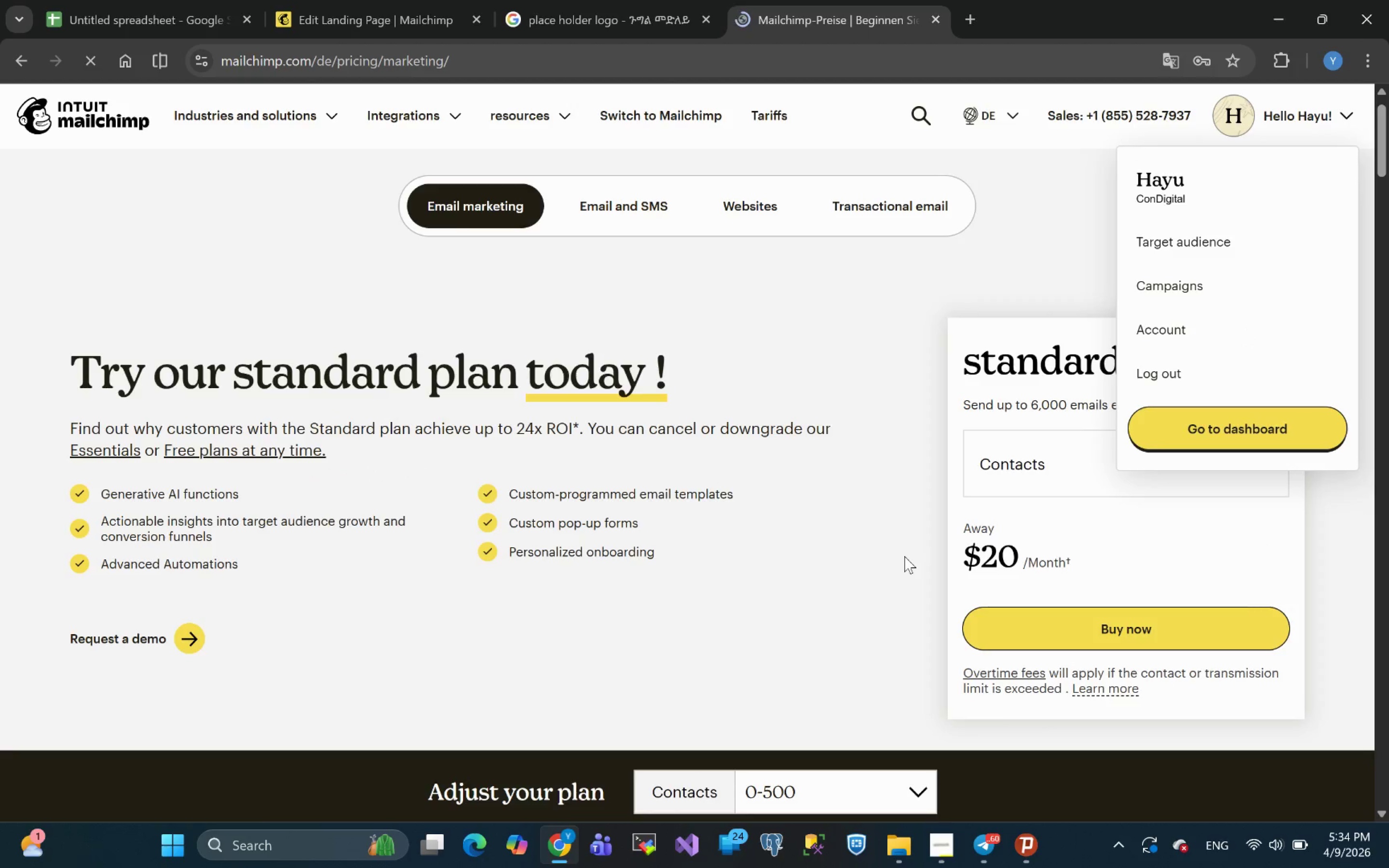 
left_click([387, 17])
 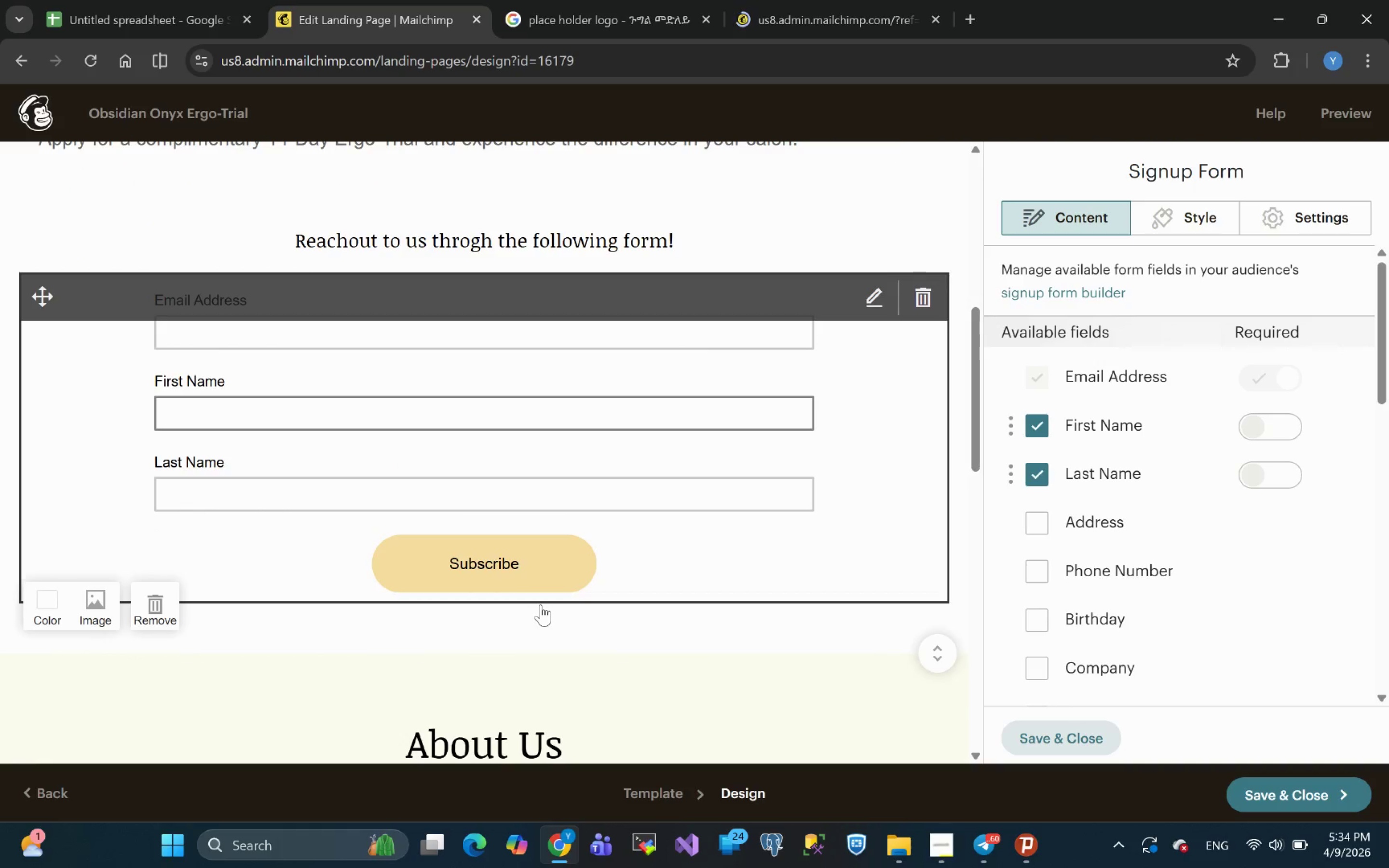 
wait(8.13)
 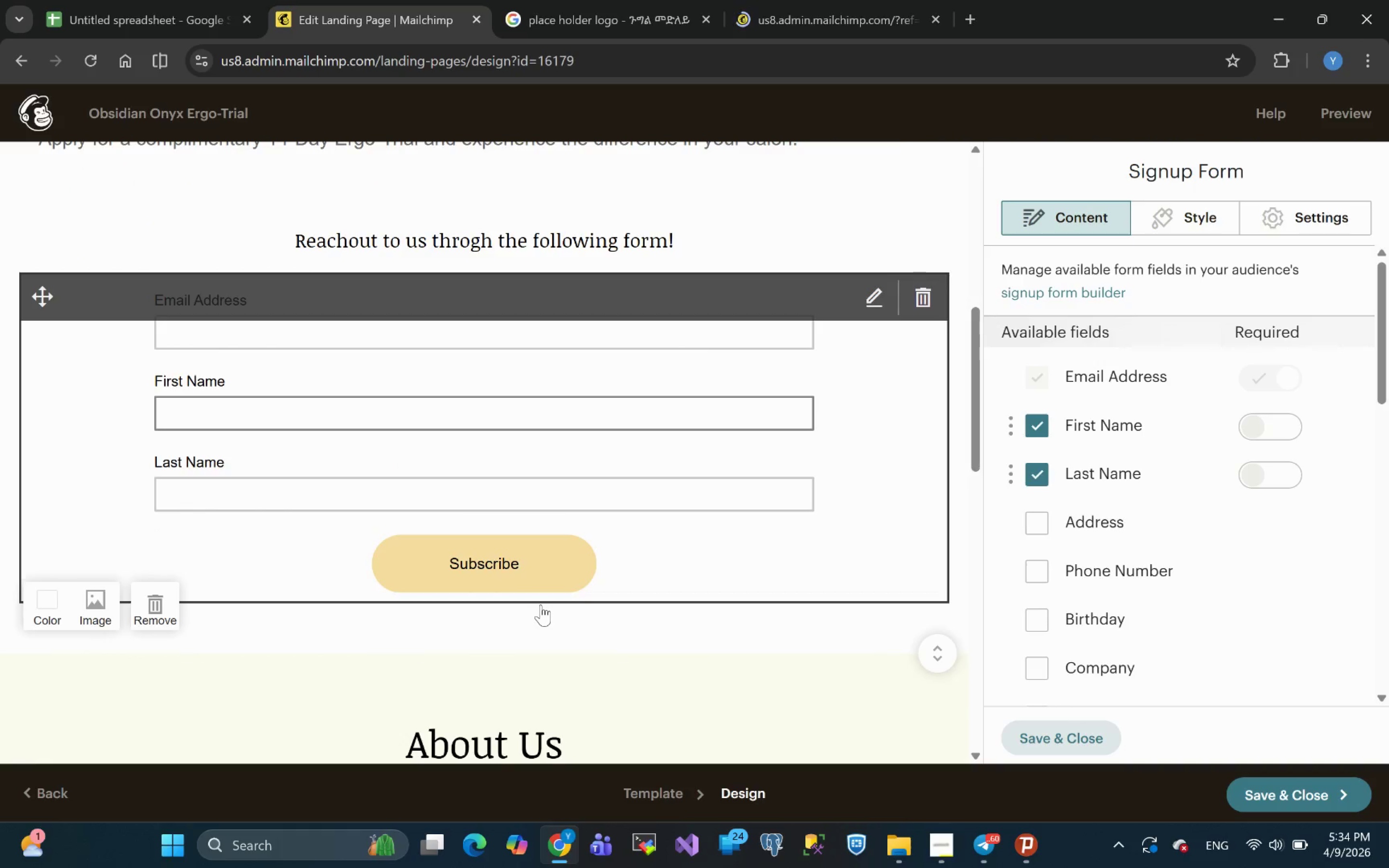 
left_click([793, 27])
 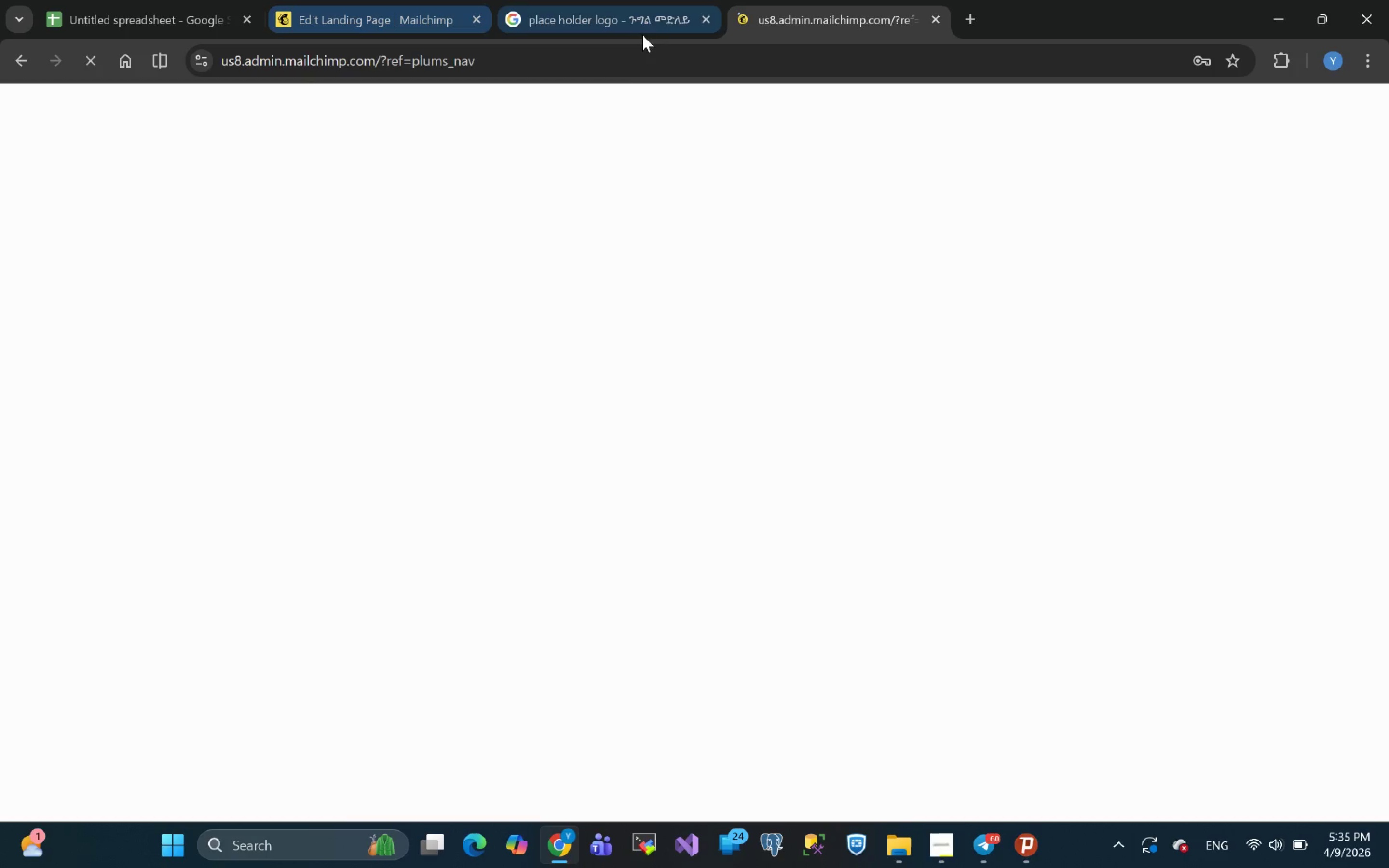 
left_click([338, 6])
 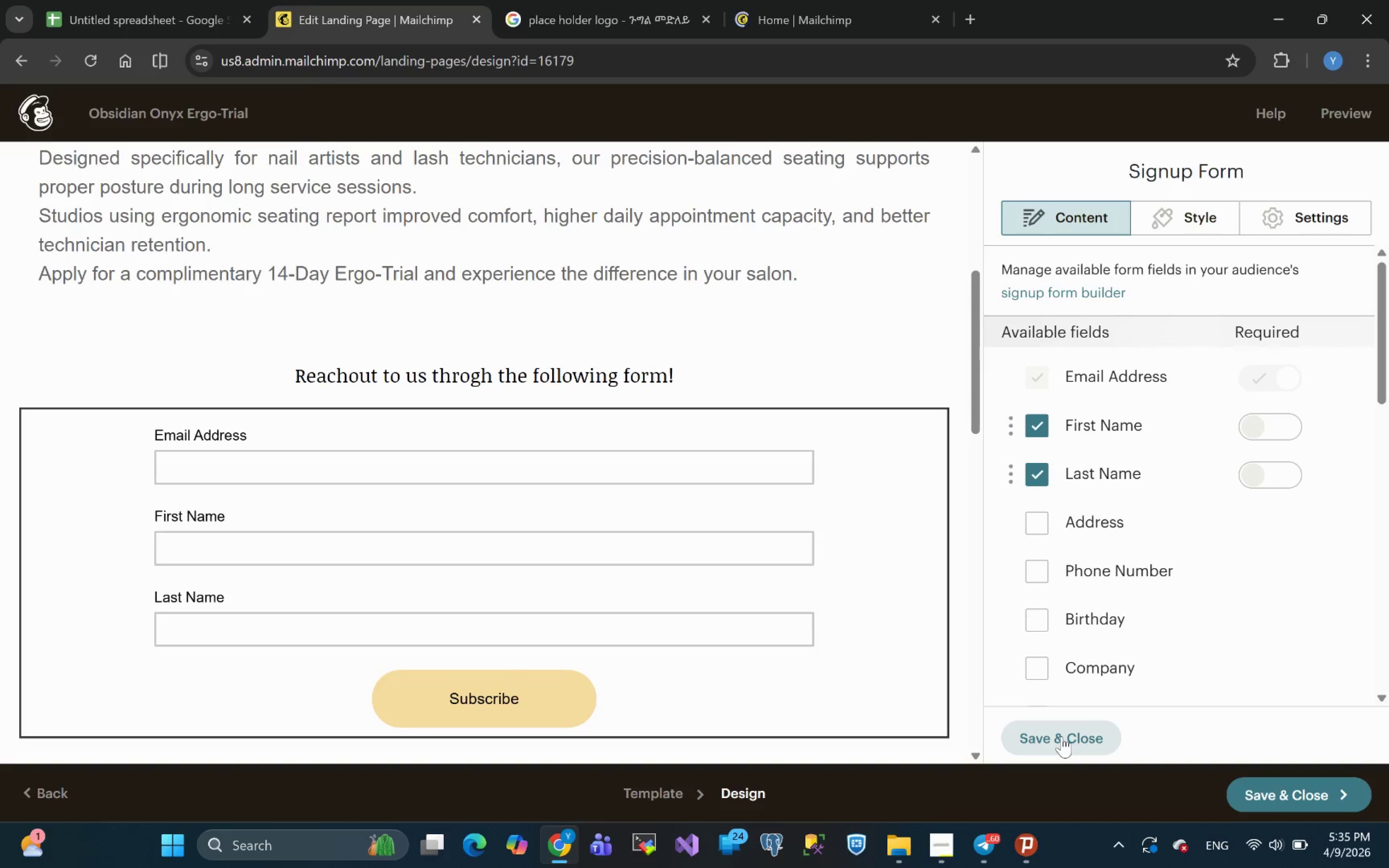 
wait(20.82)
 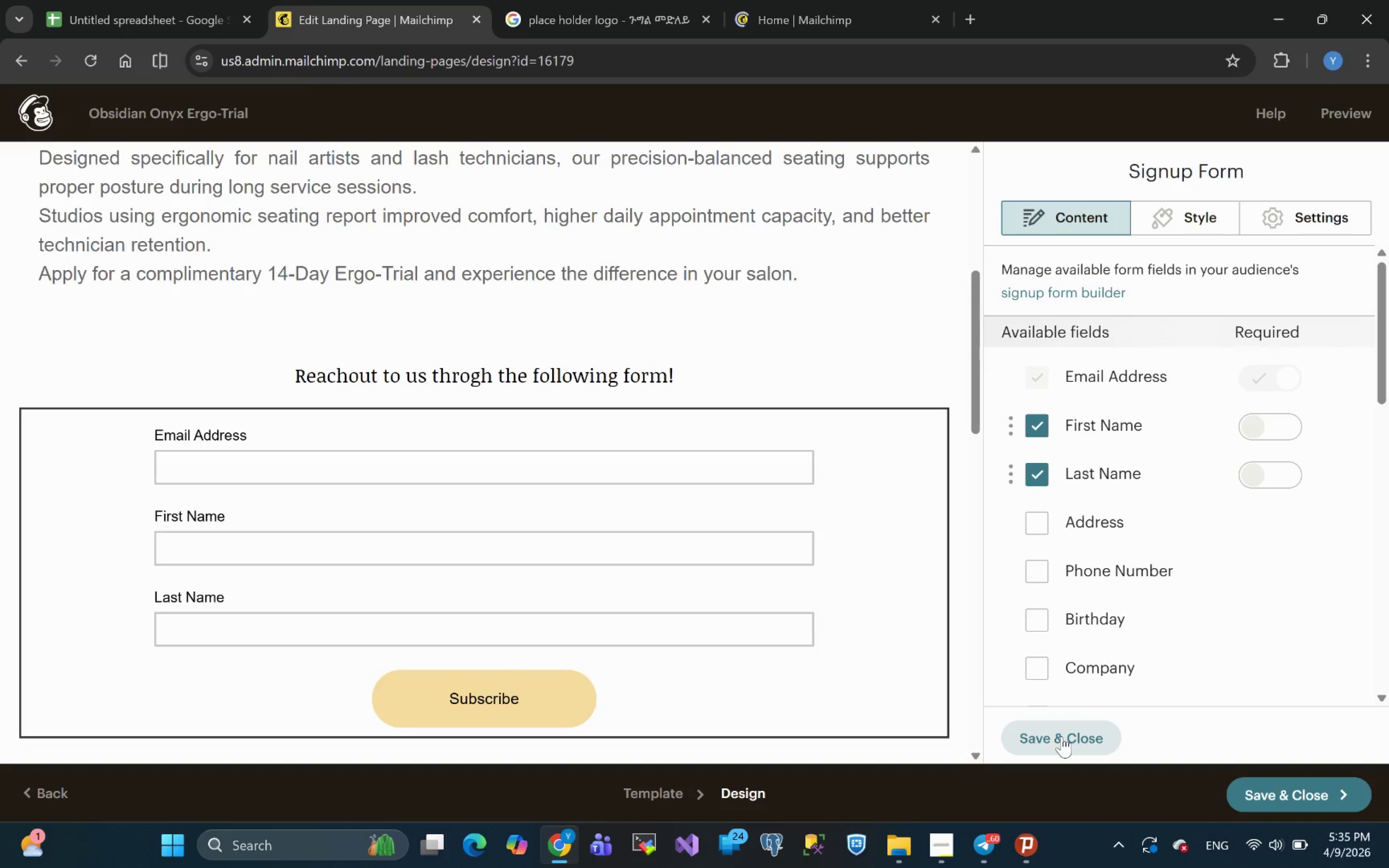 
left_click([1292, 797])
 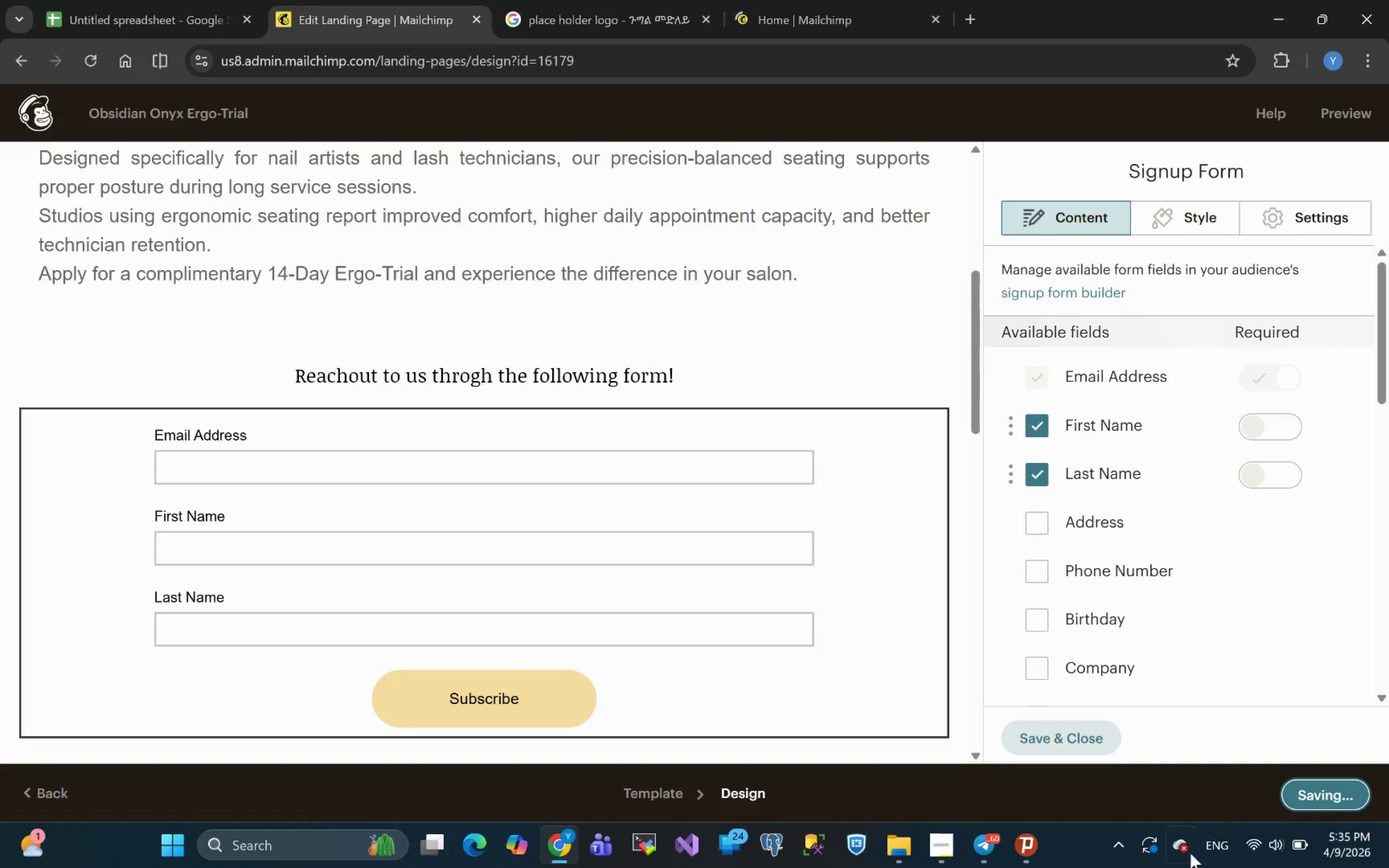 
mouse_move([1059, 843])
 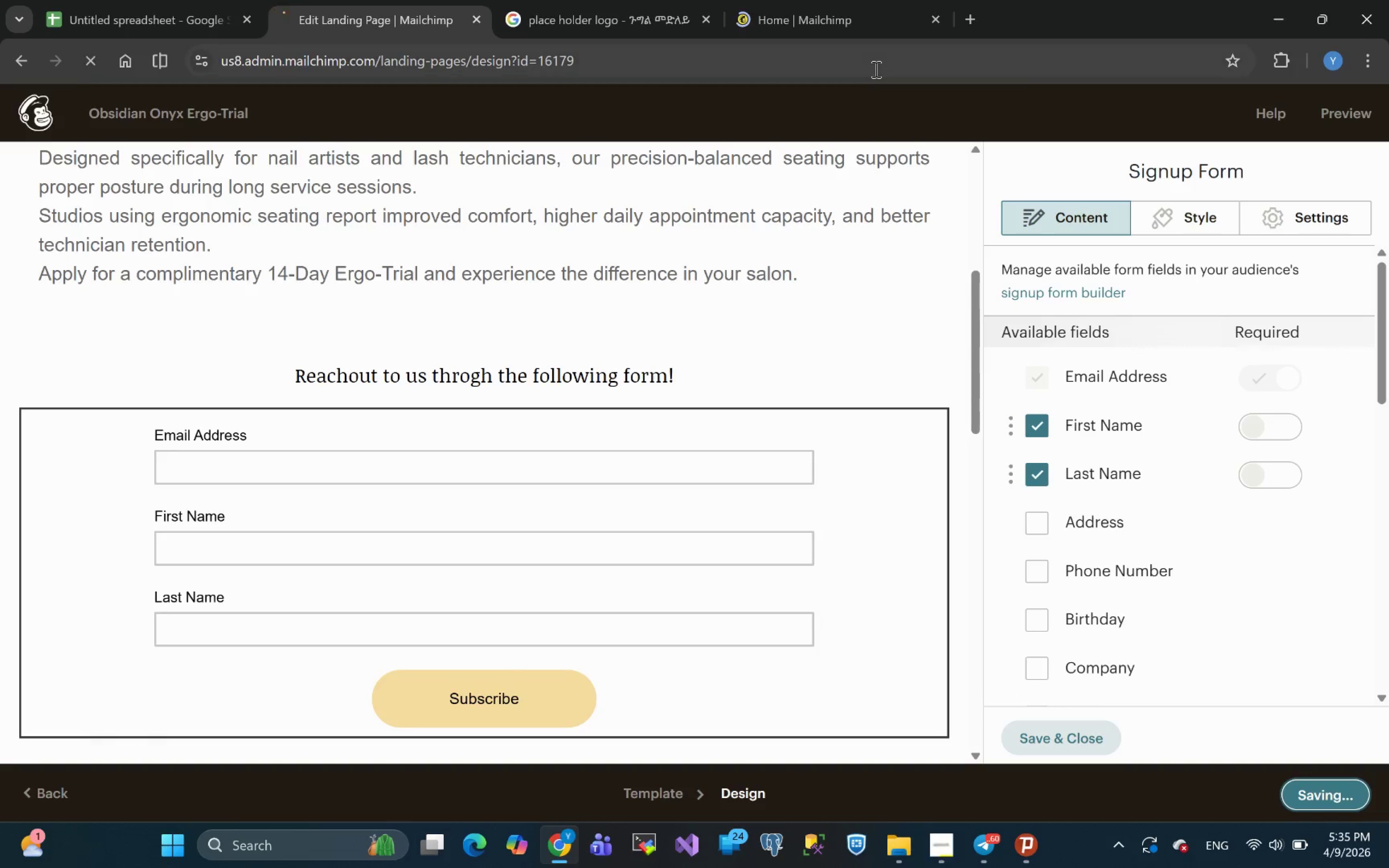 
left_click([836, 5])
 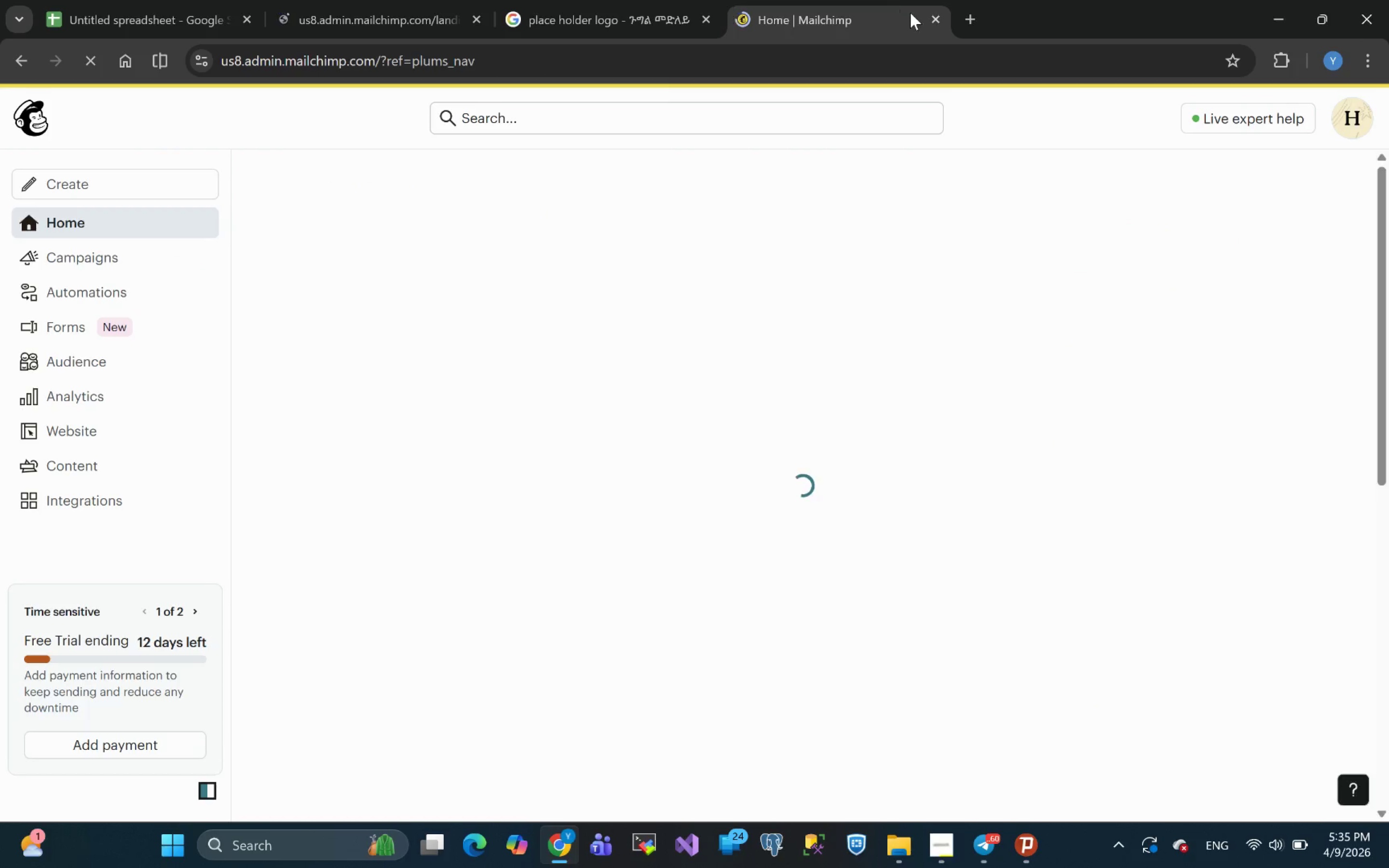 
left_click([936, 21])
 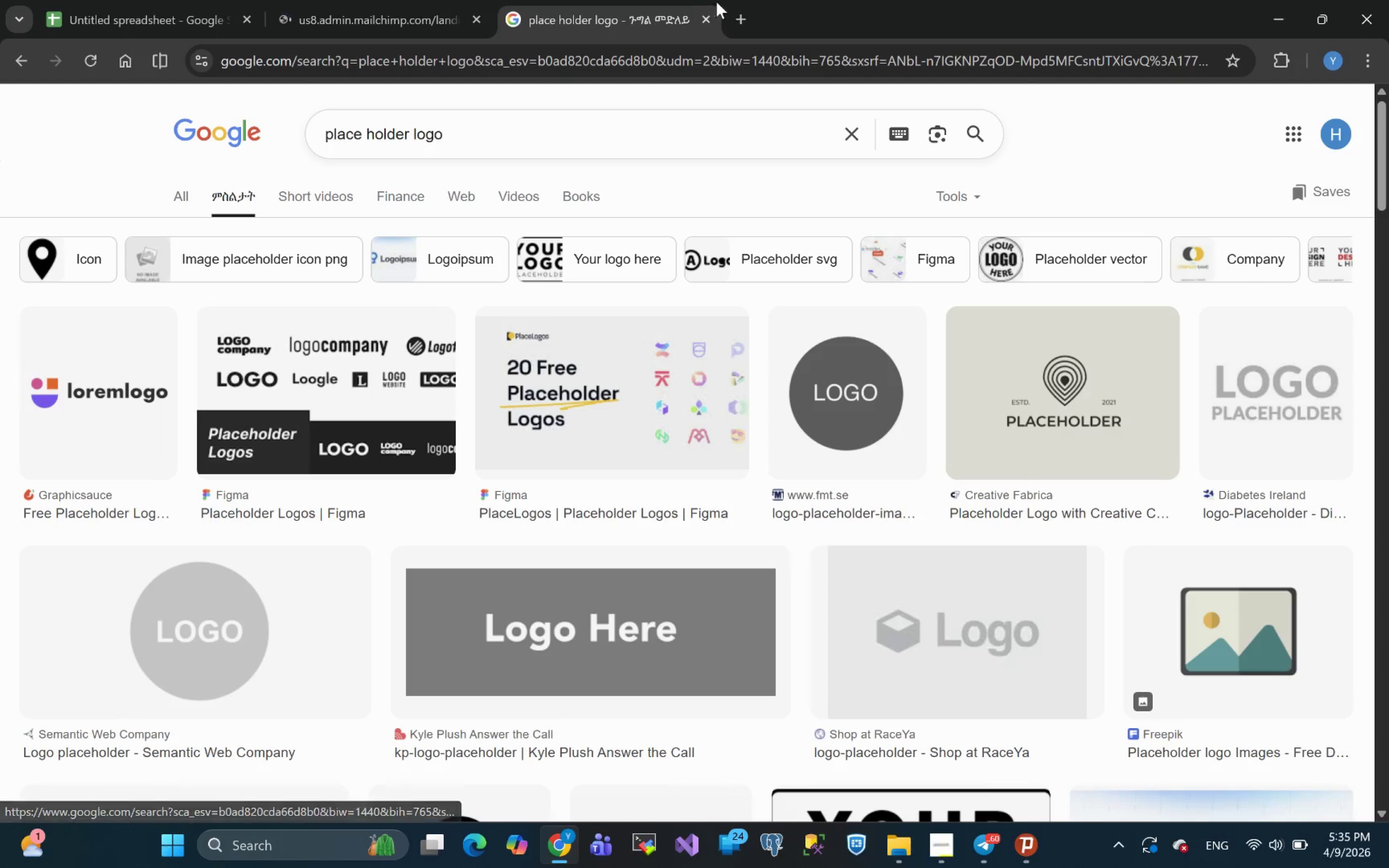 
left_click([706, 17])
 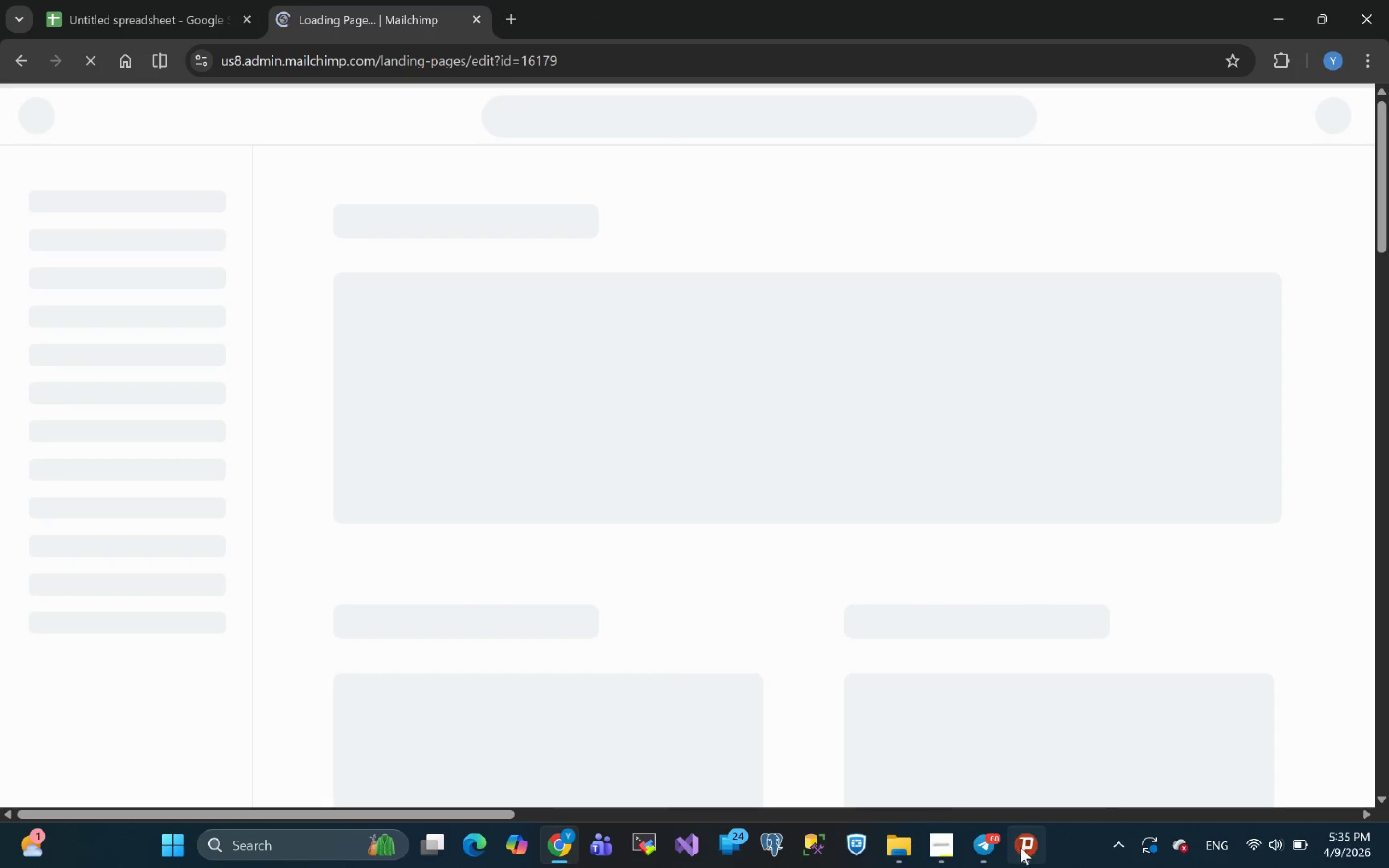 
left_click([1022, 847])
 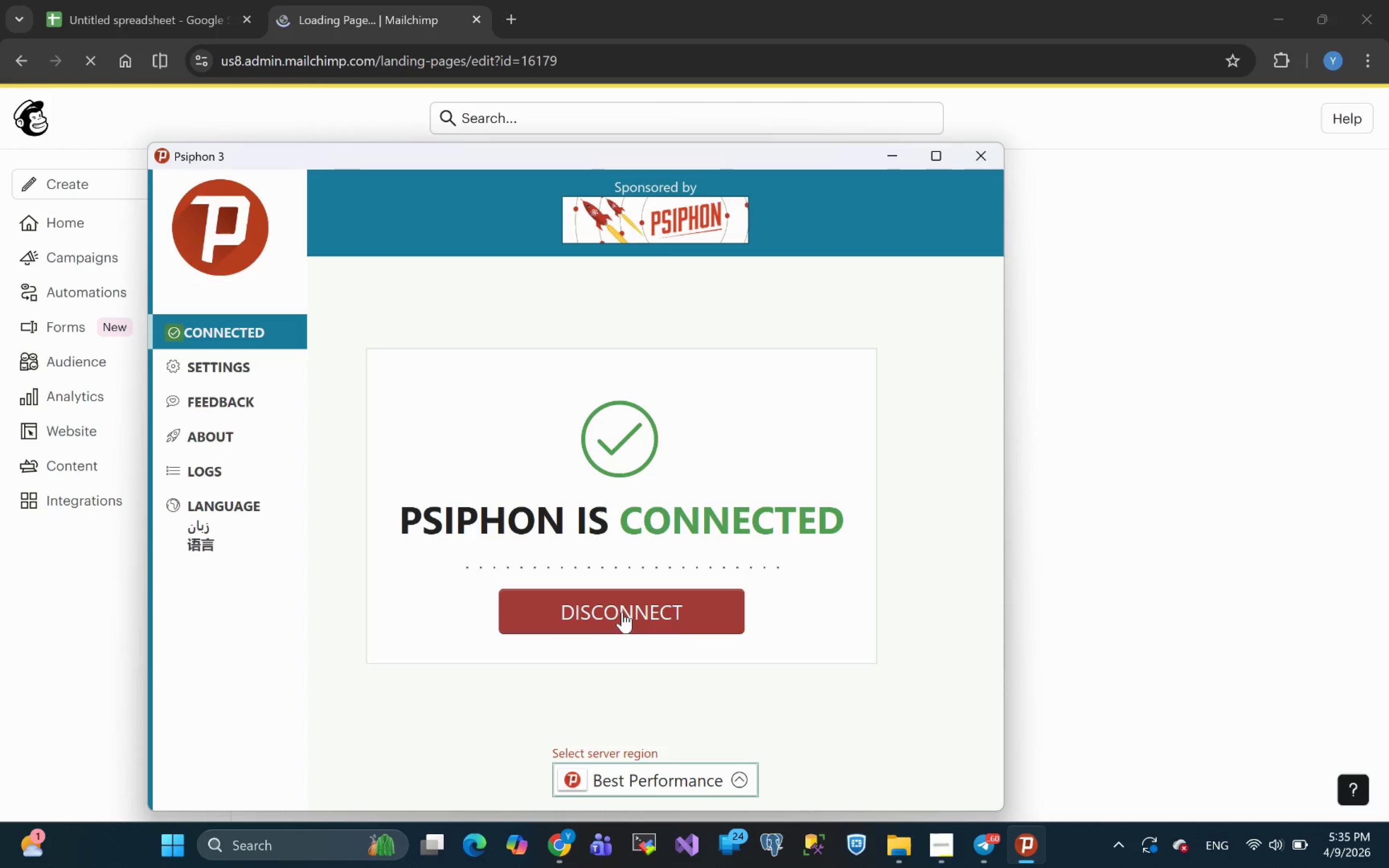 
left_click([1111, 457])
 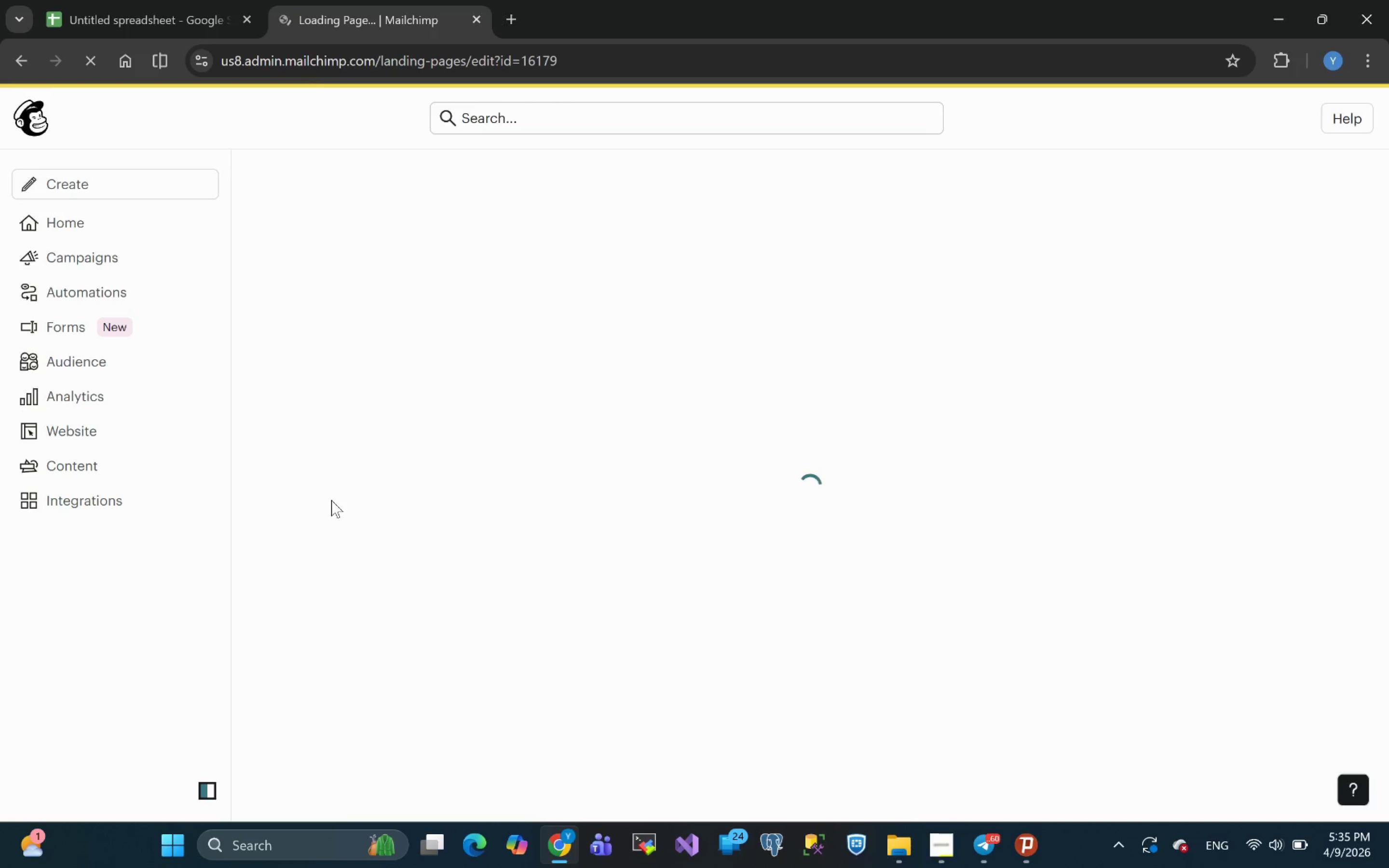 
wait(7.84)
 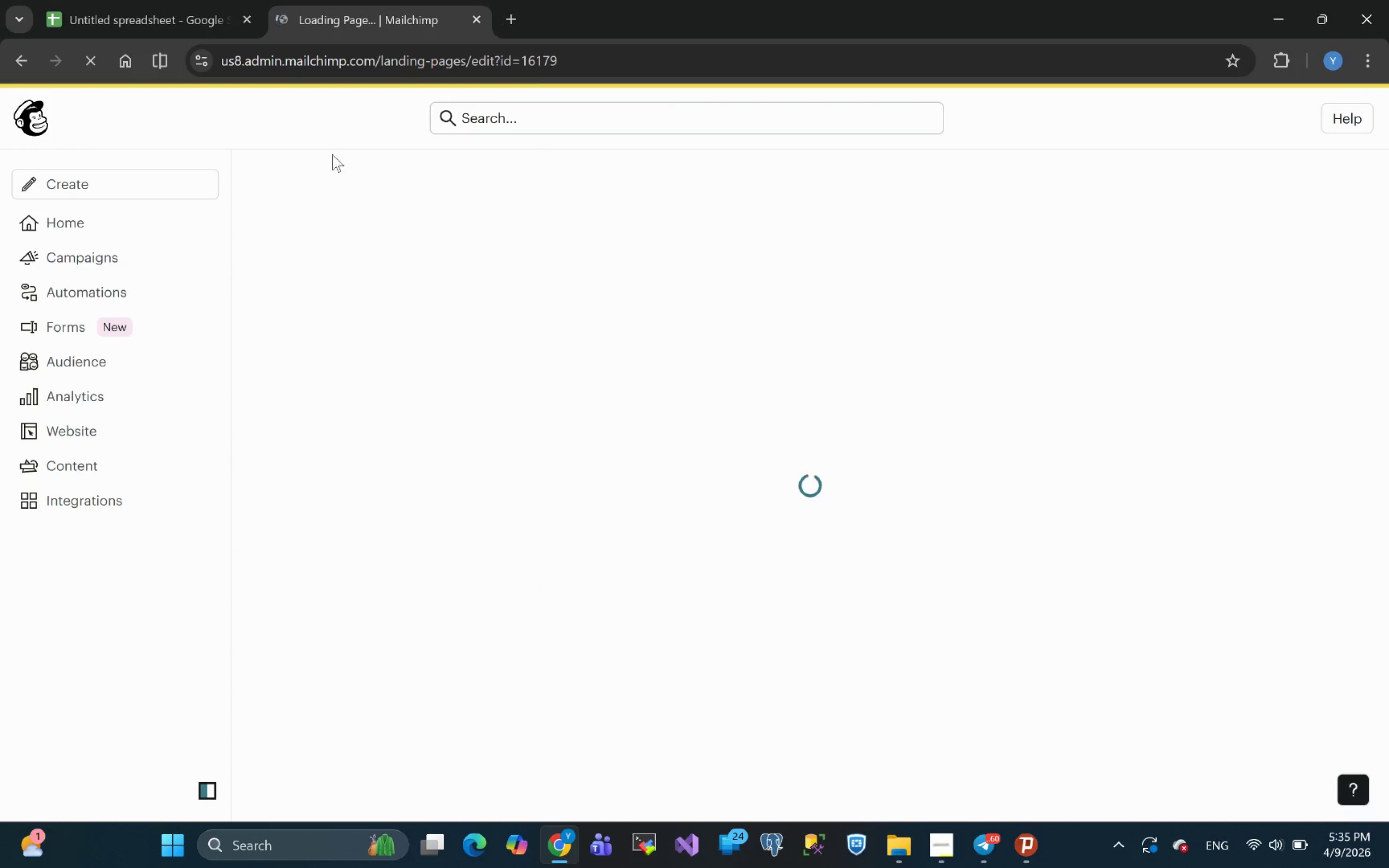 
left_click([94, 363])
 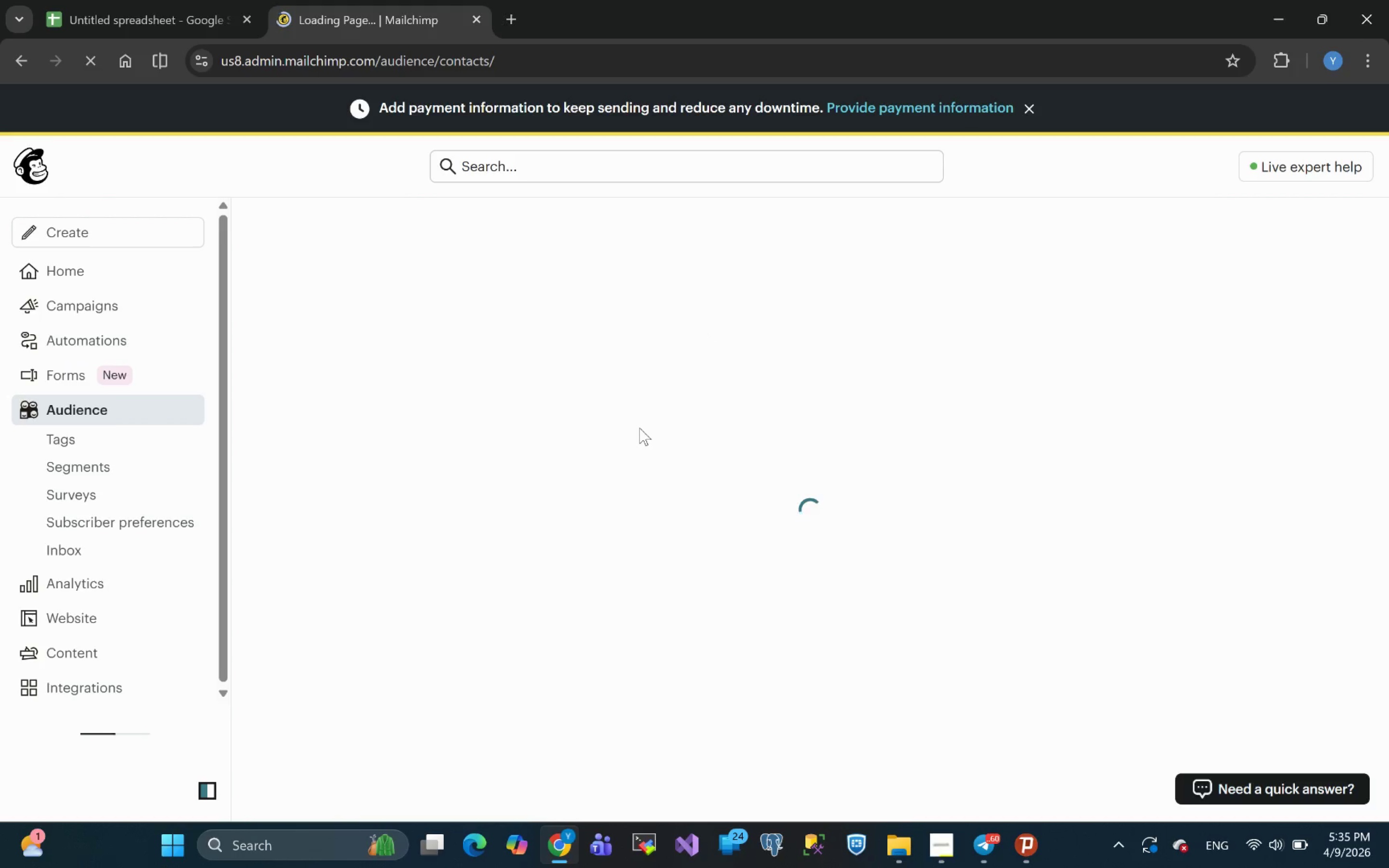 
wait(8.87)
 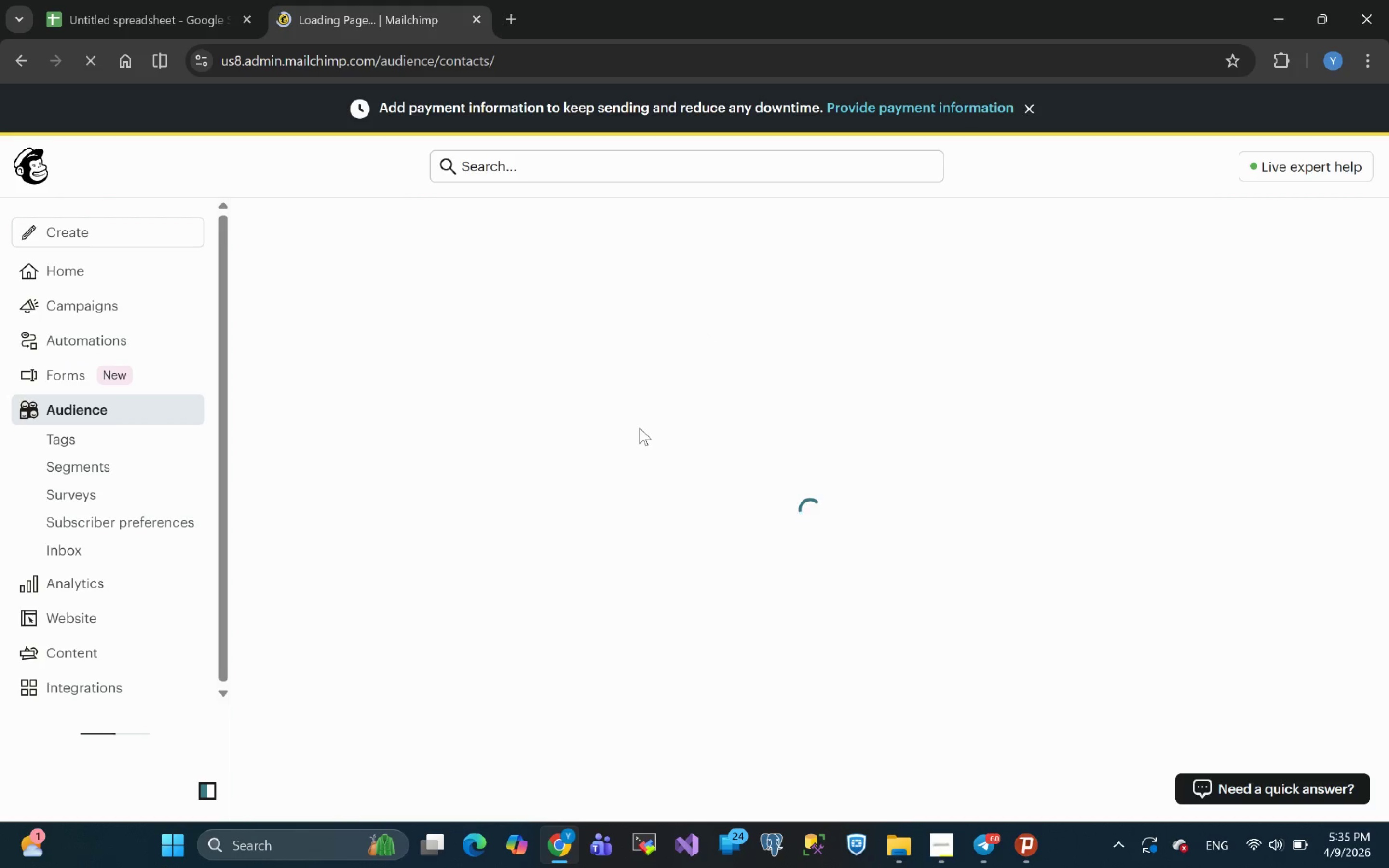 
left_click([1037, 849])
 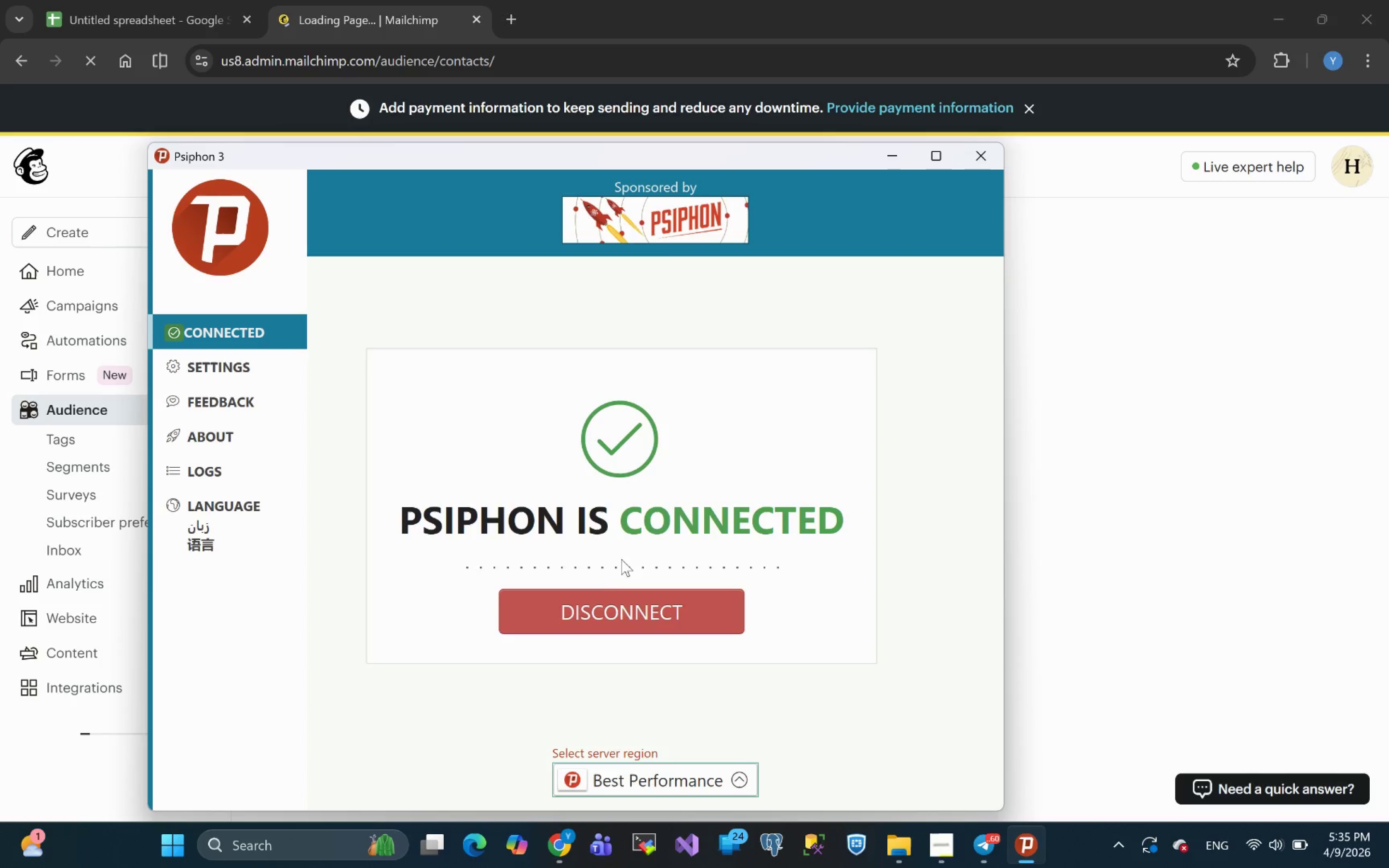 
left_click([622, 603])
 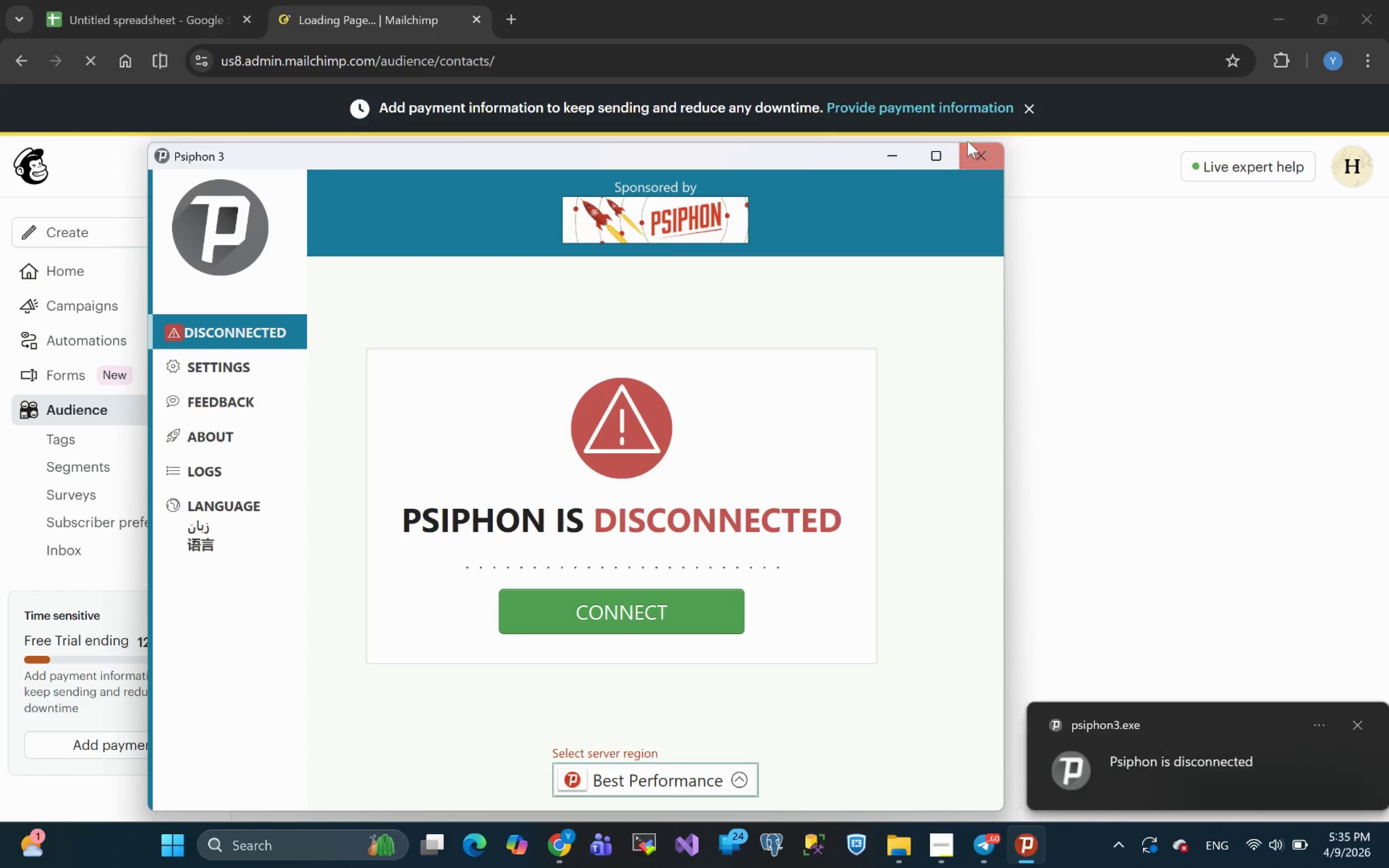 
left_click([879, 160])
 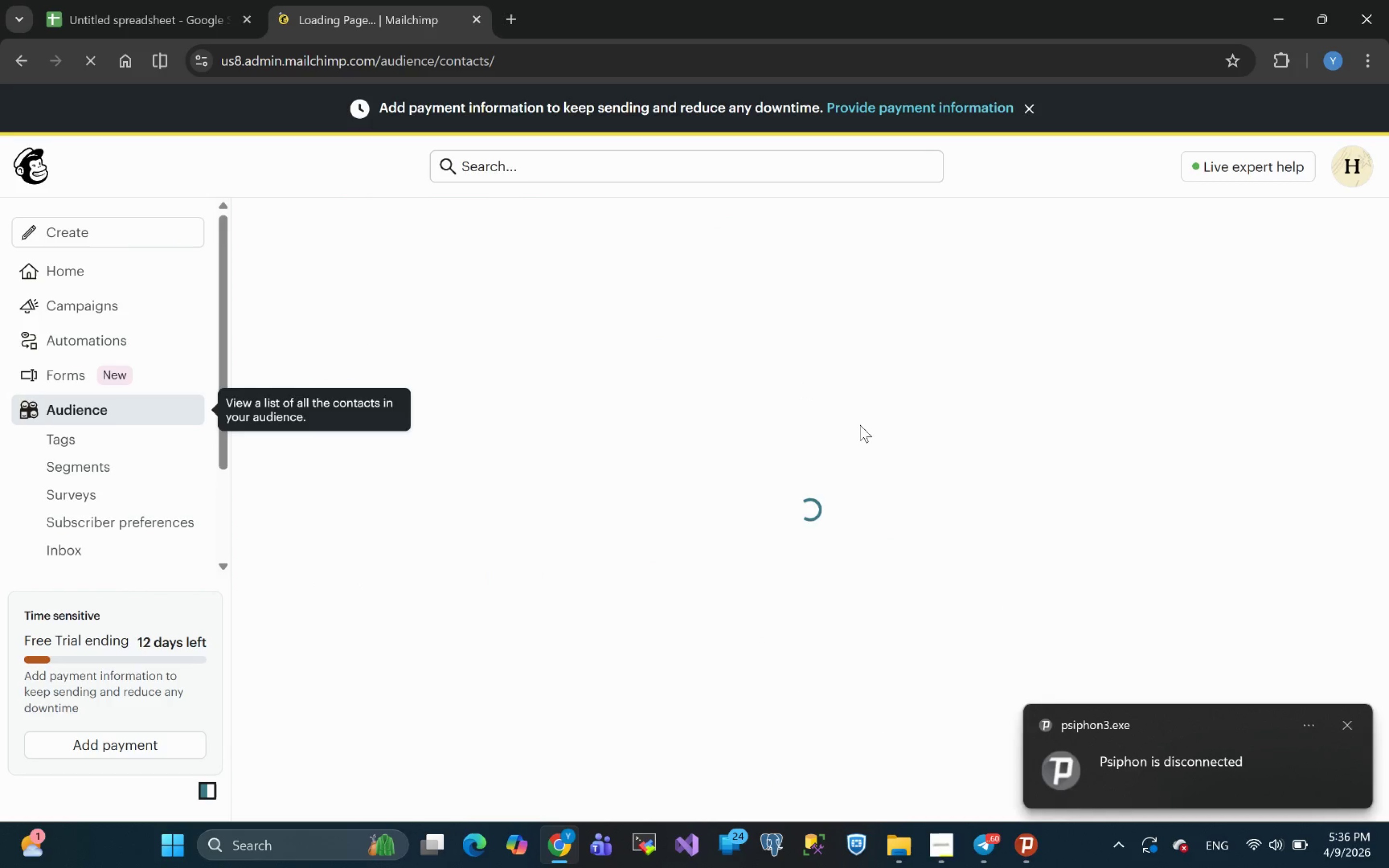 
left_click([1345, 726])
 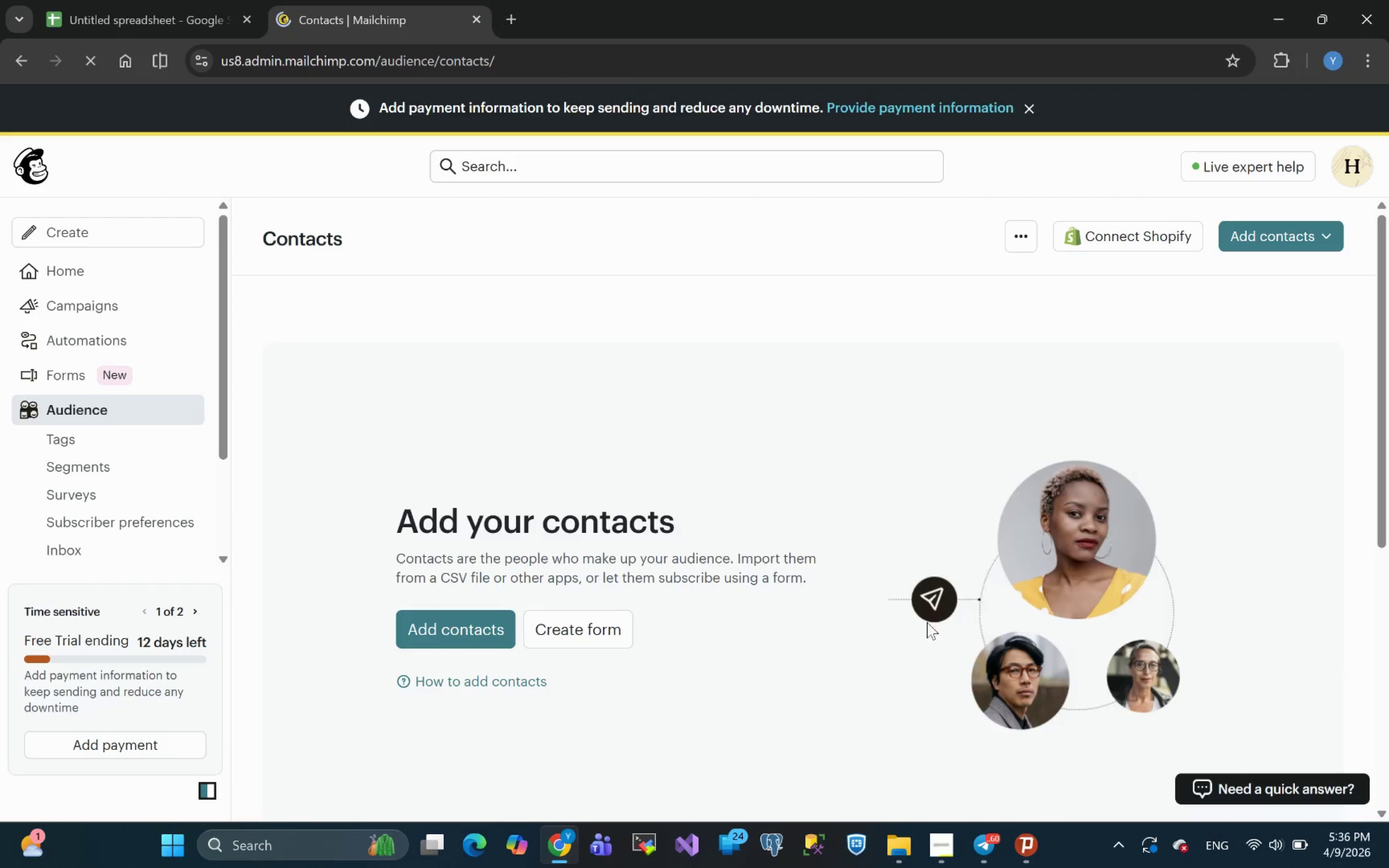 
wait(11.12)
 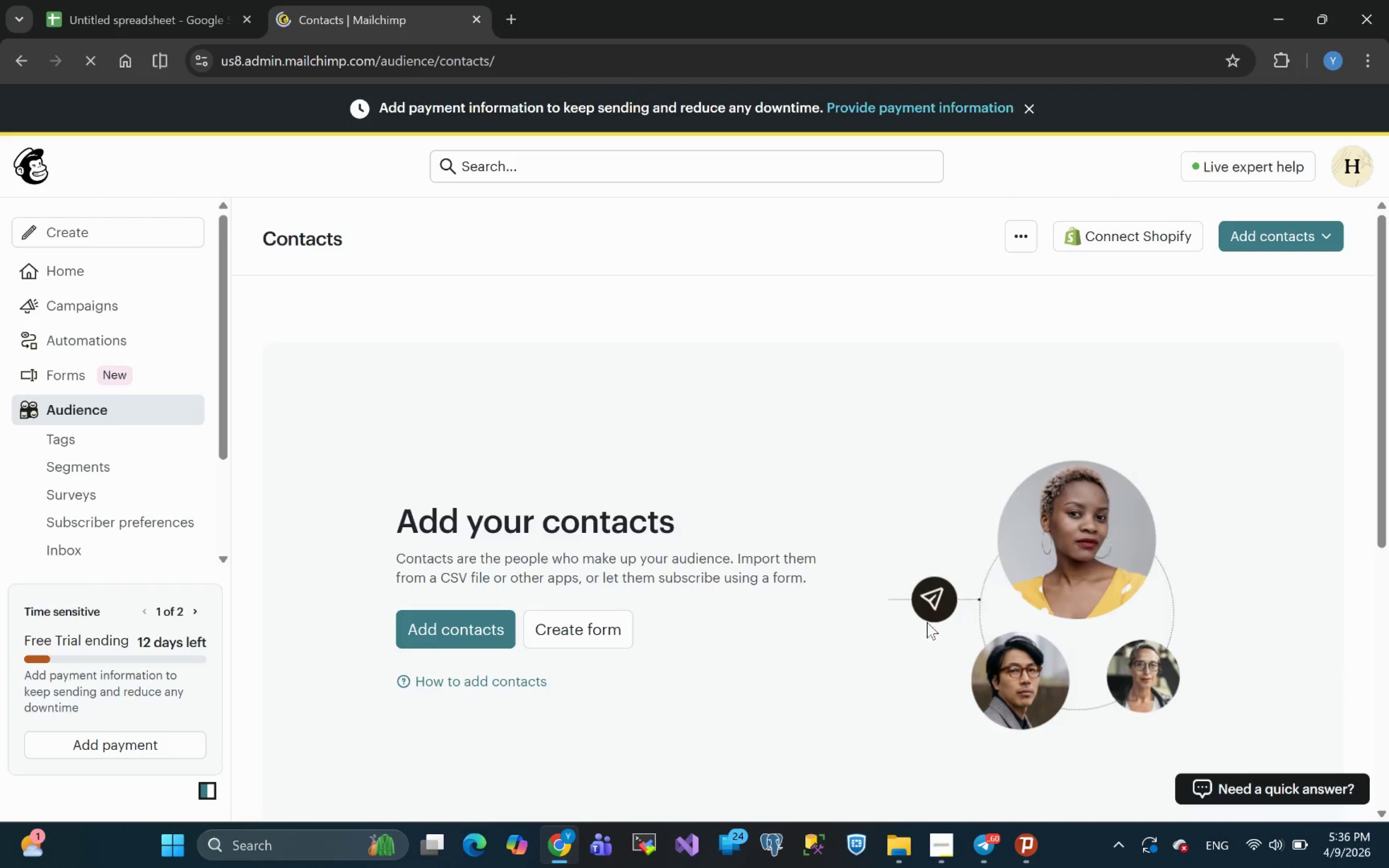 
left_click([290, 486])
 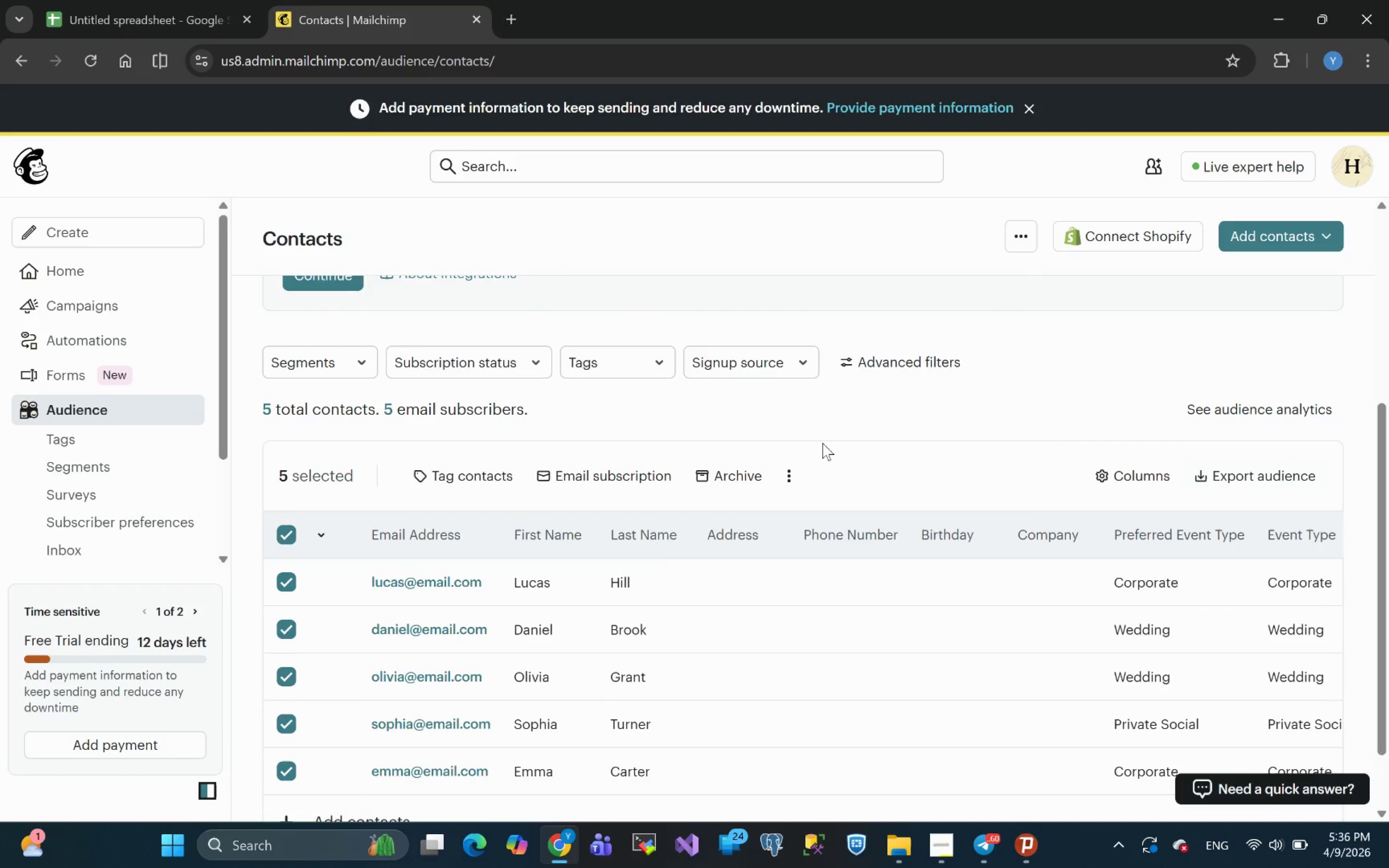 
left_click([736, 475])
 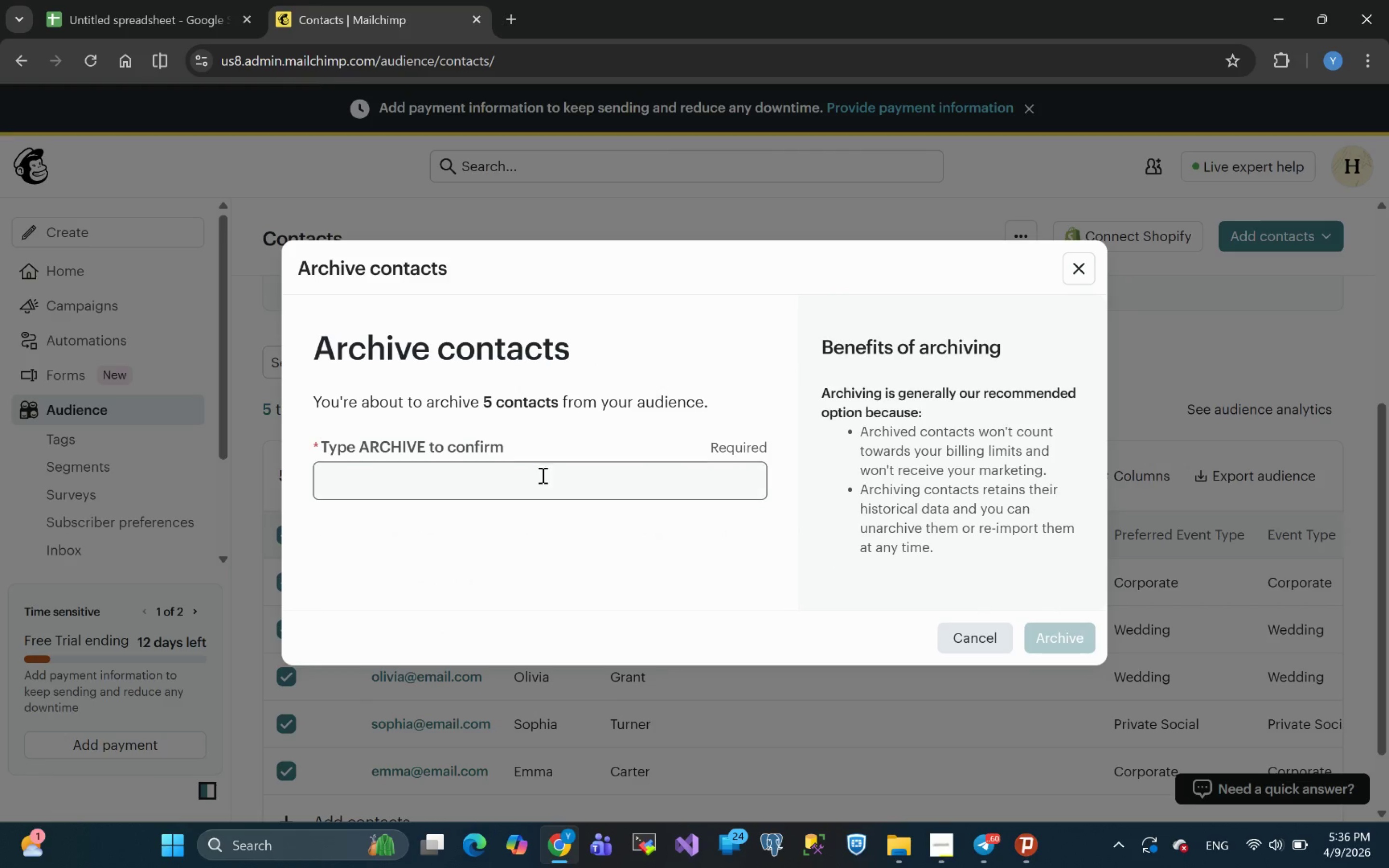 
left_click([535, 478])
 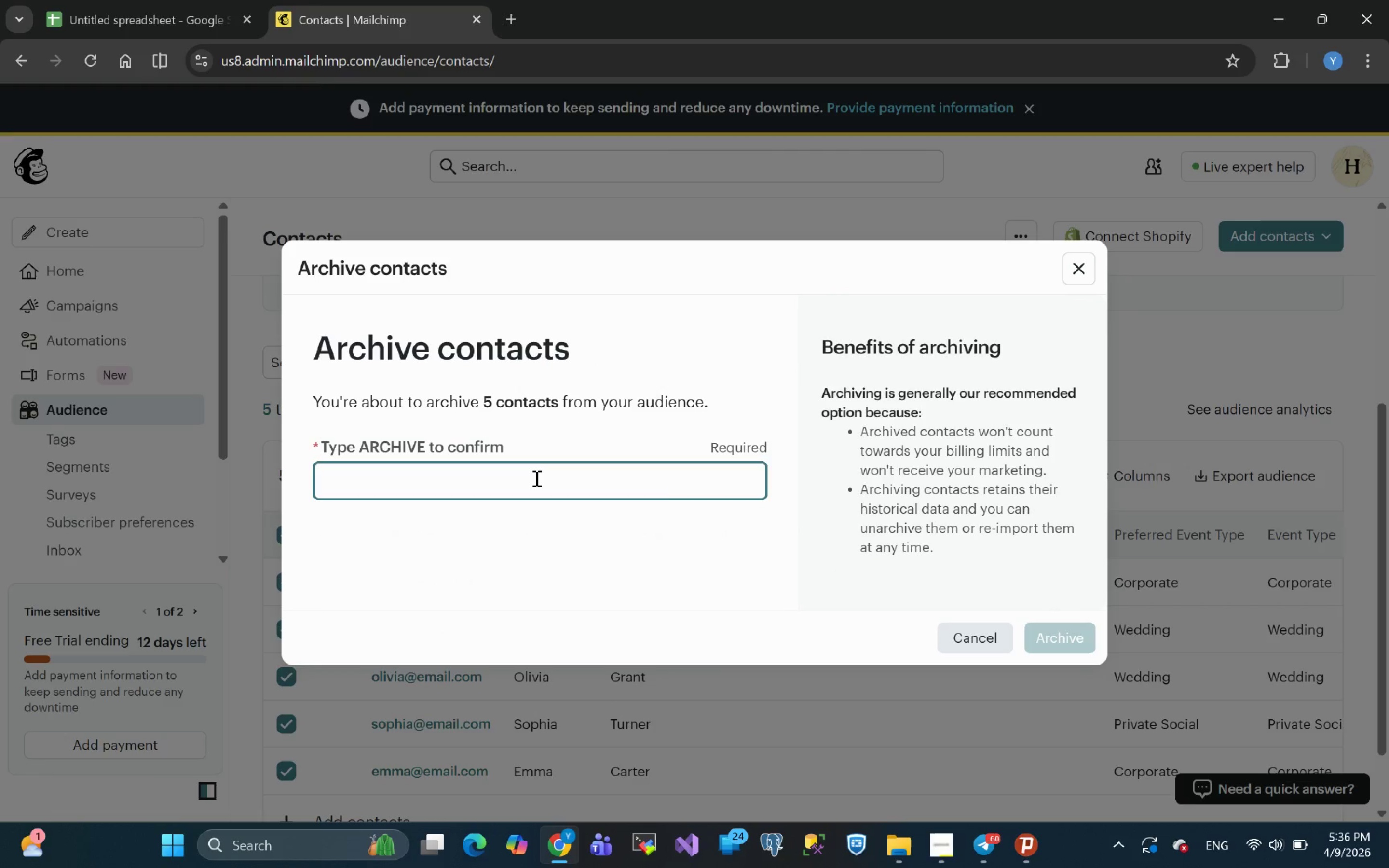 
type(ARCHIVE)
 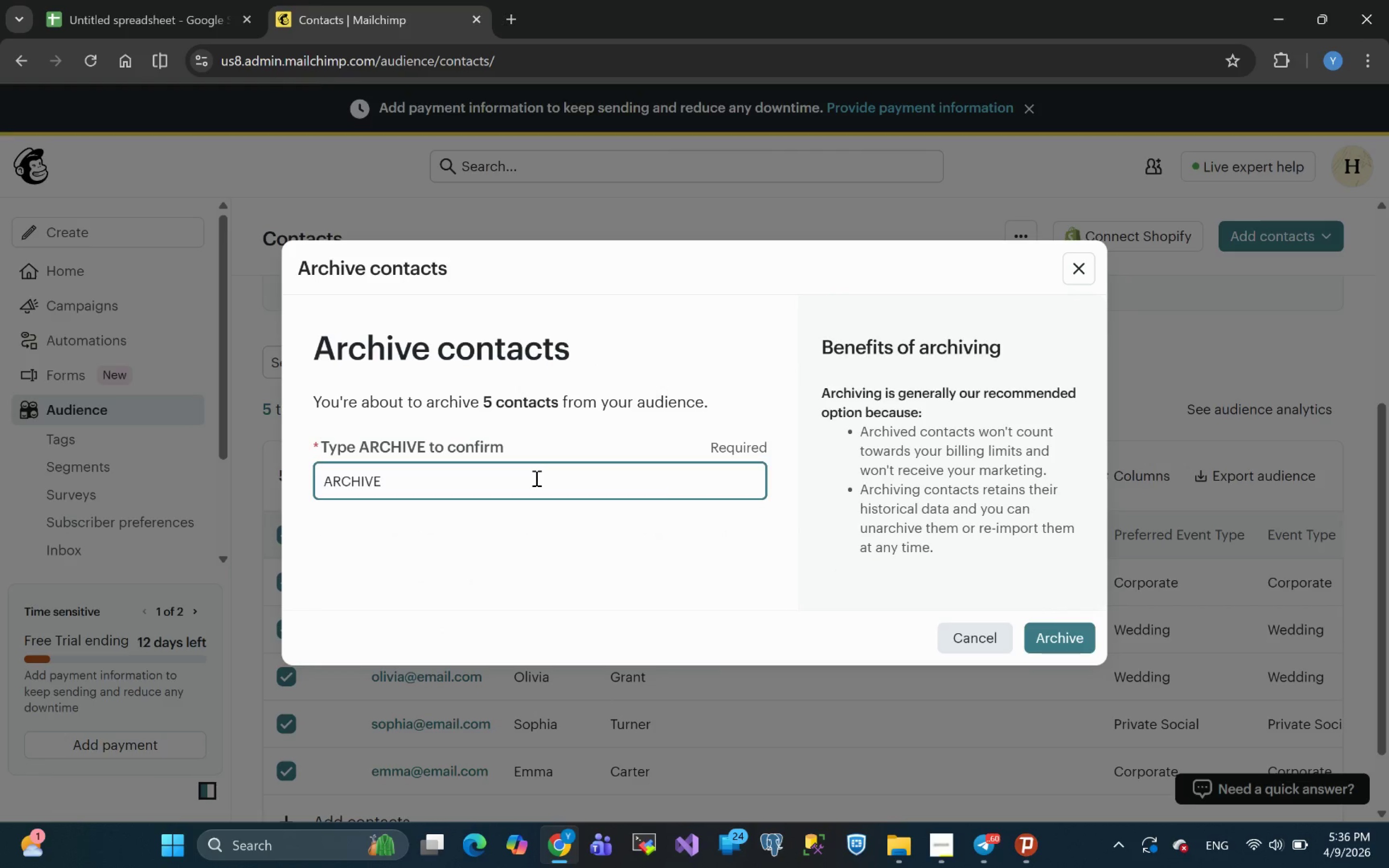 
key(Enter)
 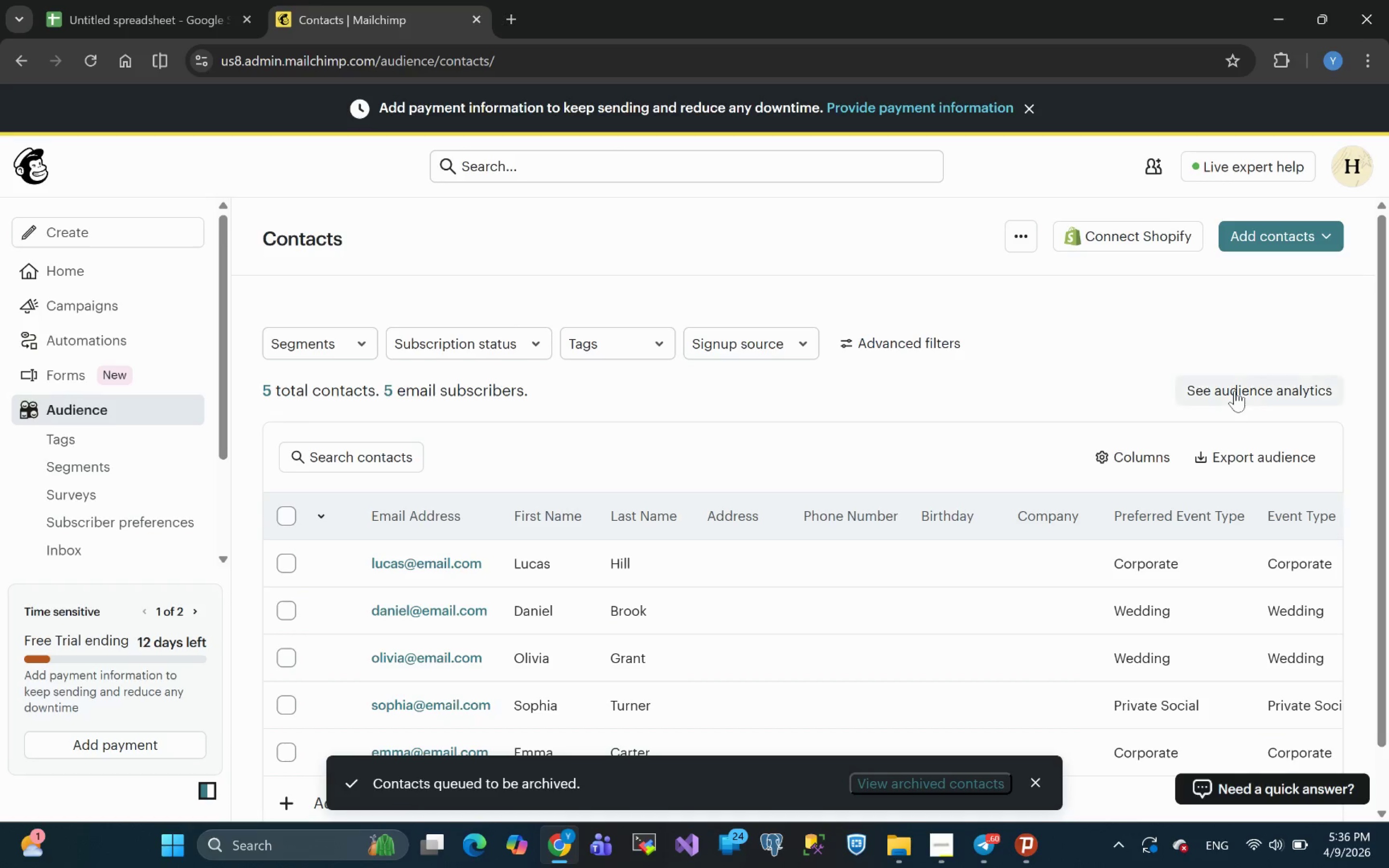 
wait(6.46)
 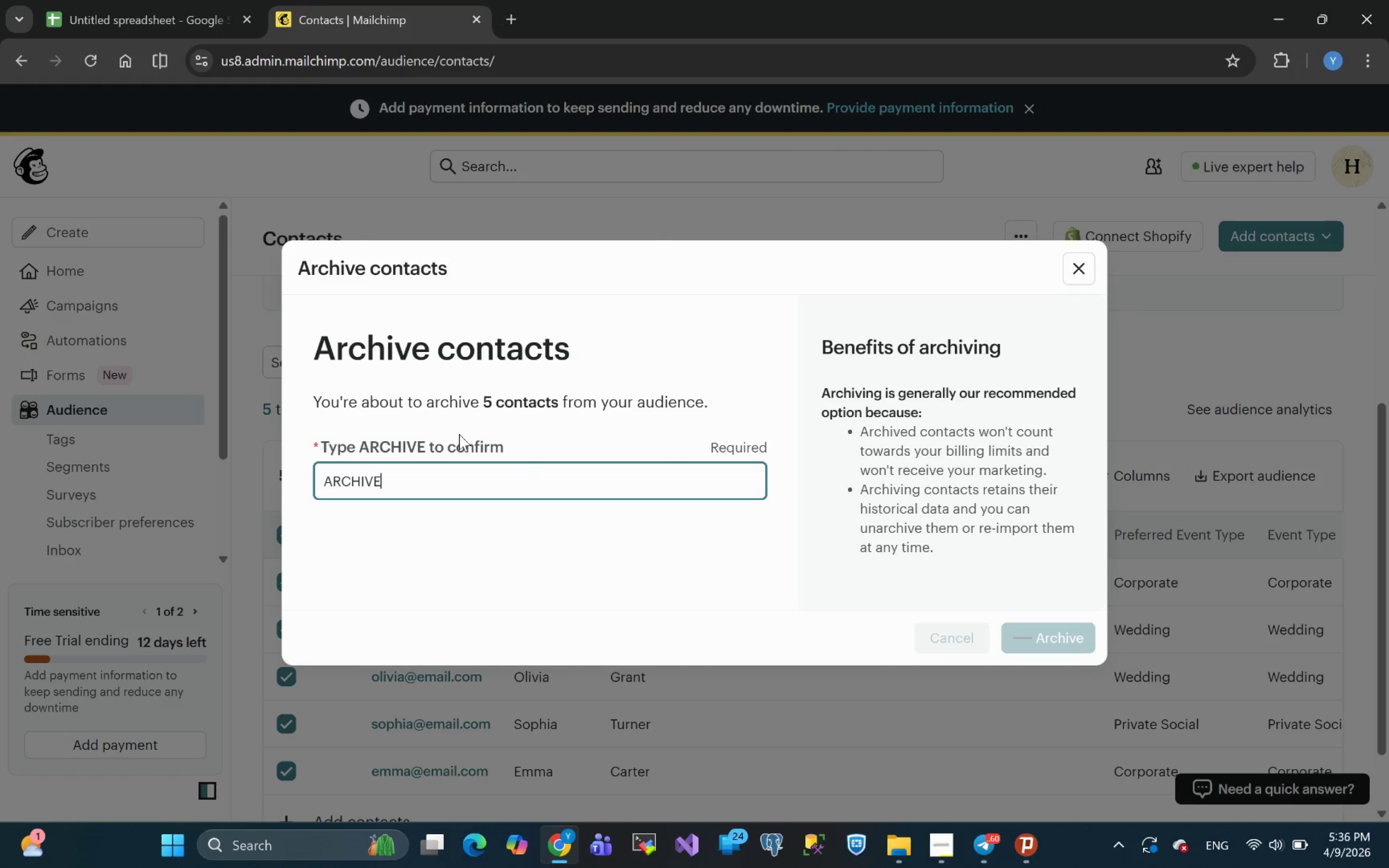 
left_click([175, 0])
 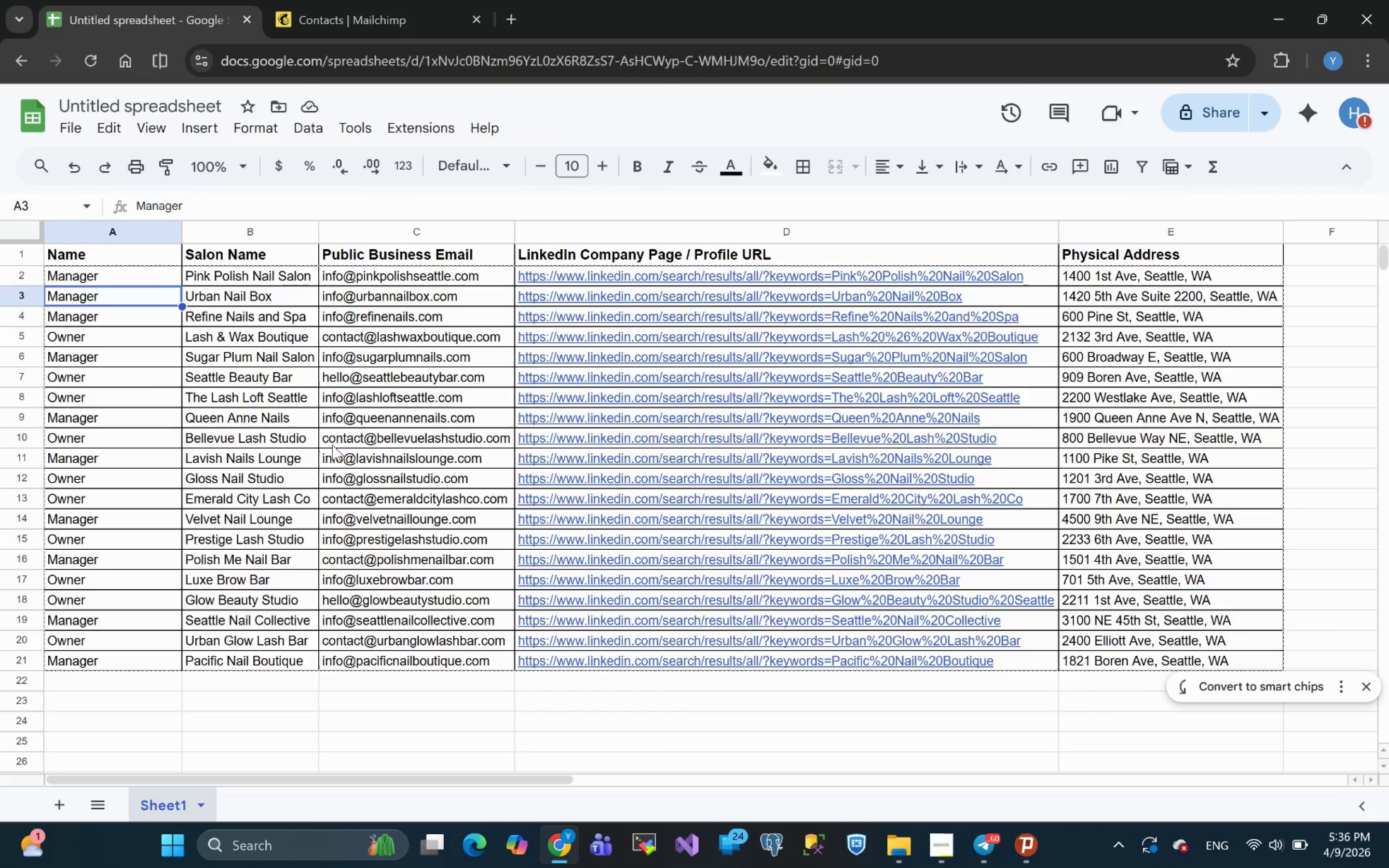 
left_click([147, 375])
 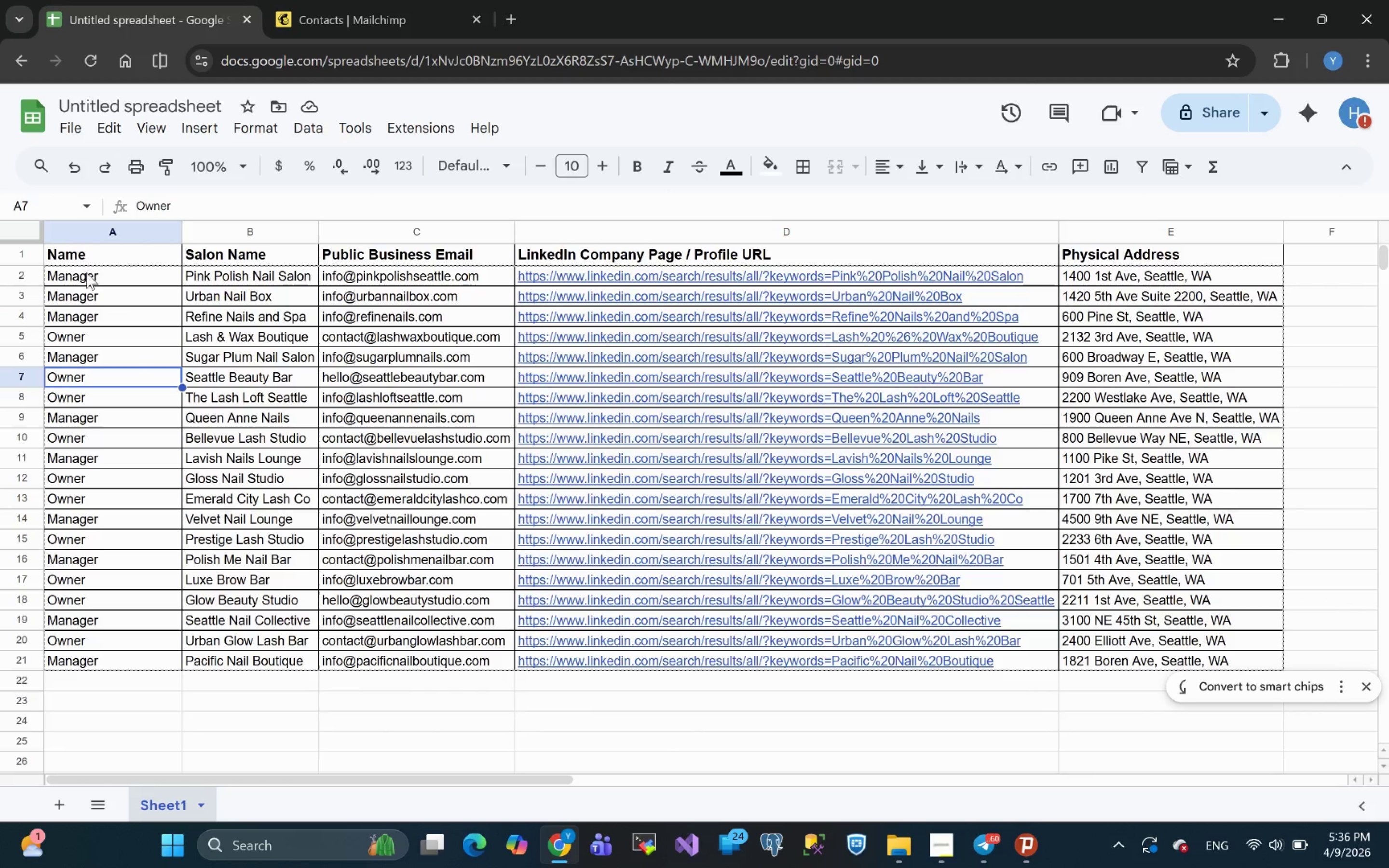 
left_click_drag(start_coordinate=[71, 275], to_coordinate=[1283, 584])
 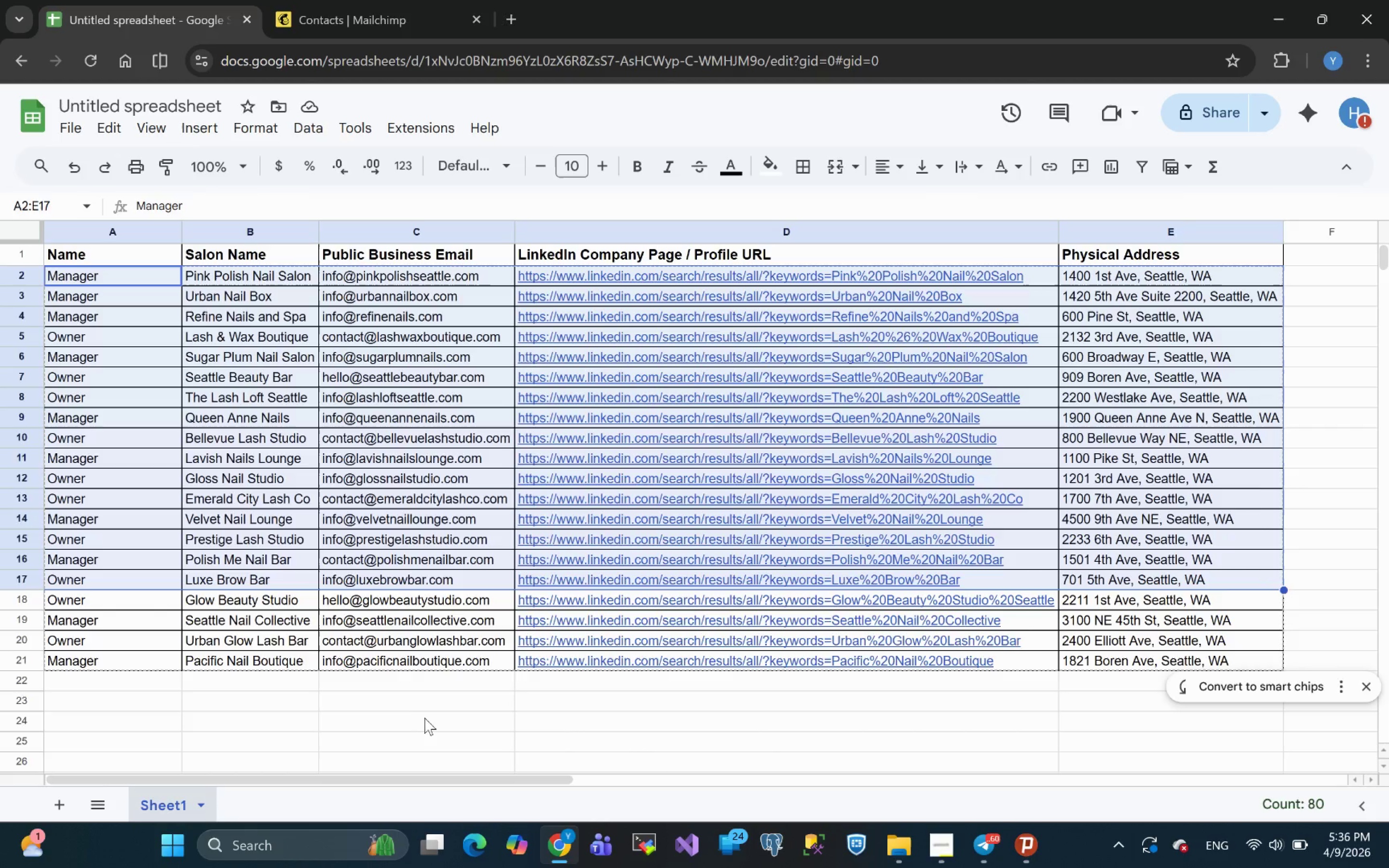 
left_click([423, 716])
 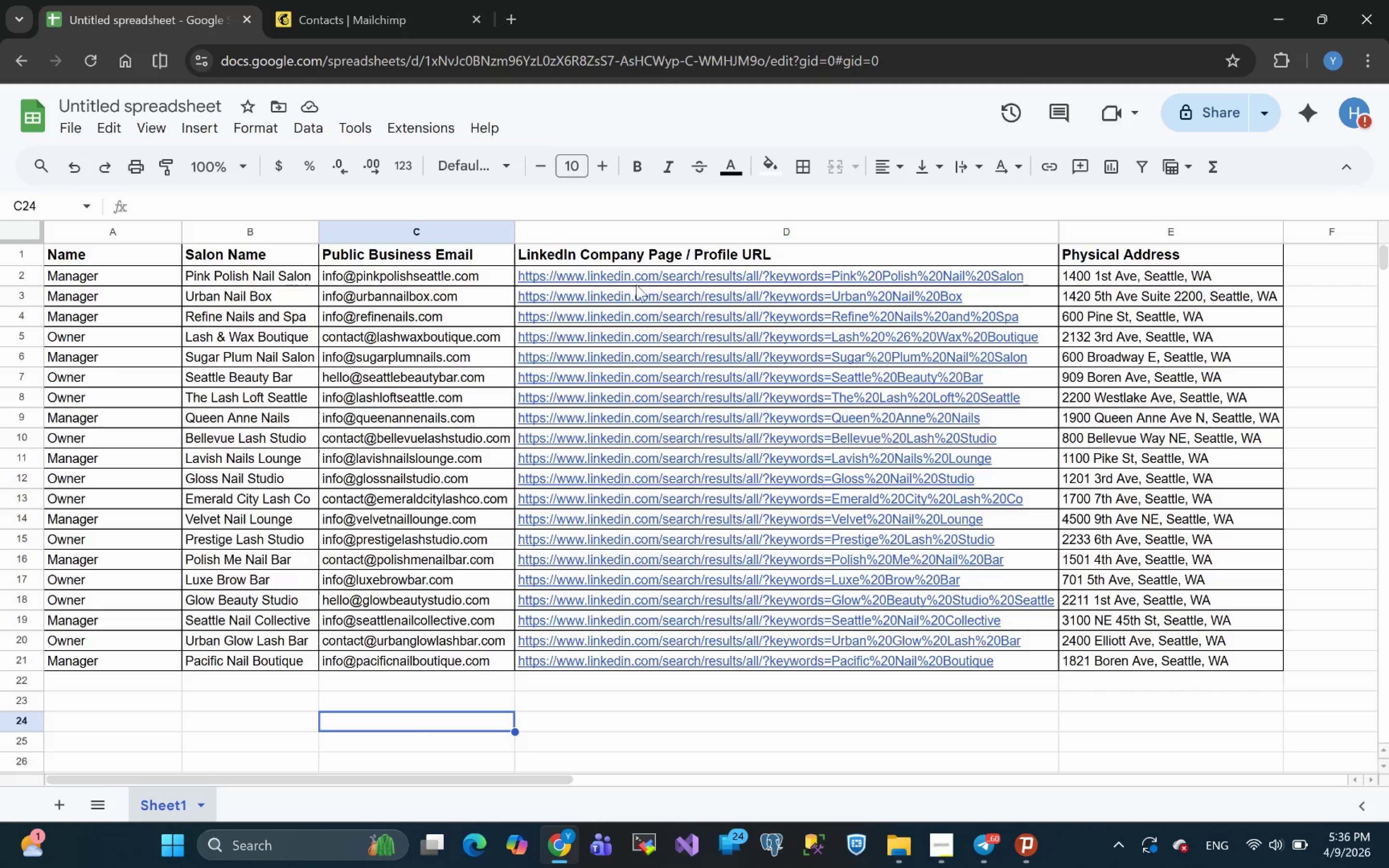 
hold_key(key=ControlLeft, duration=1.65)
left_click([616, 312])
 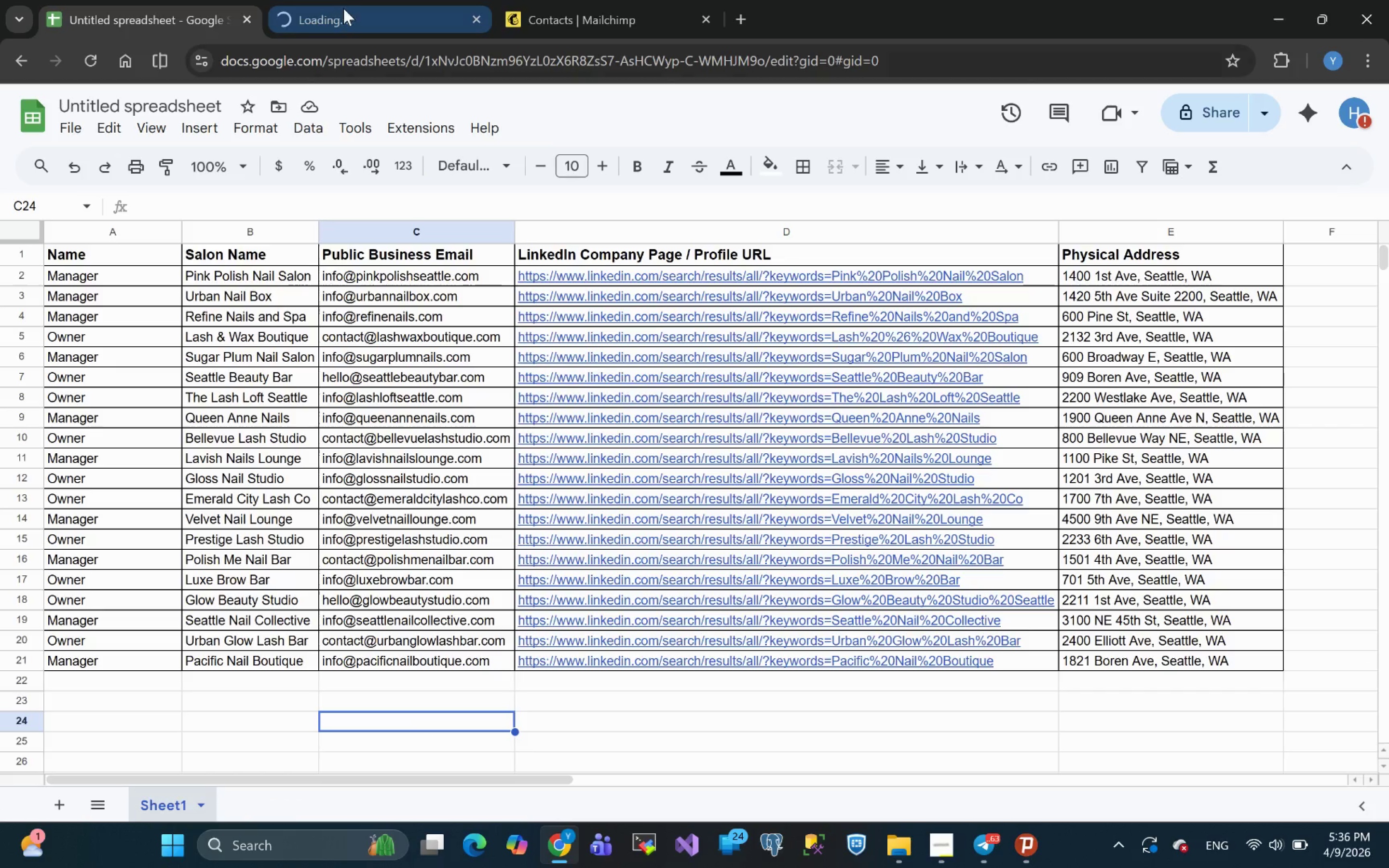 
left_click([343, 8])
 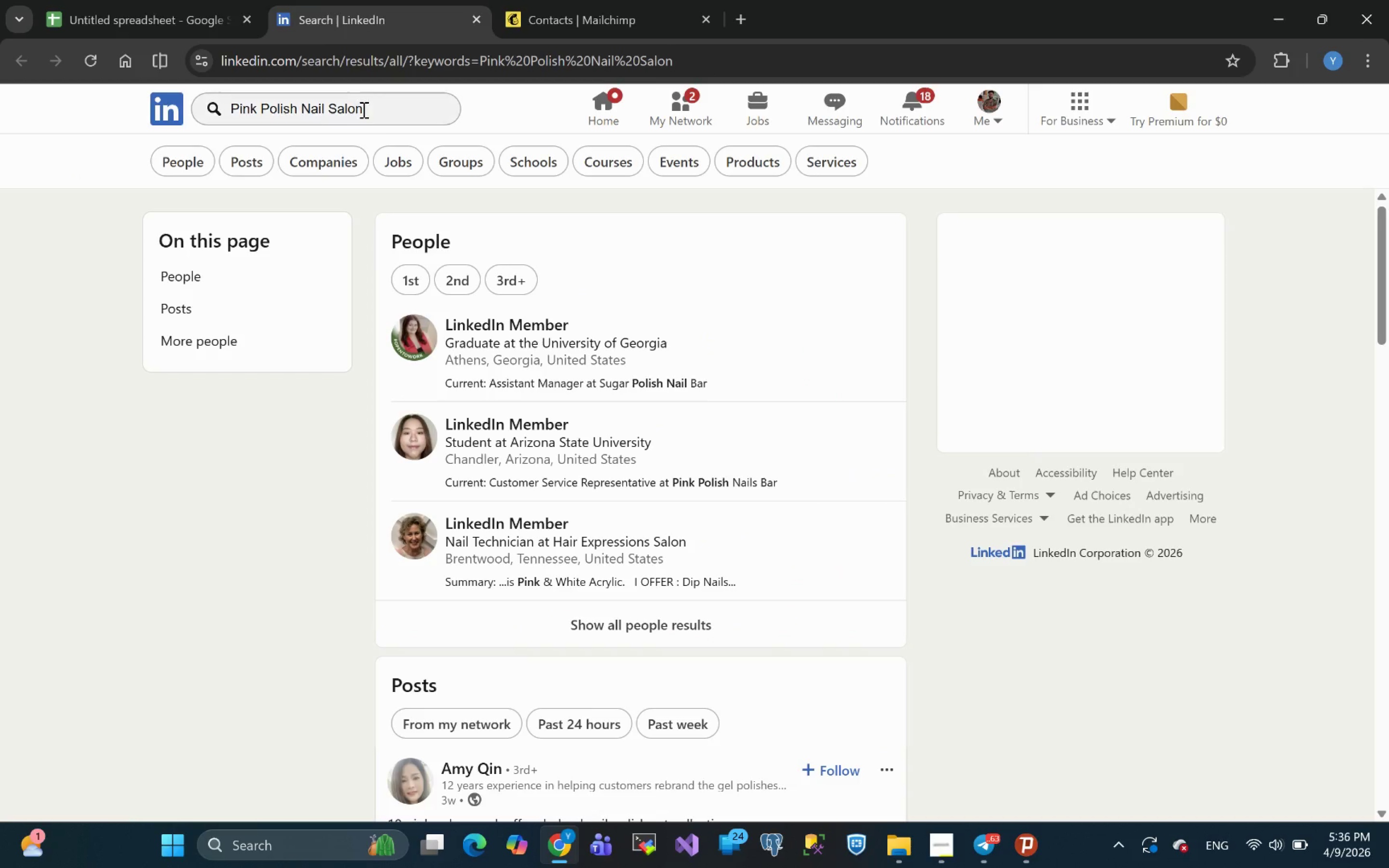 
left_click_drag(start_coordinate=[370, 108], to_coordinate=[192, 122])
 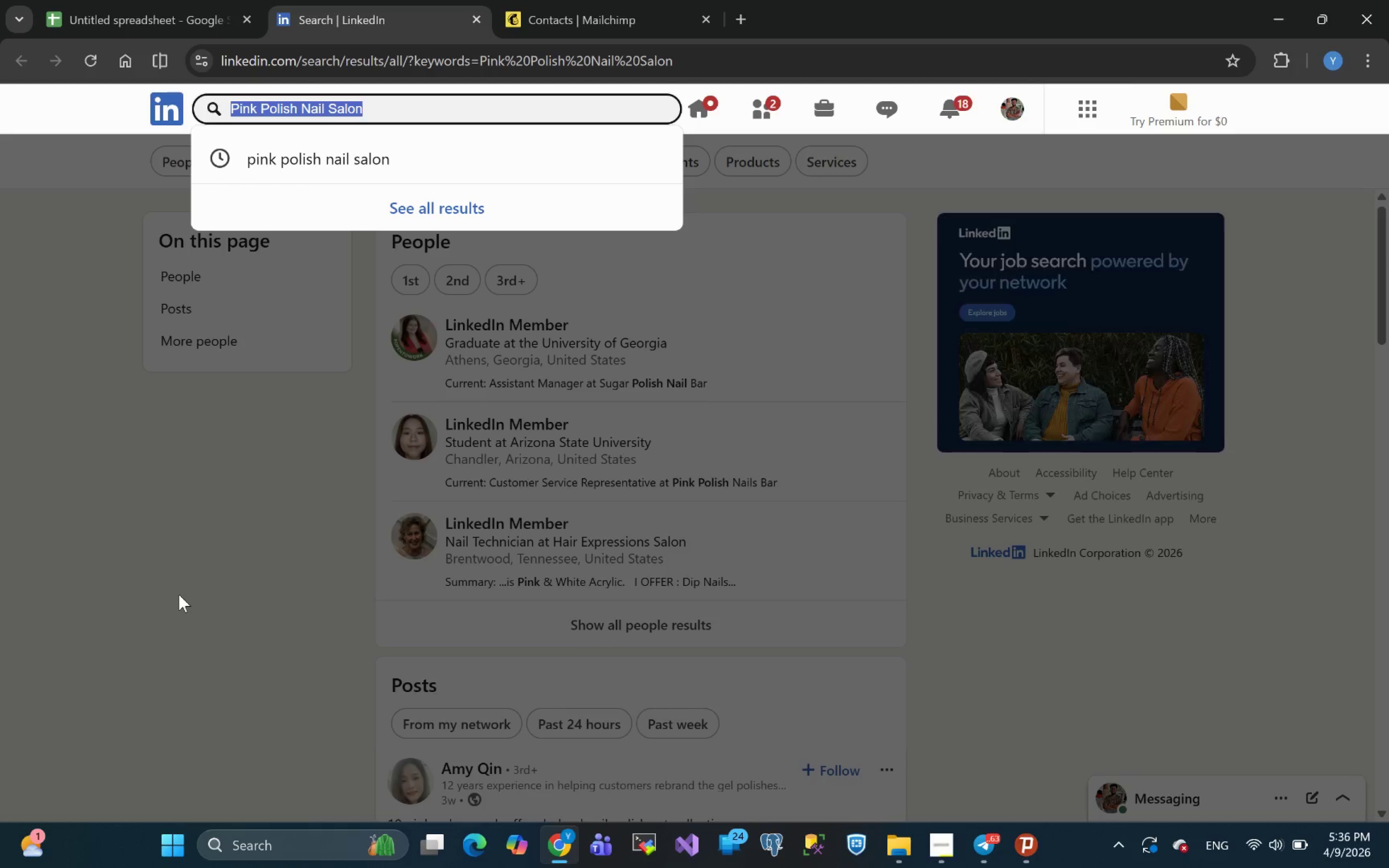 
left_click([179, 595])
 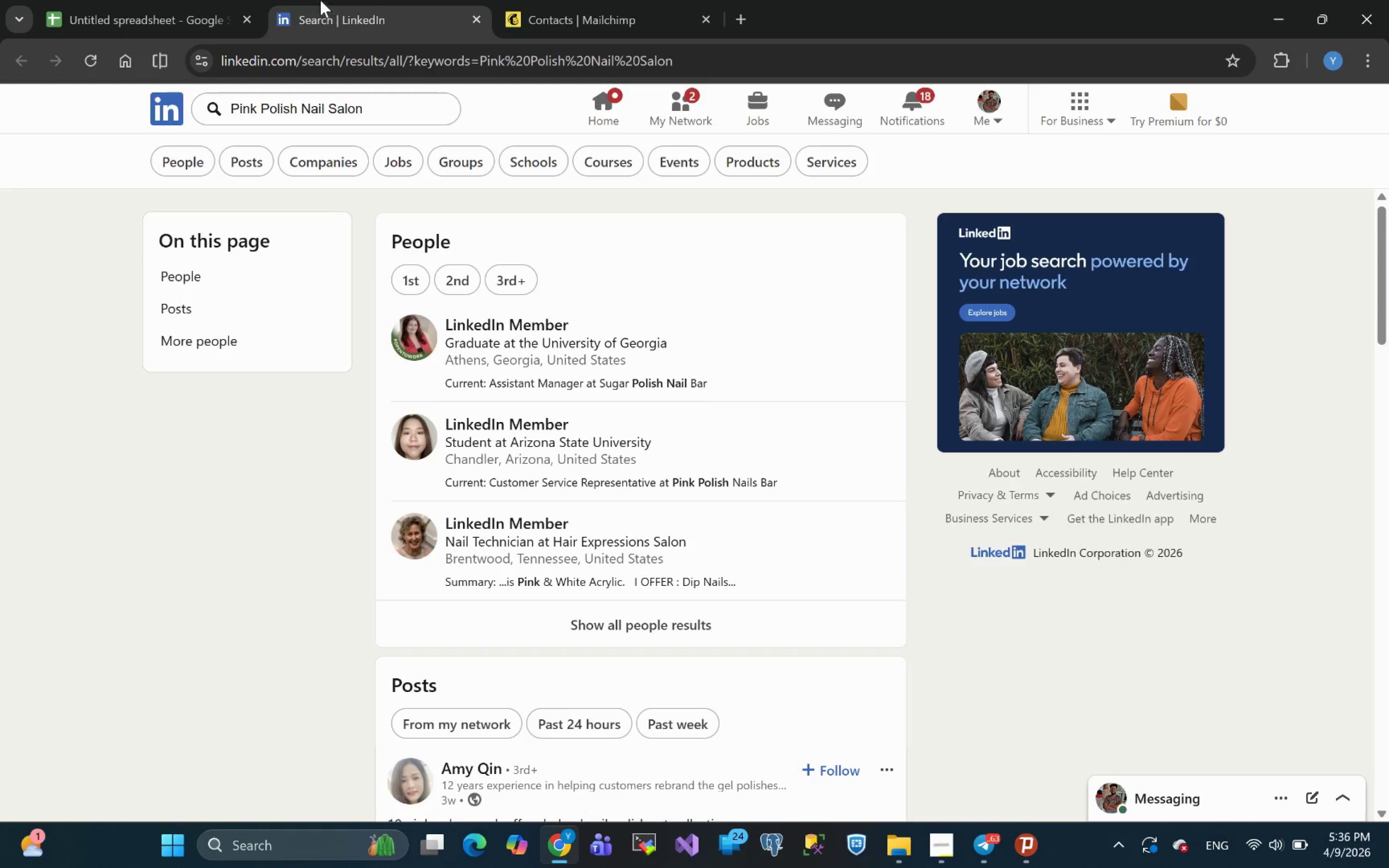 
left_click([148, 7])
 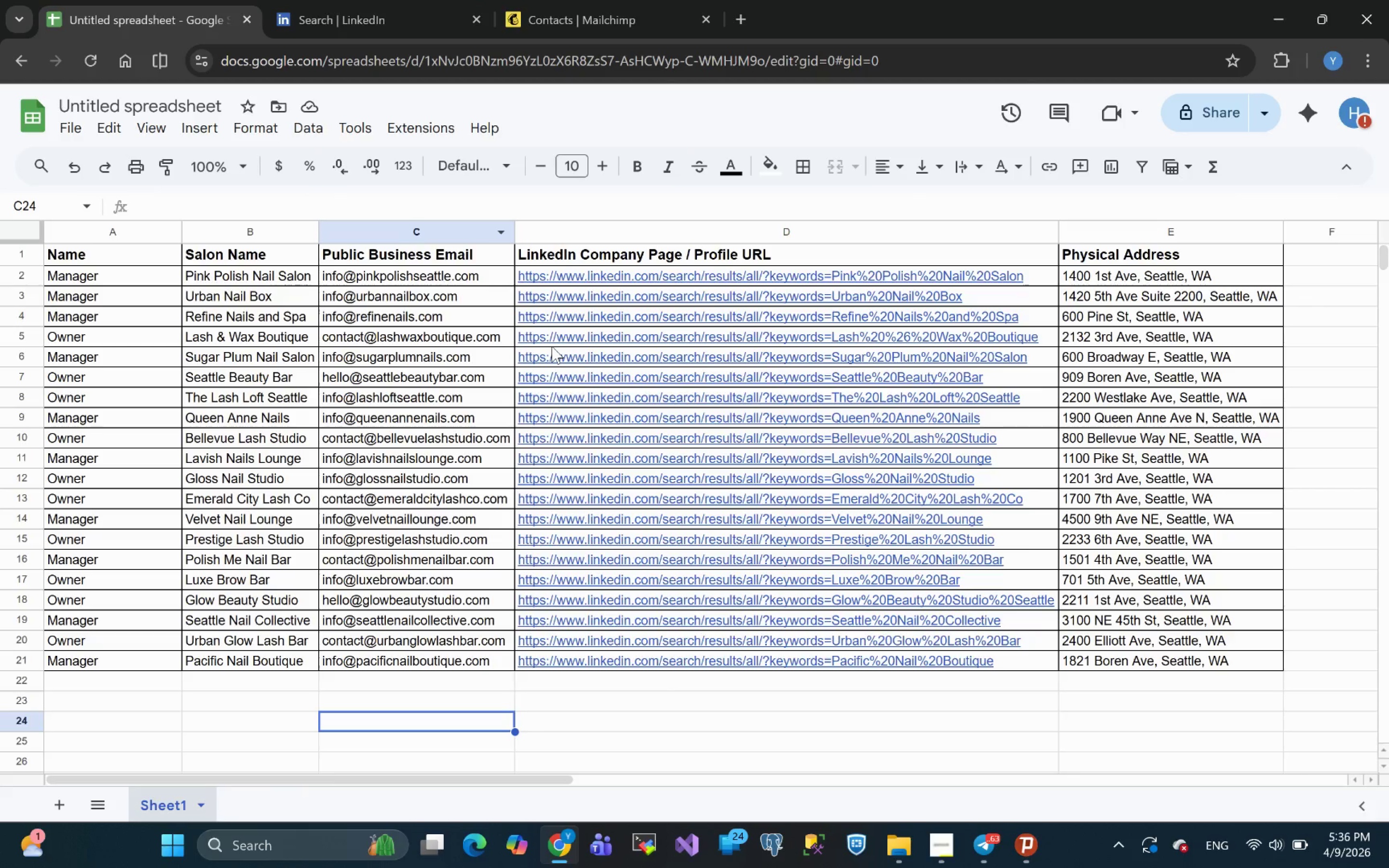 
hold_key(key=ControlLeft, duration=2.5)
left_click([629, 416])
 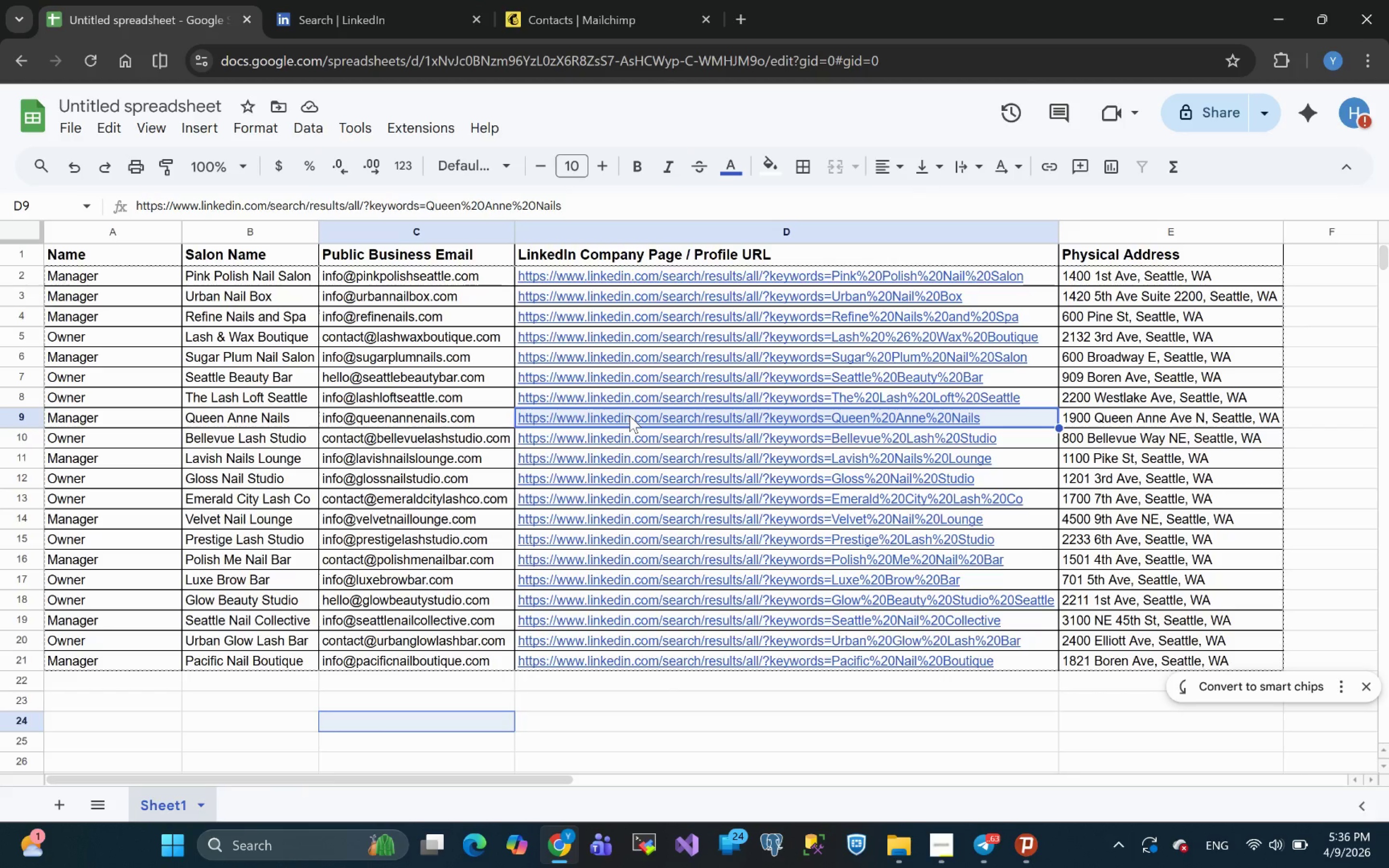 
left_click([629, 416])
 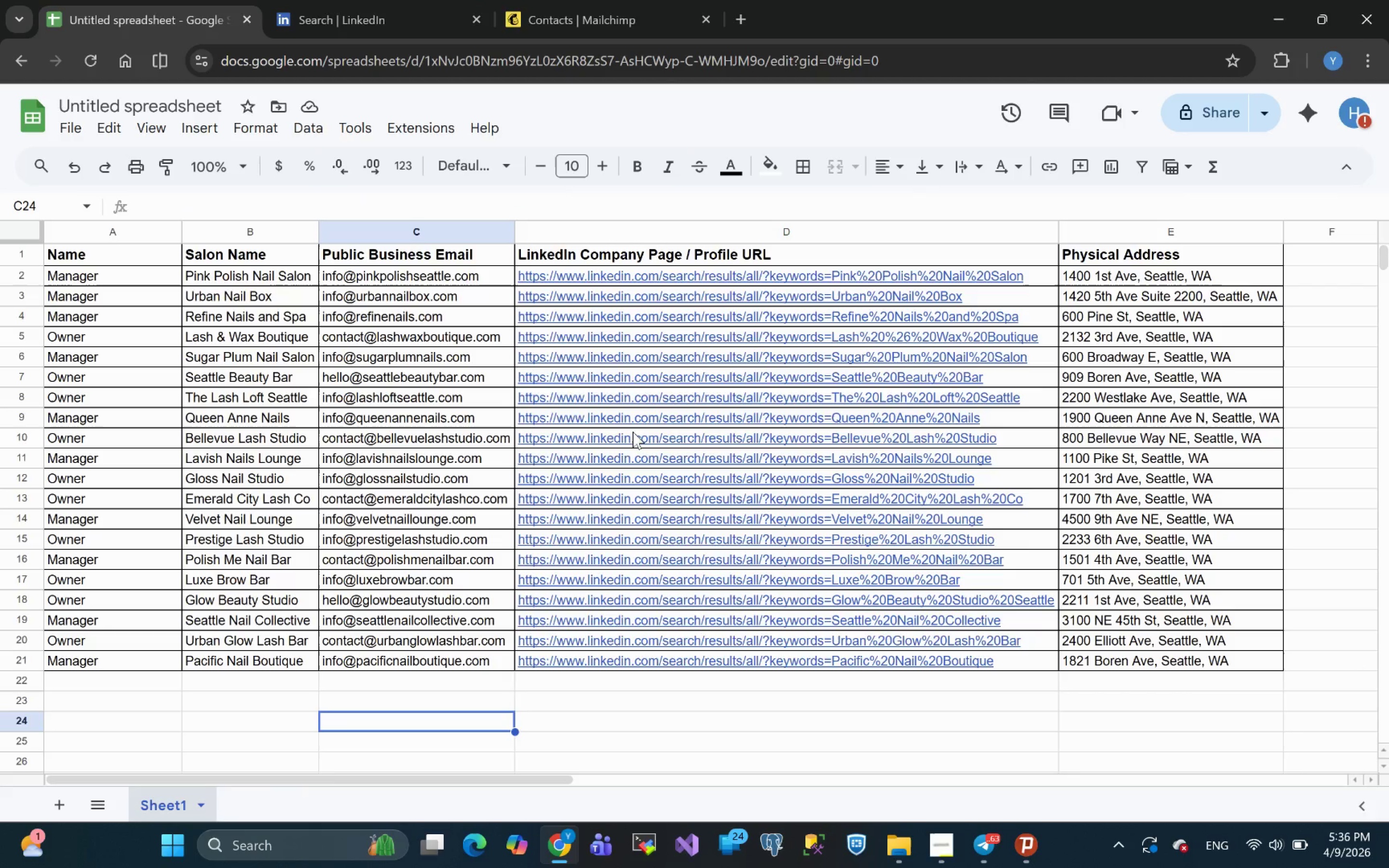 
hold_key(key=ControlLeft, duration=1.31)
left_click([614, 422])
 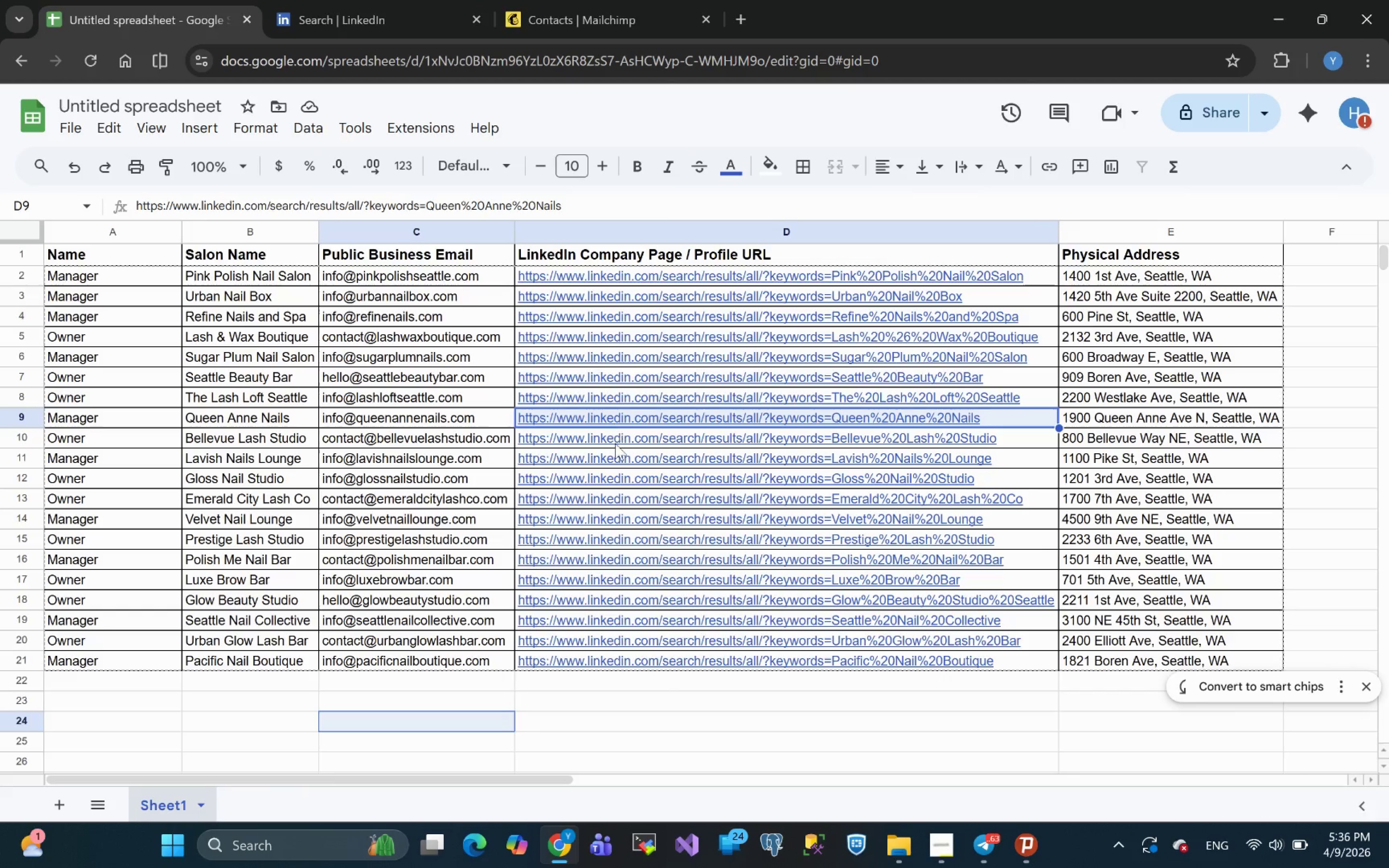 
hold_key(key=ControlLeft, duration=1.79)
left_click([627, 494])
 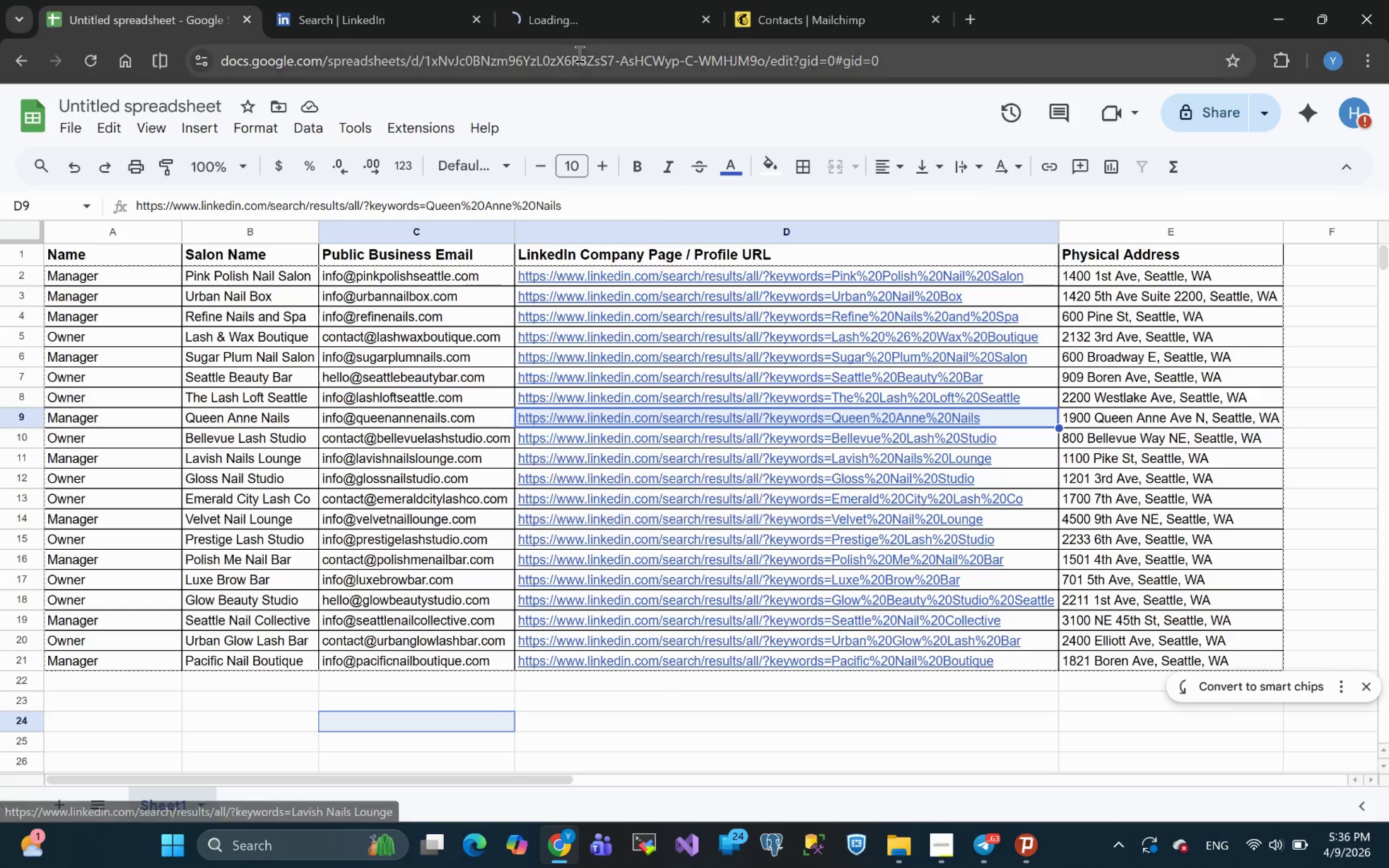 
left_click([552, 0])
 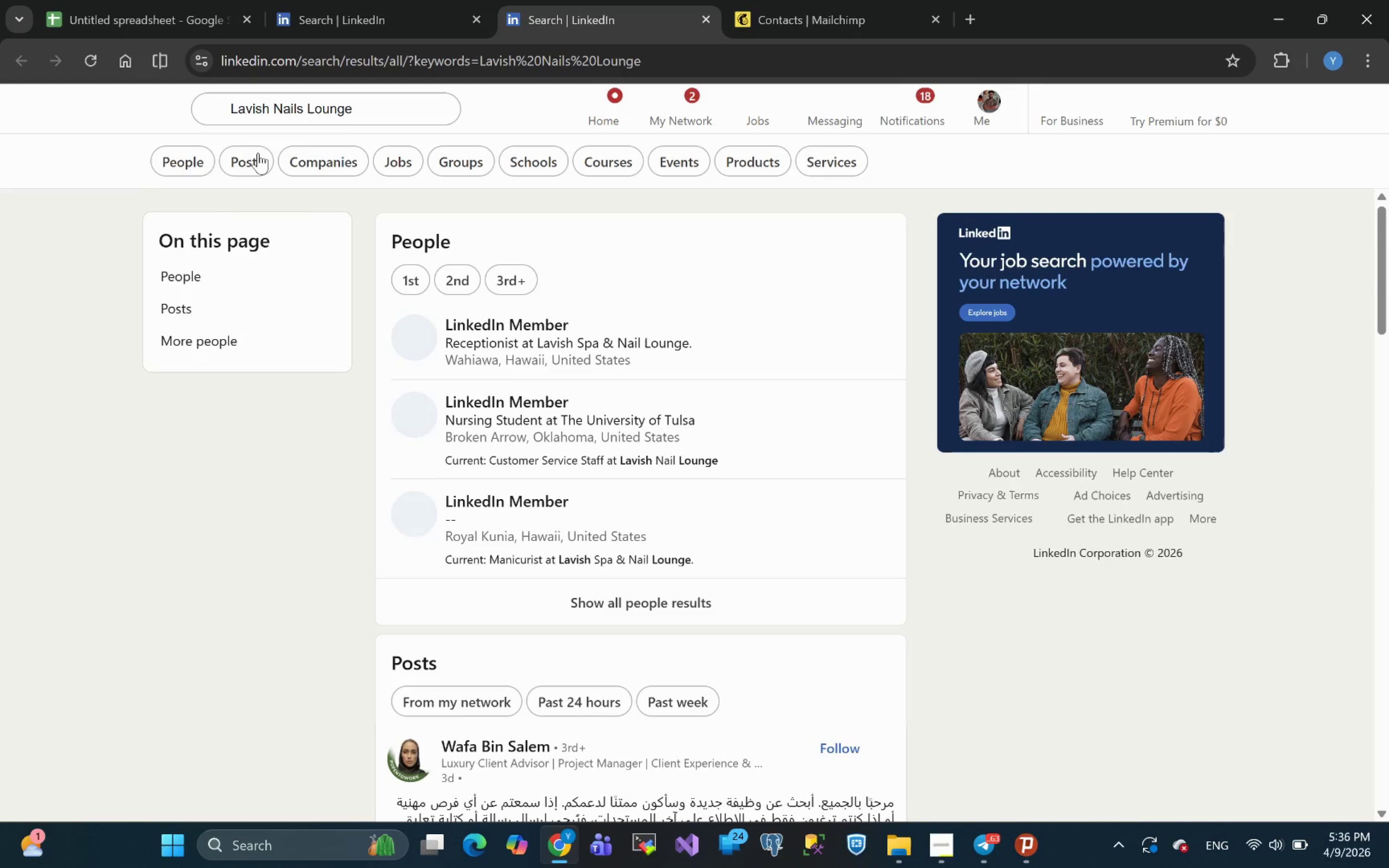 
left_click_drag(start_coordinate=[361, 108], to_coordinate=[118, 108])
 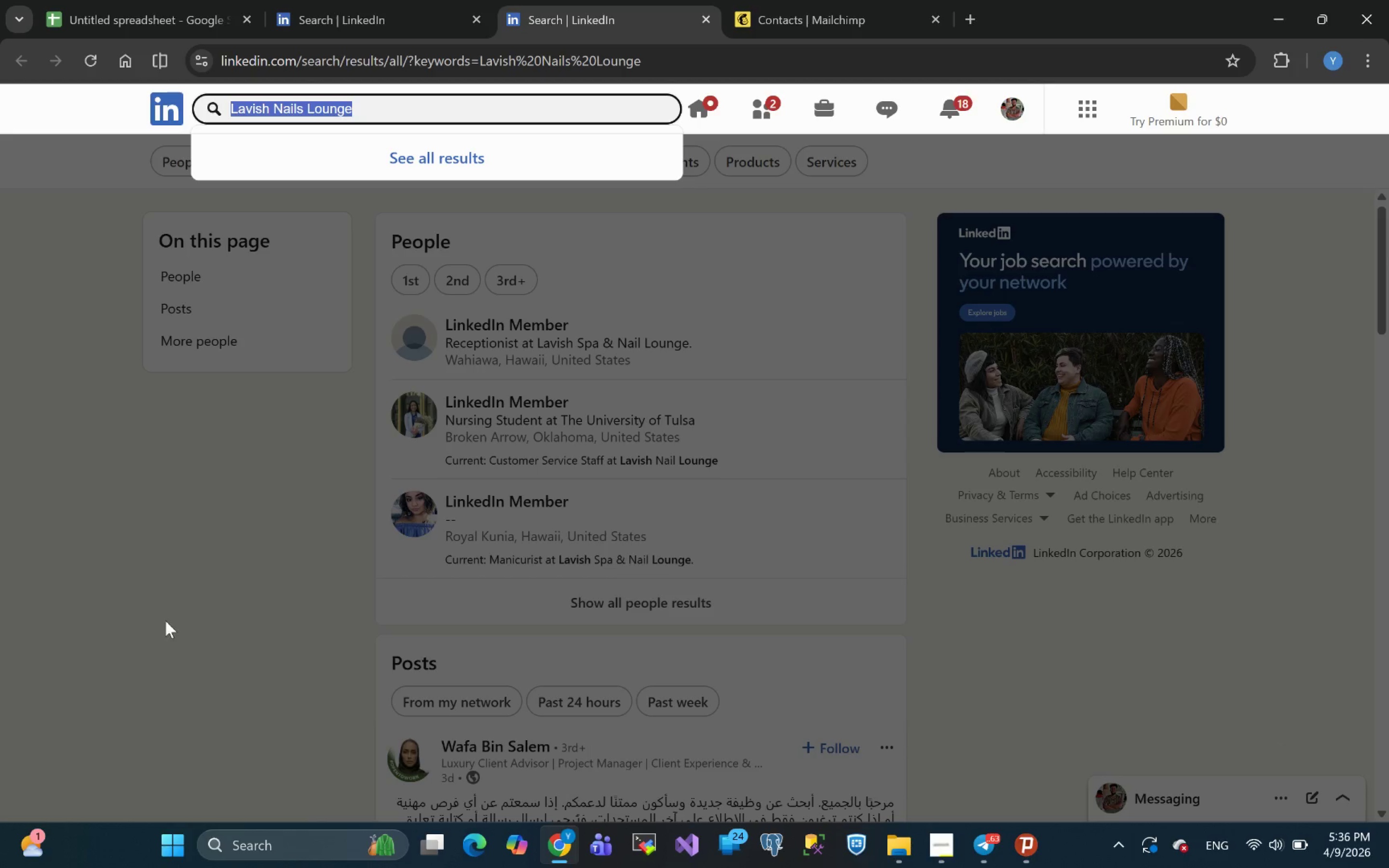 
left_click([163, 614])
 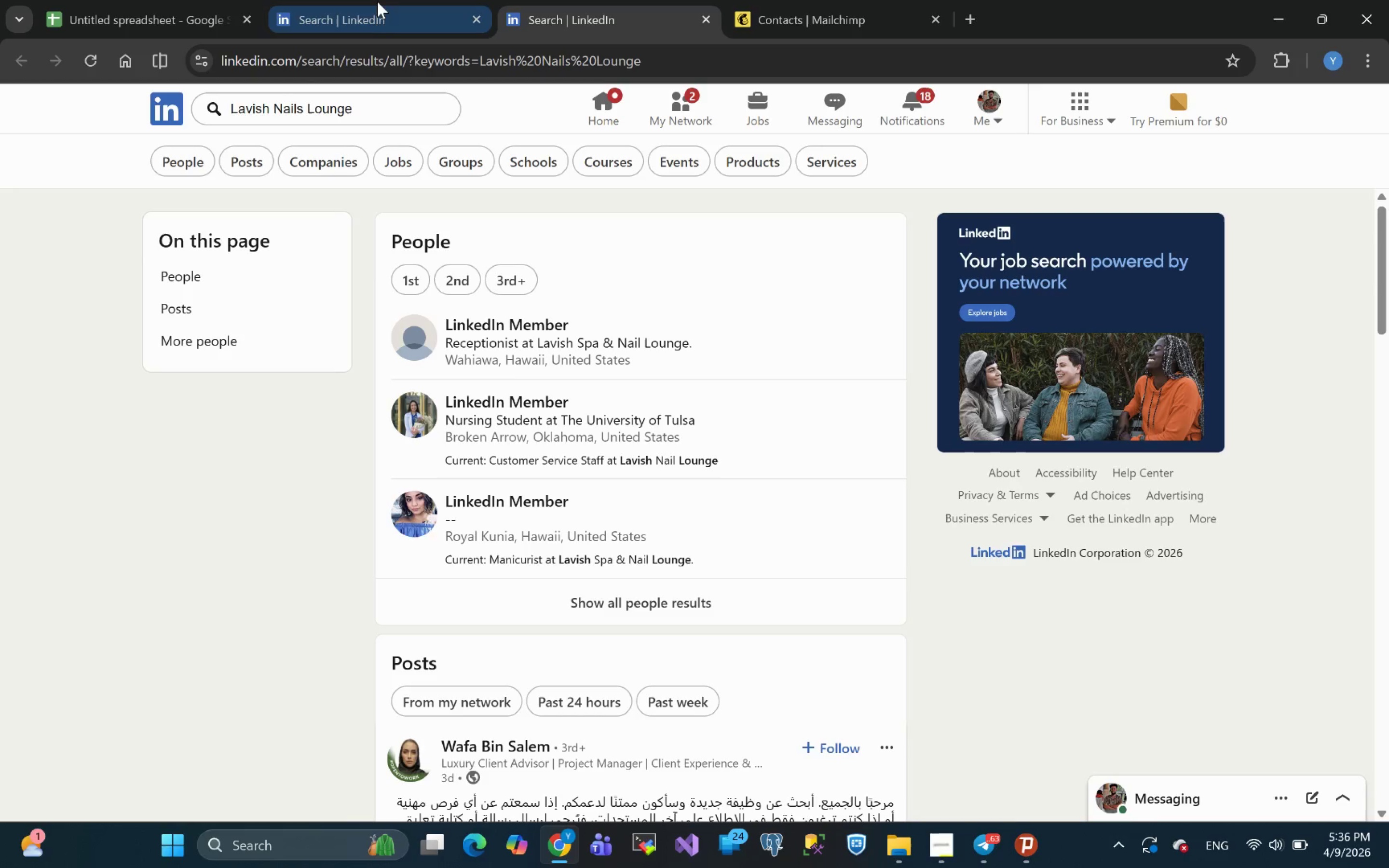 
left_click([361, 13])
 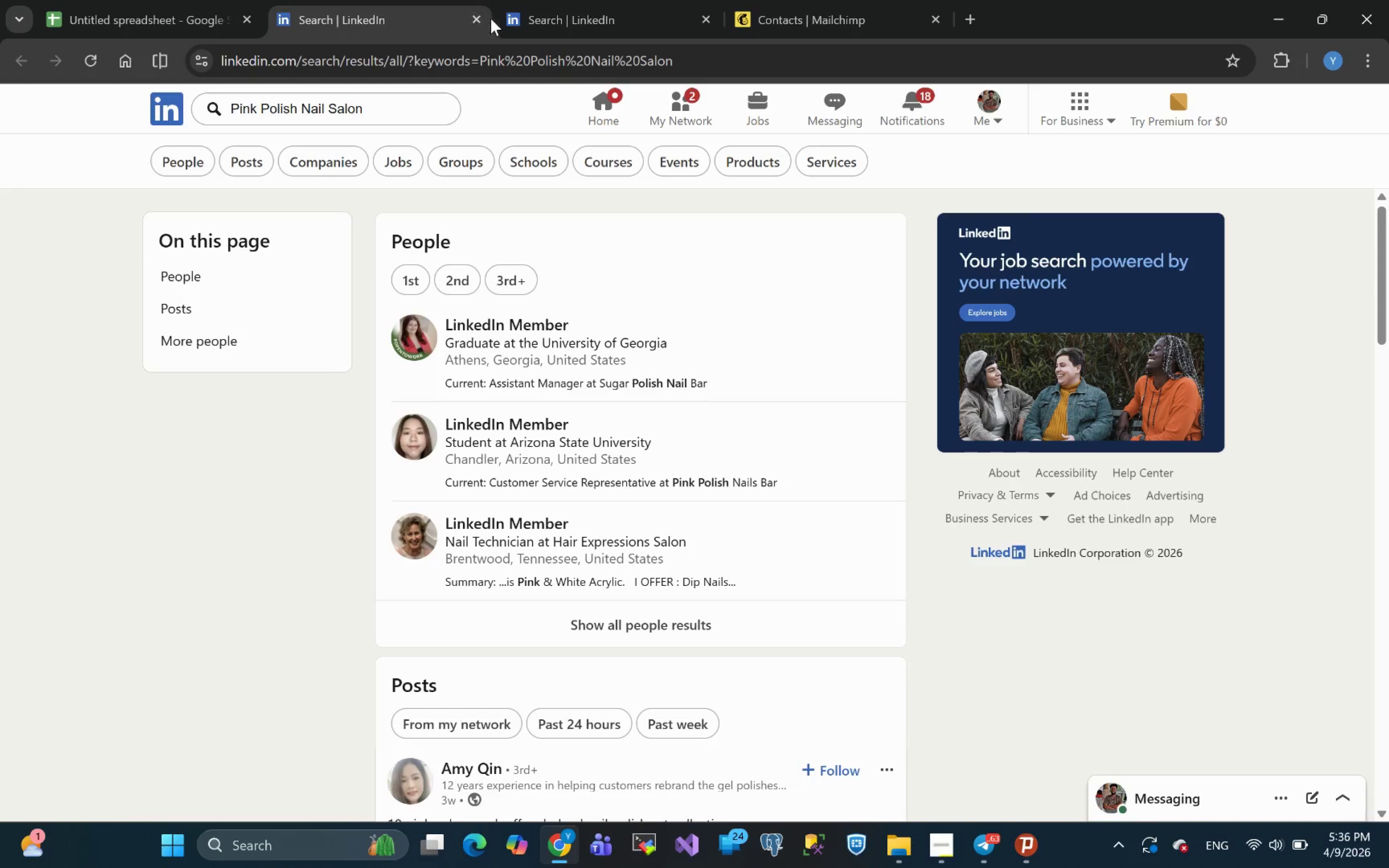 
left_click([475, 18])
 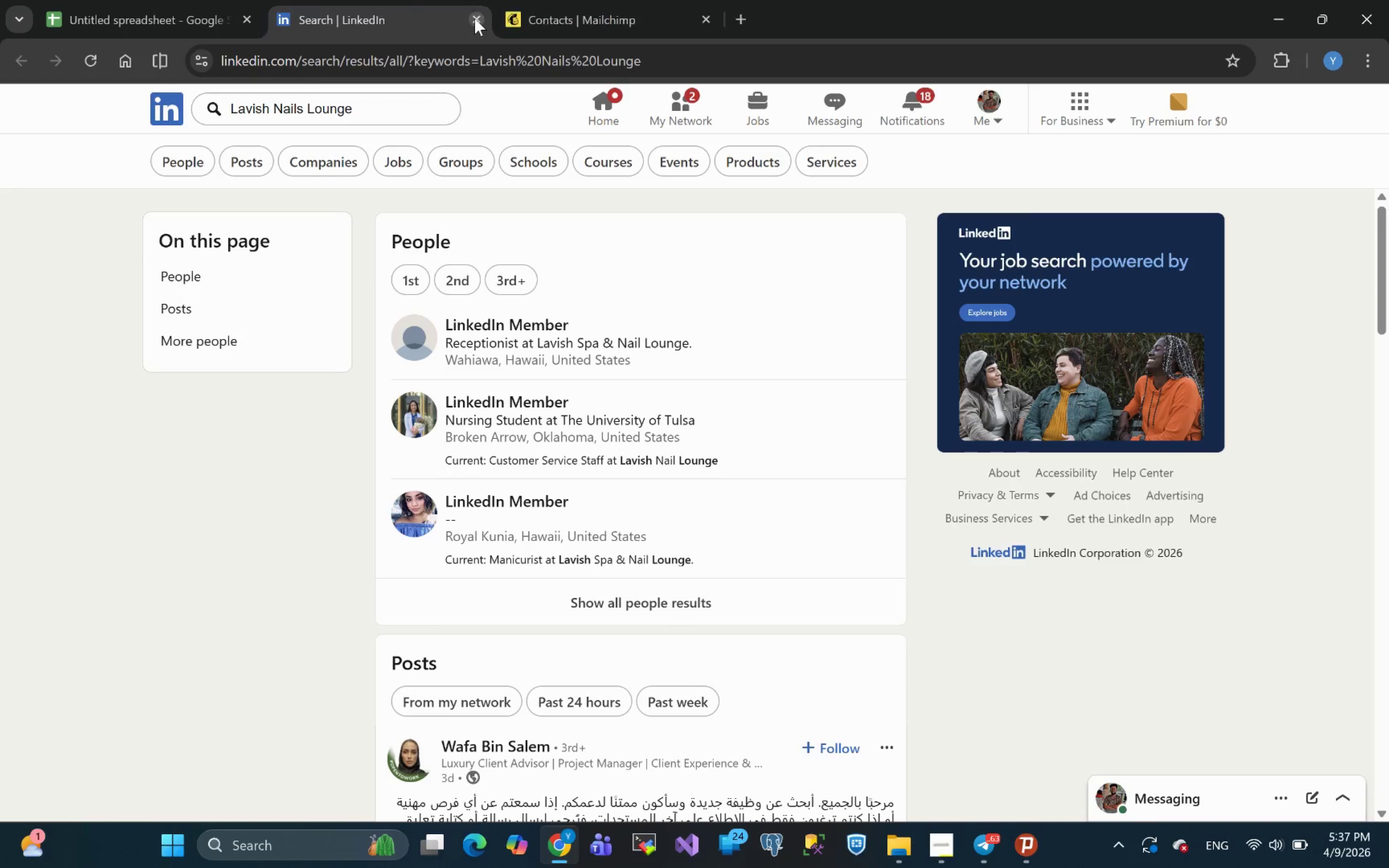 
left_click([475, 18])
 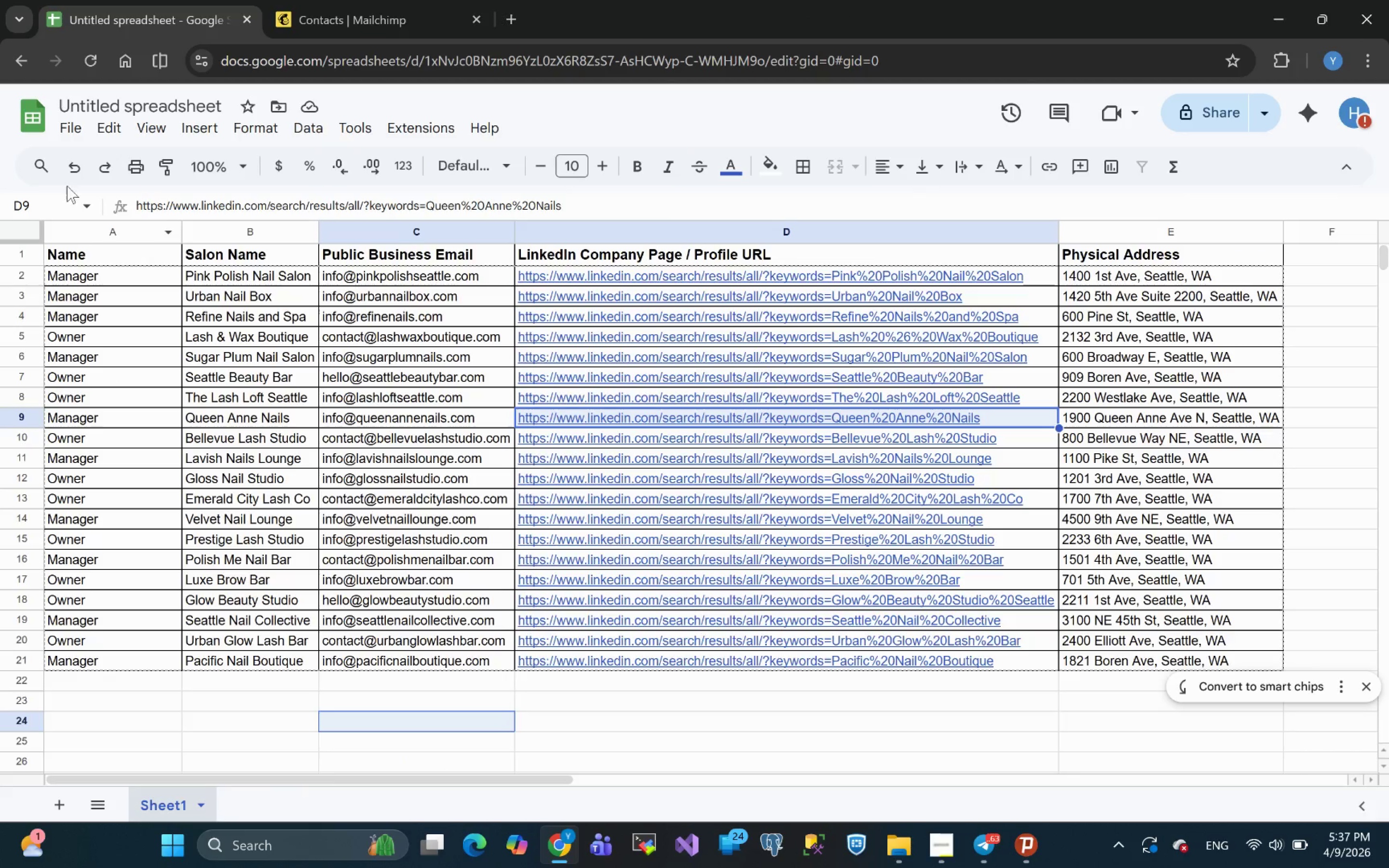 
left_click([70, 120])
 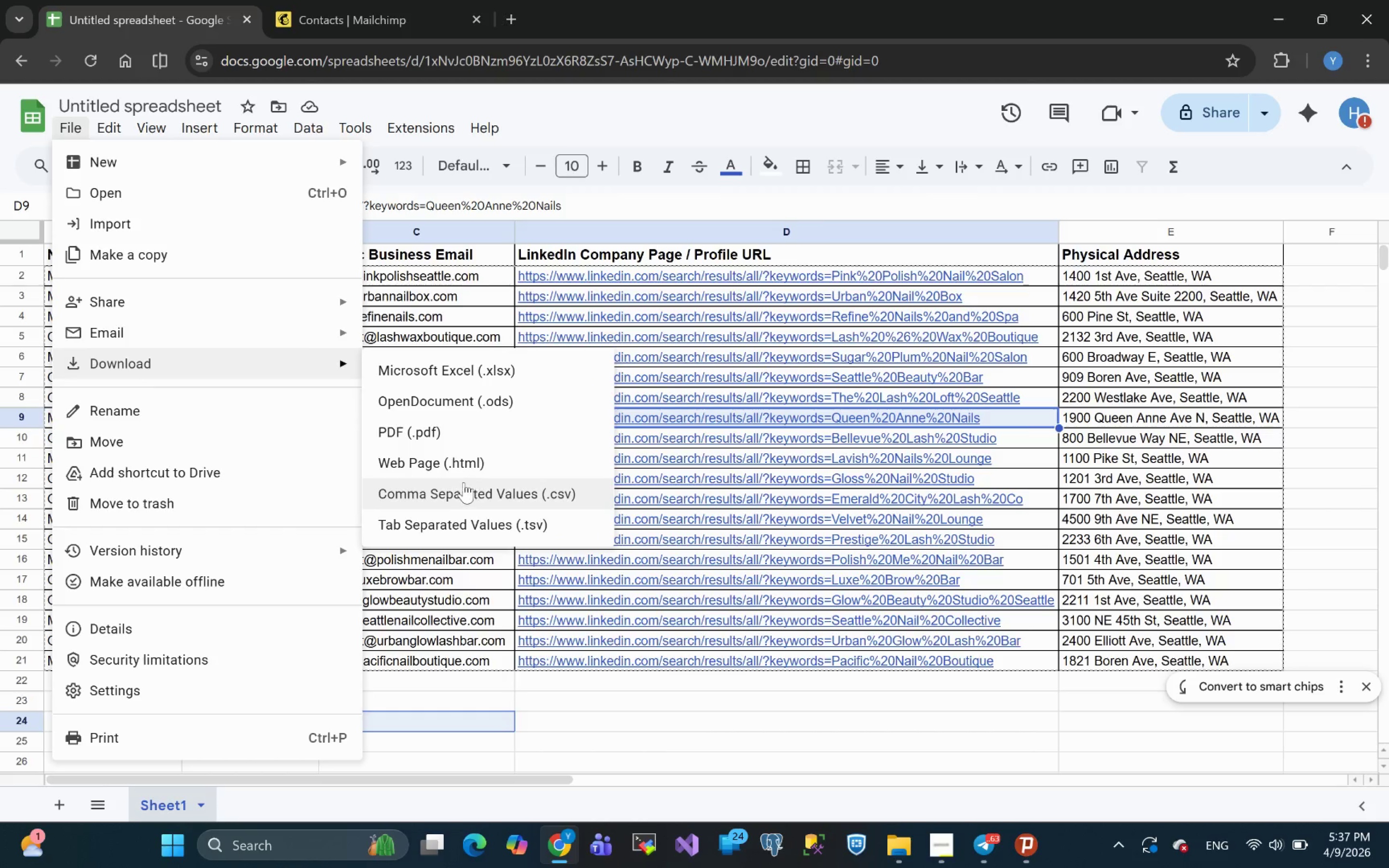 
left_click([471, 494])
 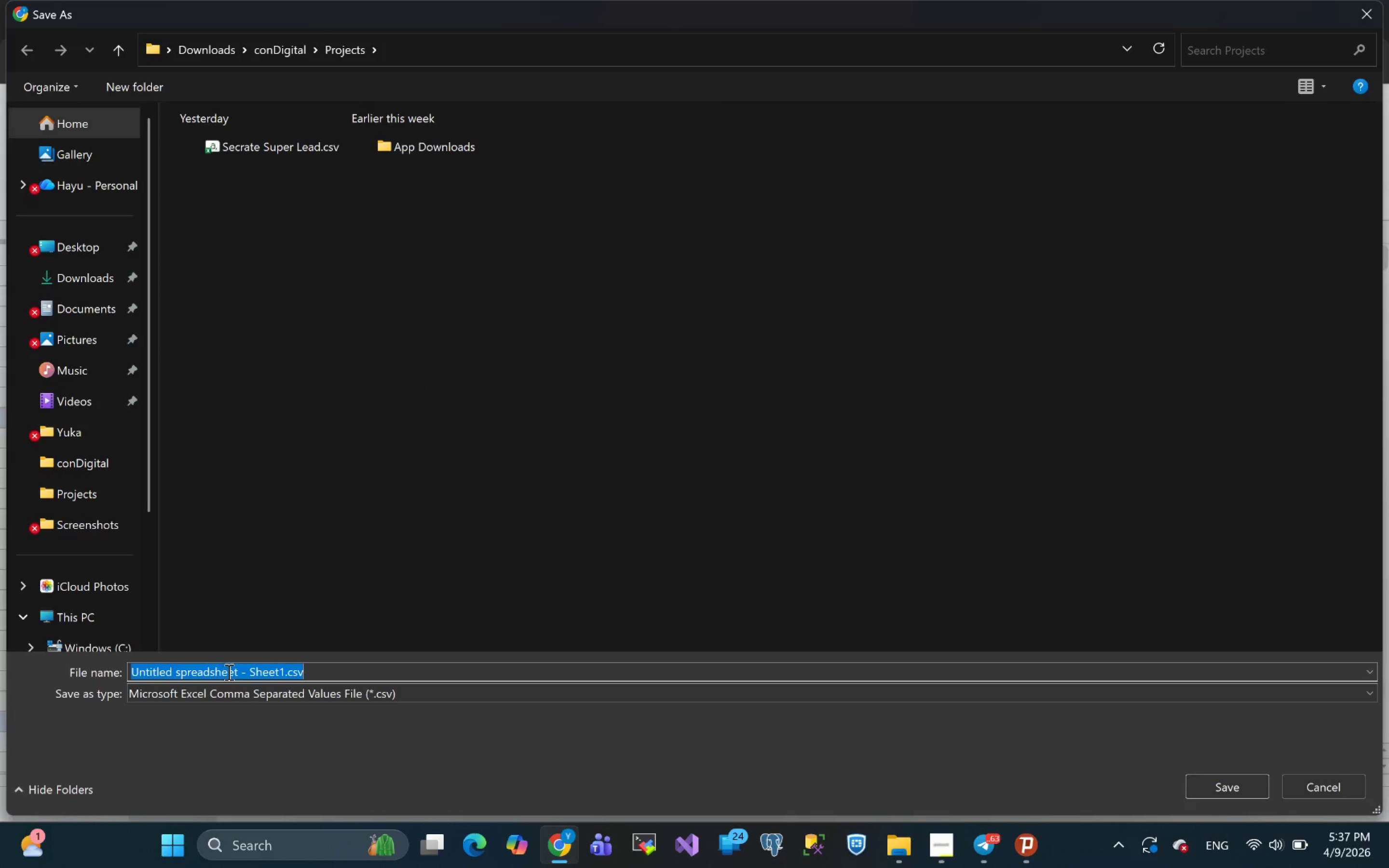 
wait(6.12)
 